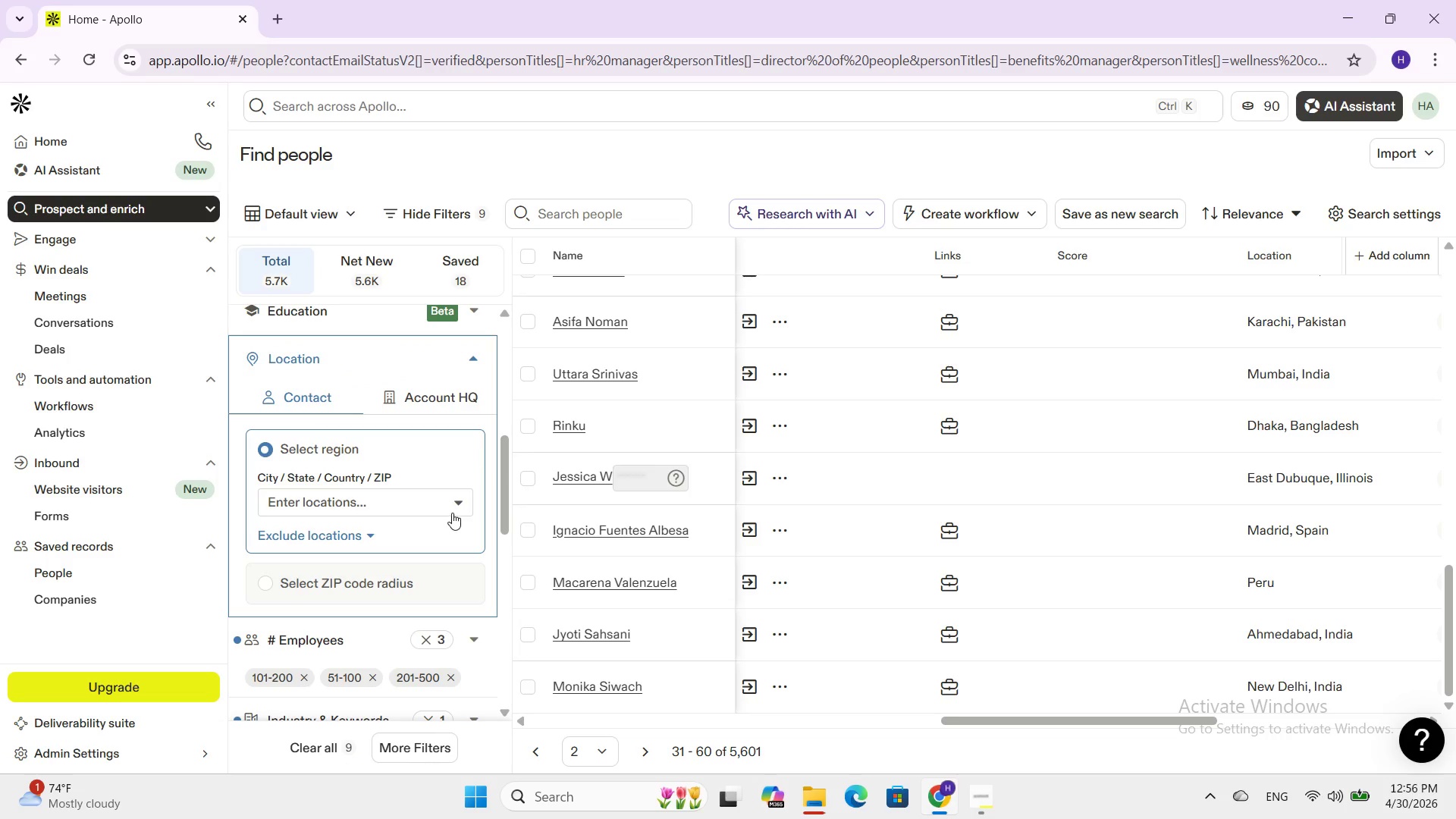 
left_click([455, 508])
 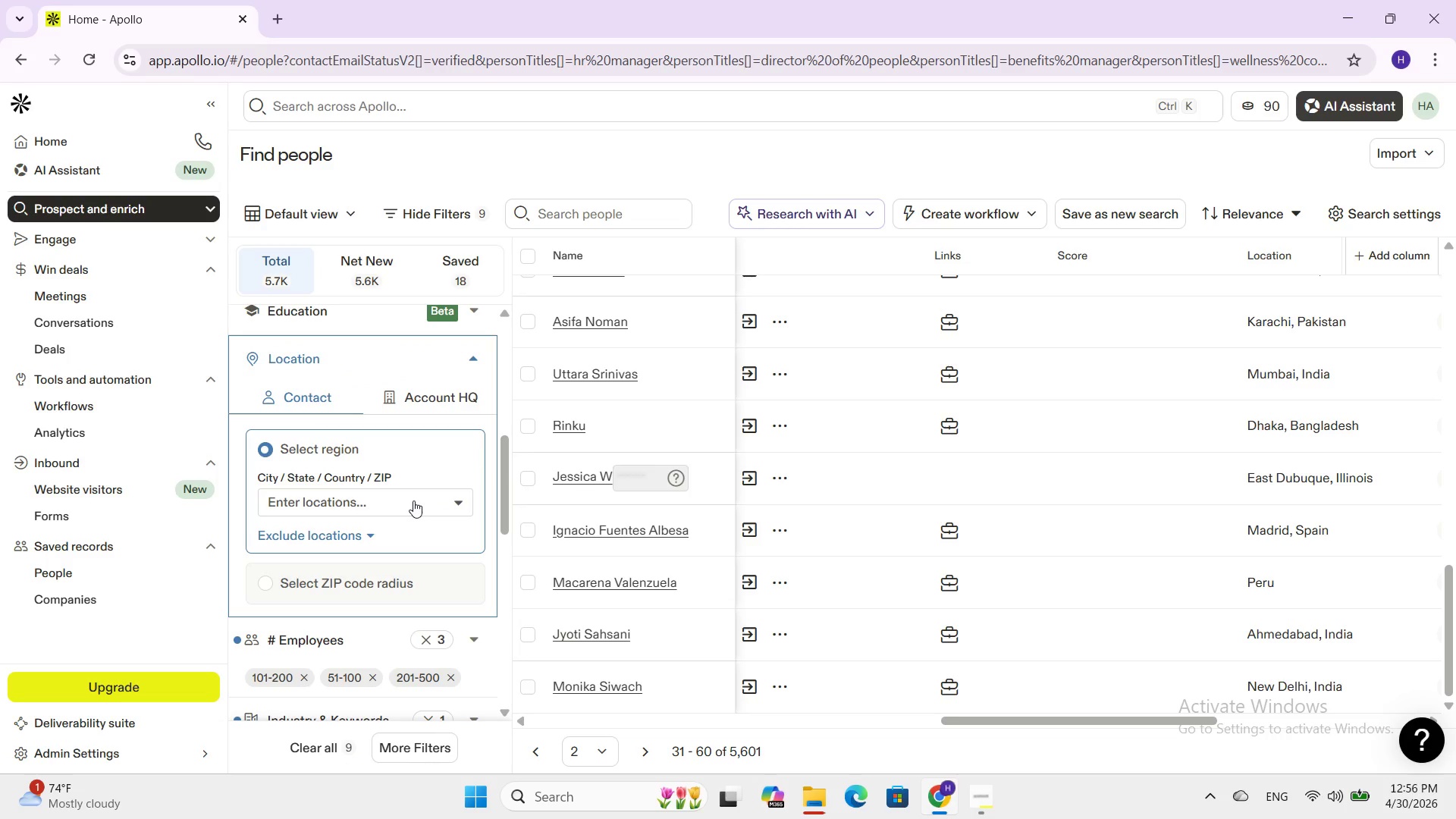 
left_click([413, 500])
 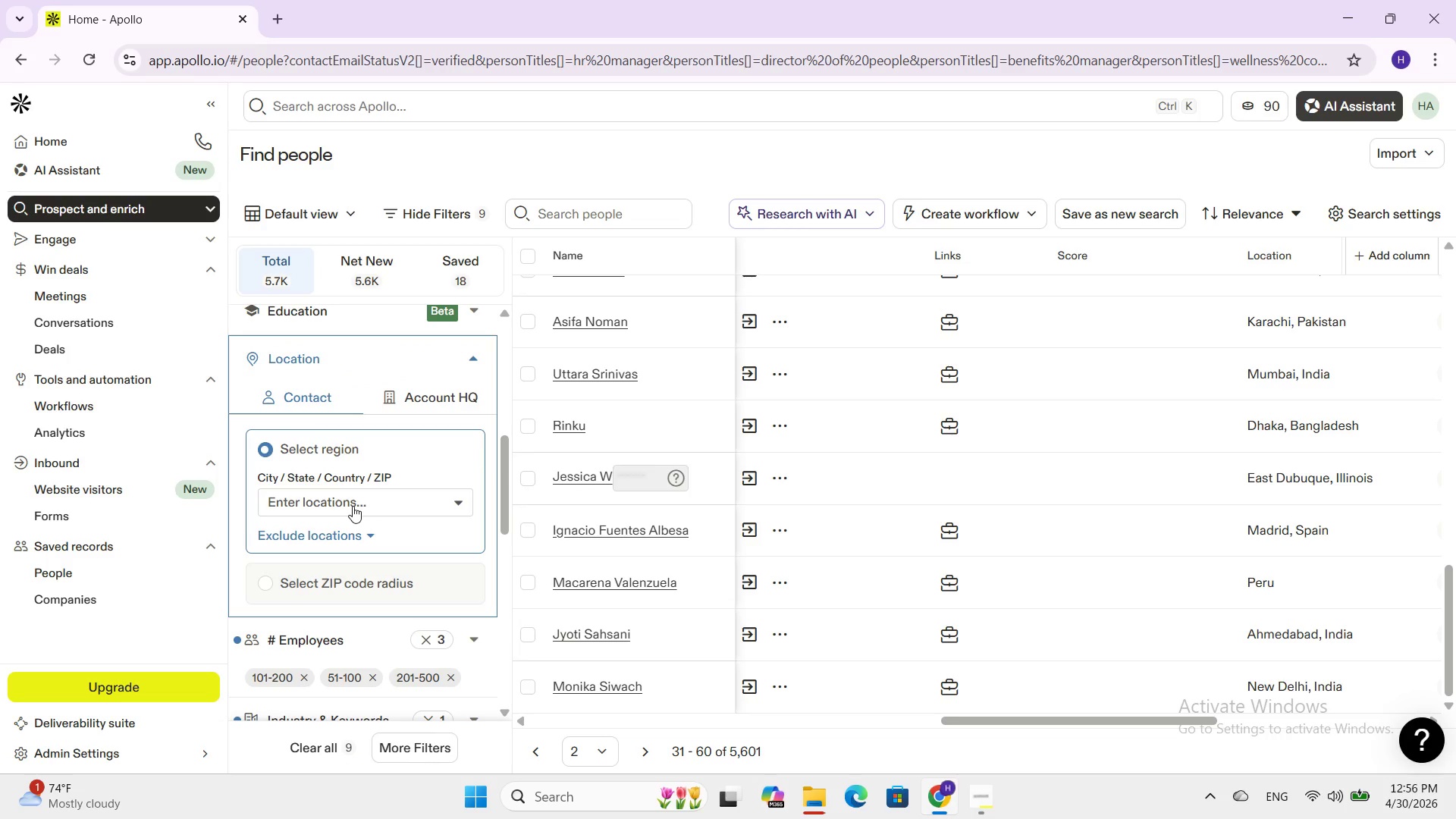 
left_click([352, 506])
 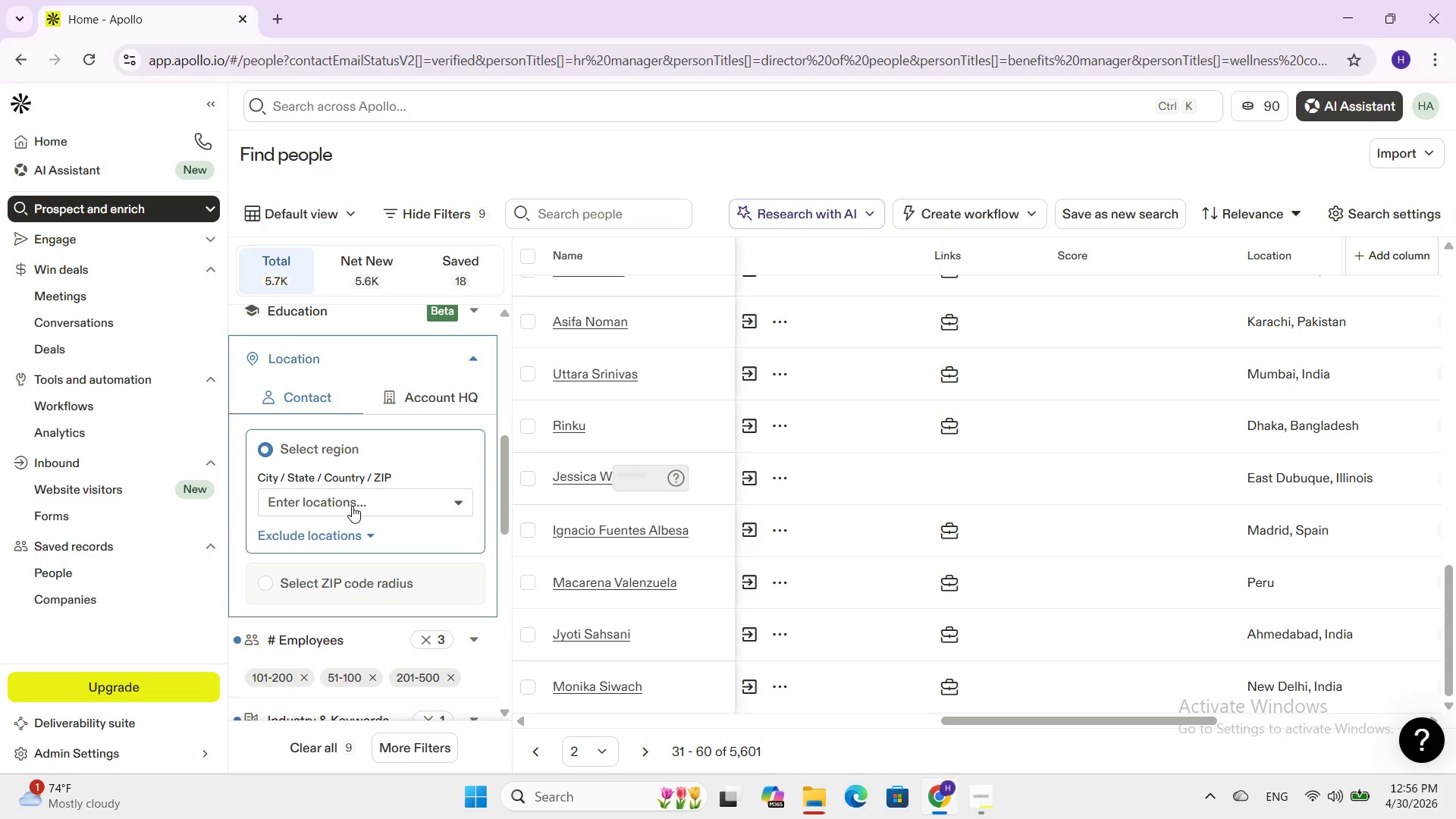 
scroll: coordinate [352, 506], scroll_direction: up, amount: 1.0
 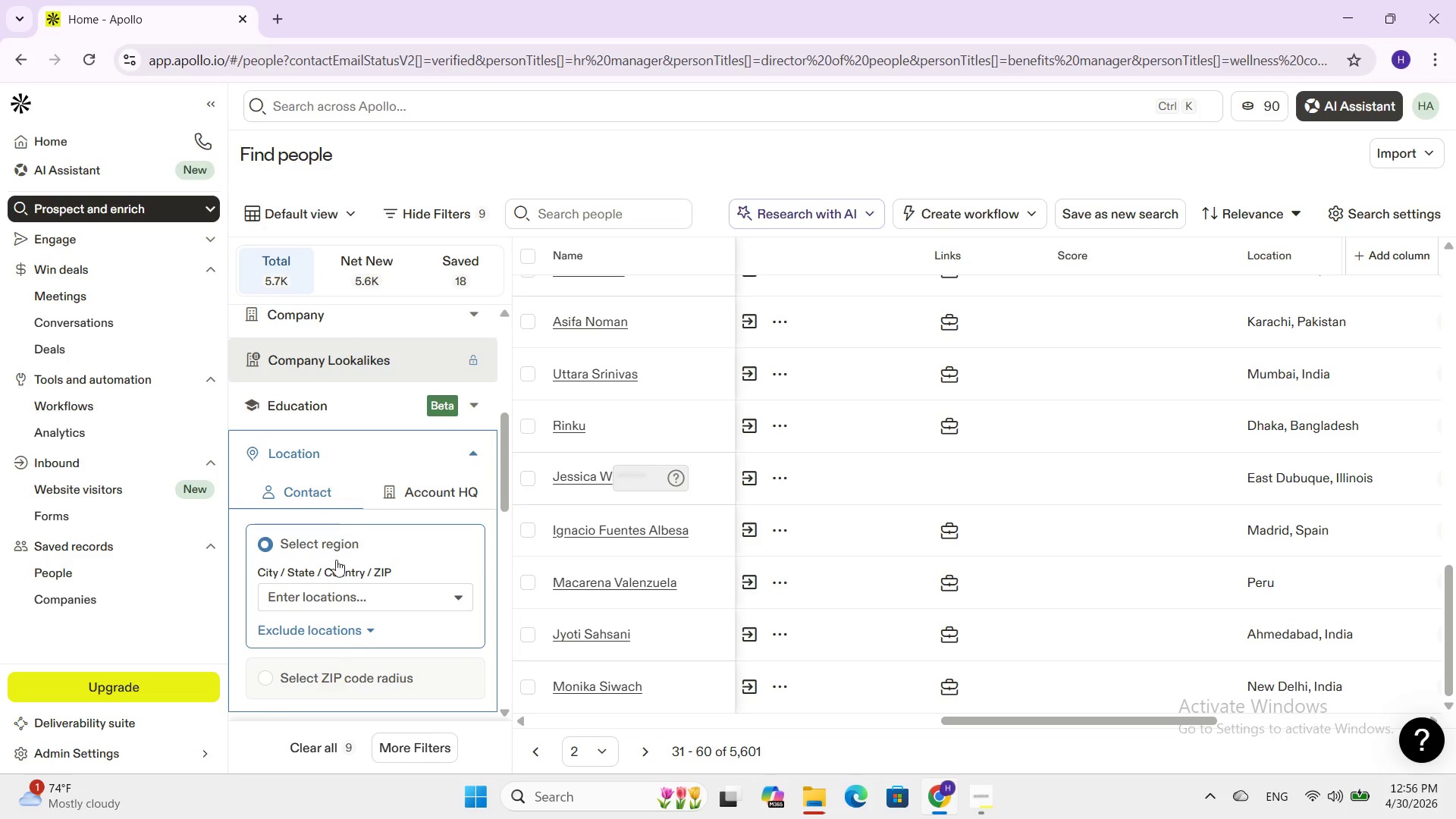 
left_click([336, 570])
 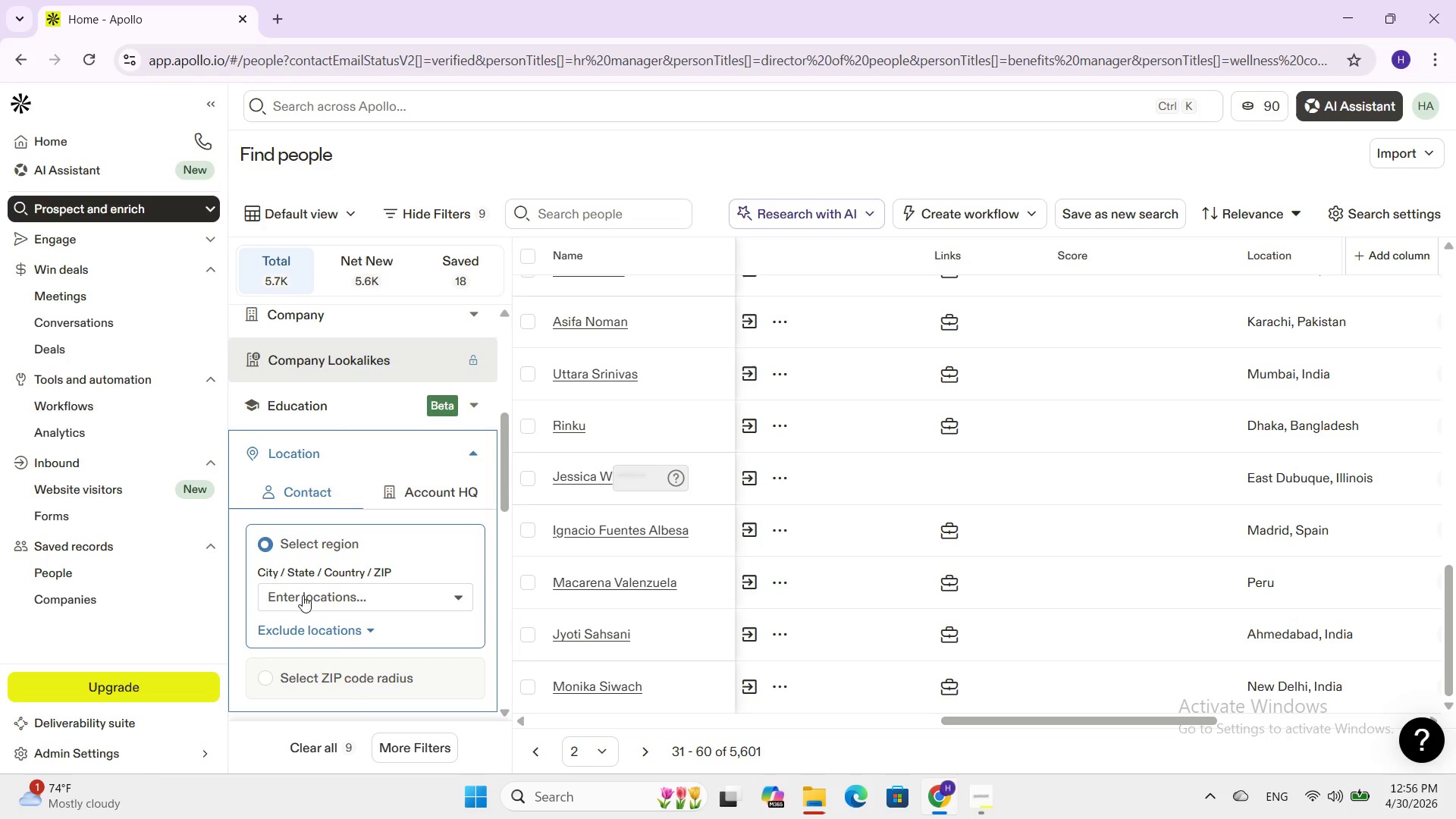 
double_click([303, 595])
 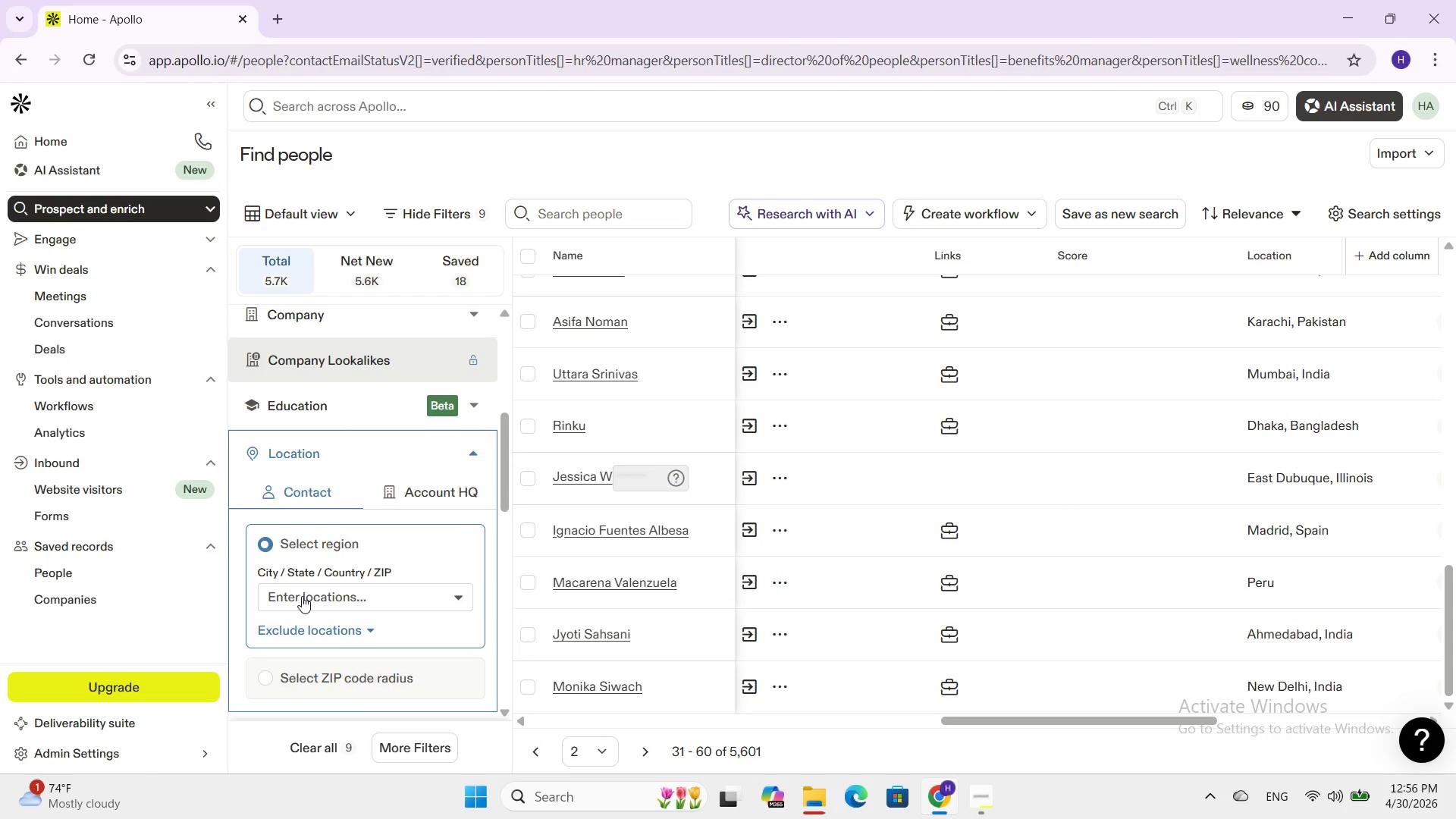 
triple_click([302, 596])
 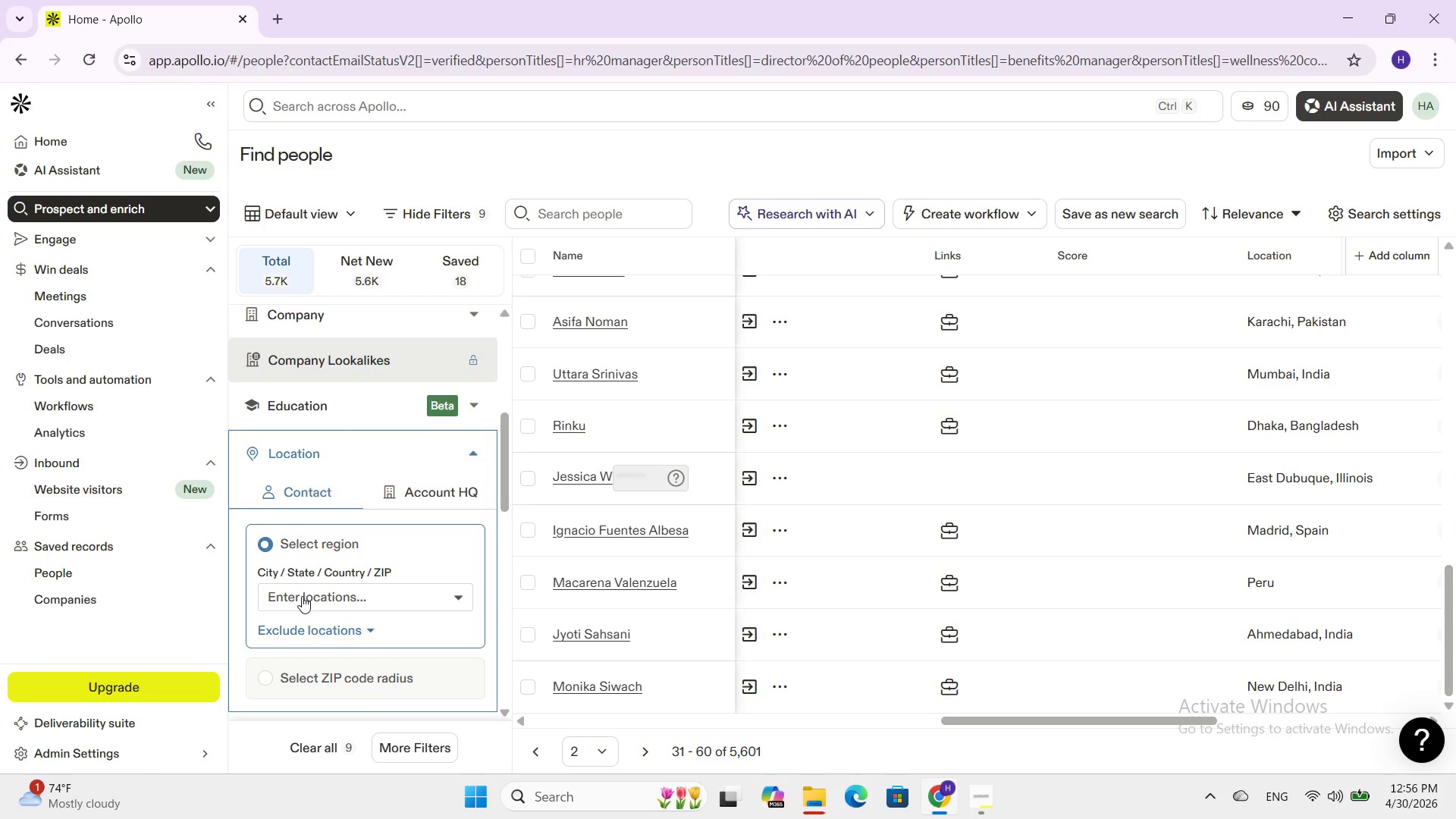 
scroll: coordinate [302, 596], scroll_direction: down, amount: 1.0
 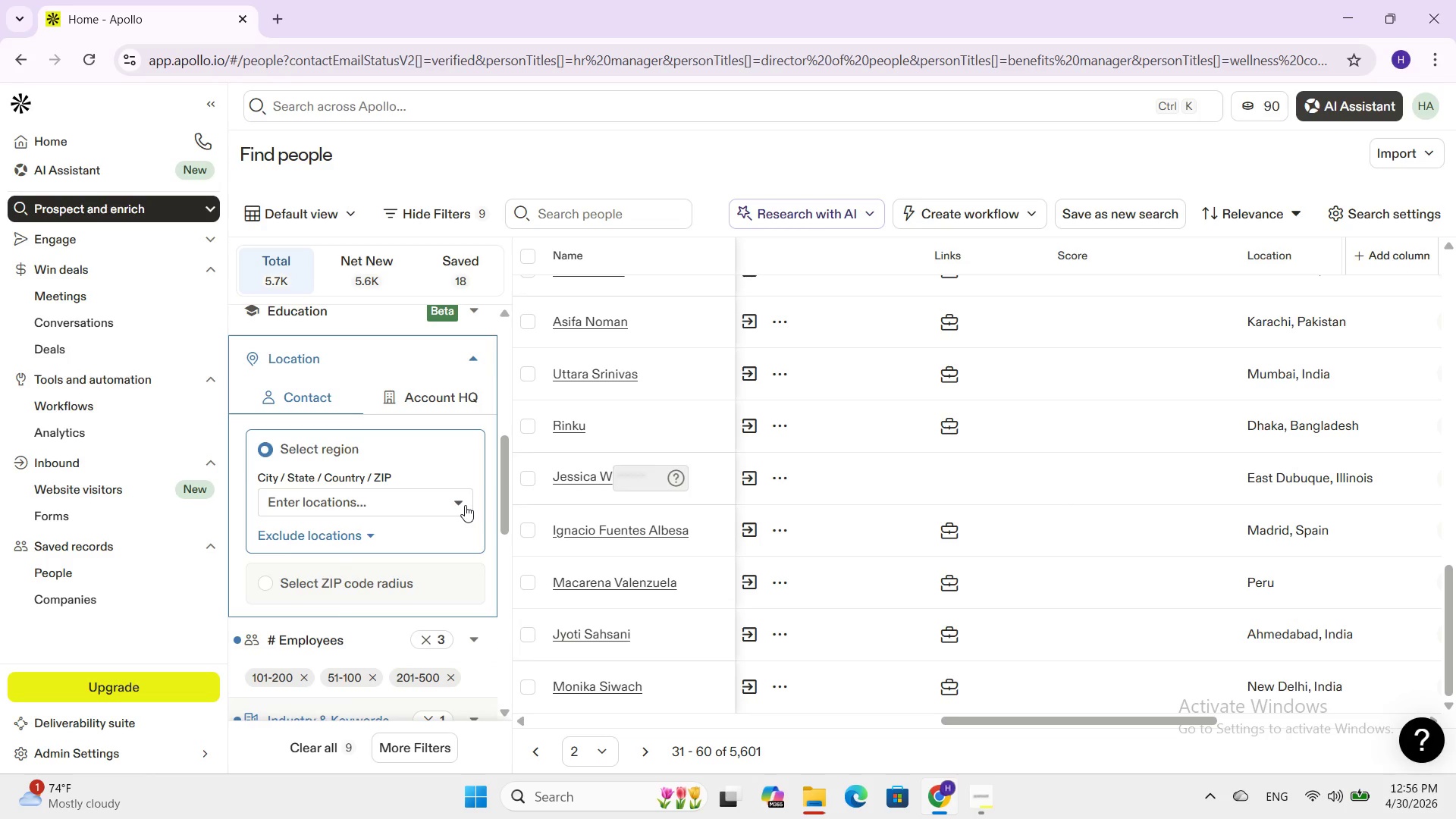 
left_click([460, 504])
 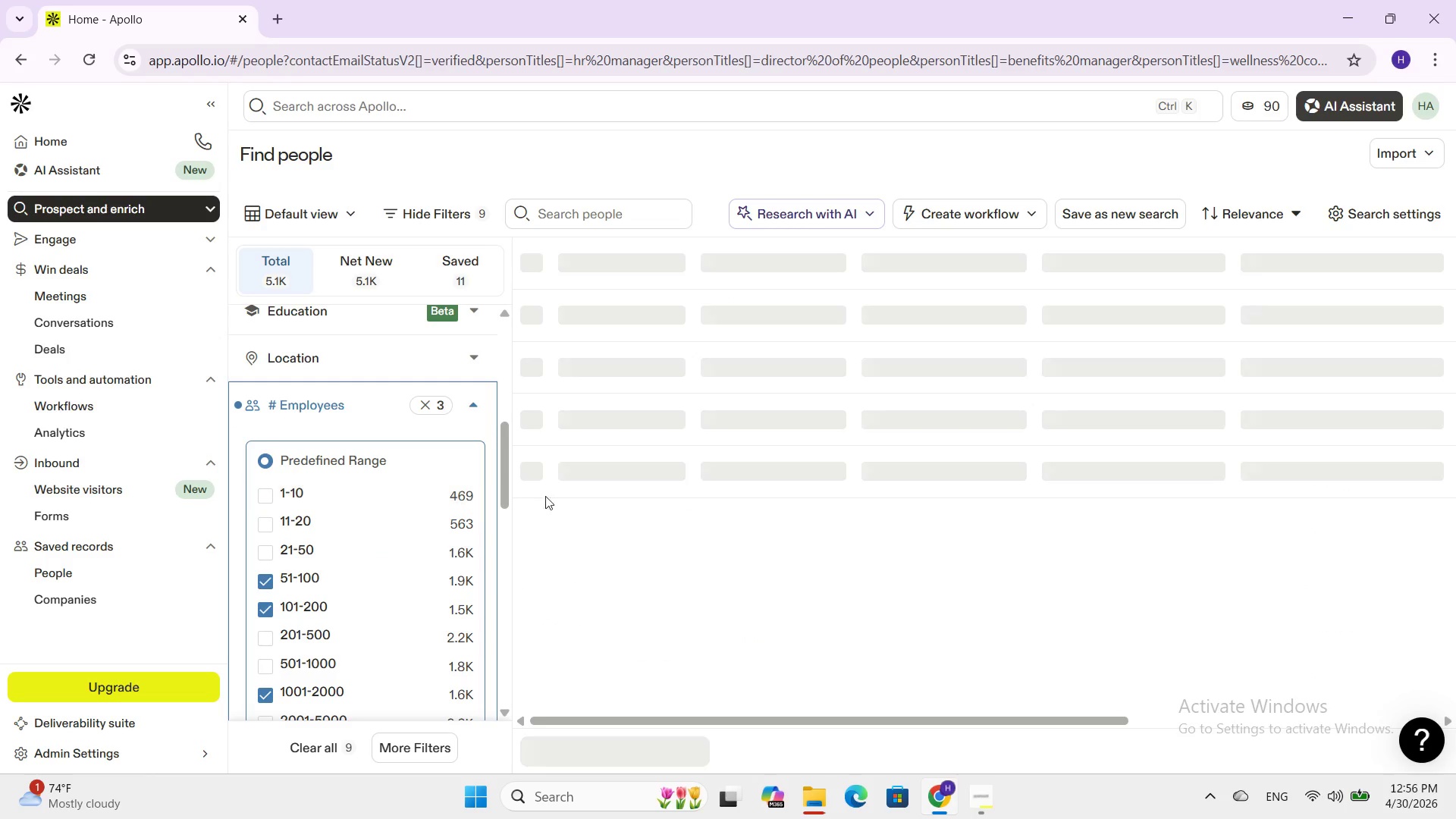 
left_click([636, 578])
 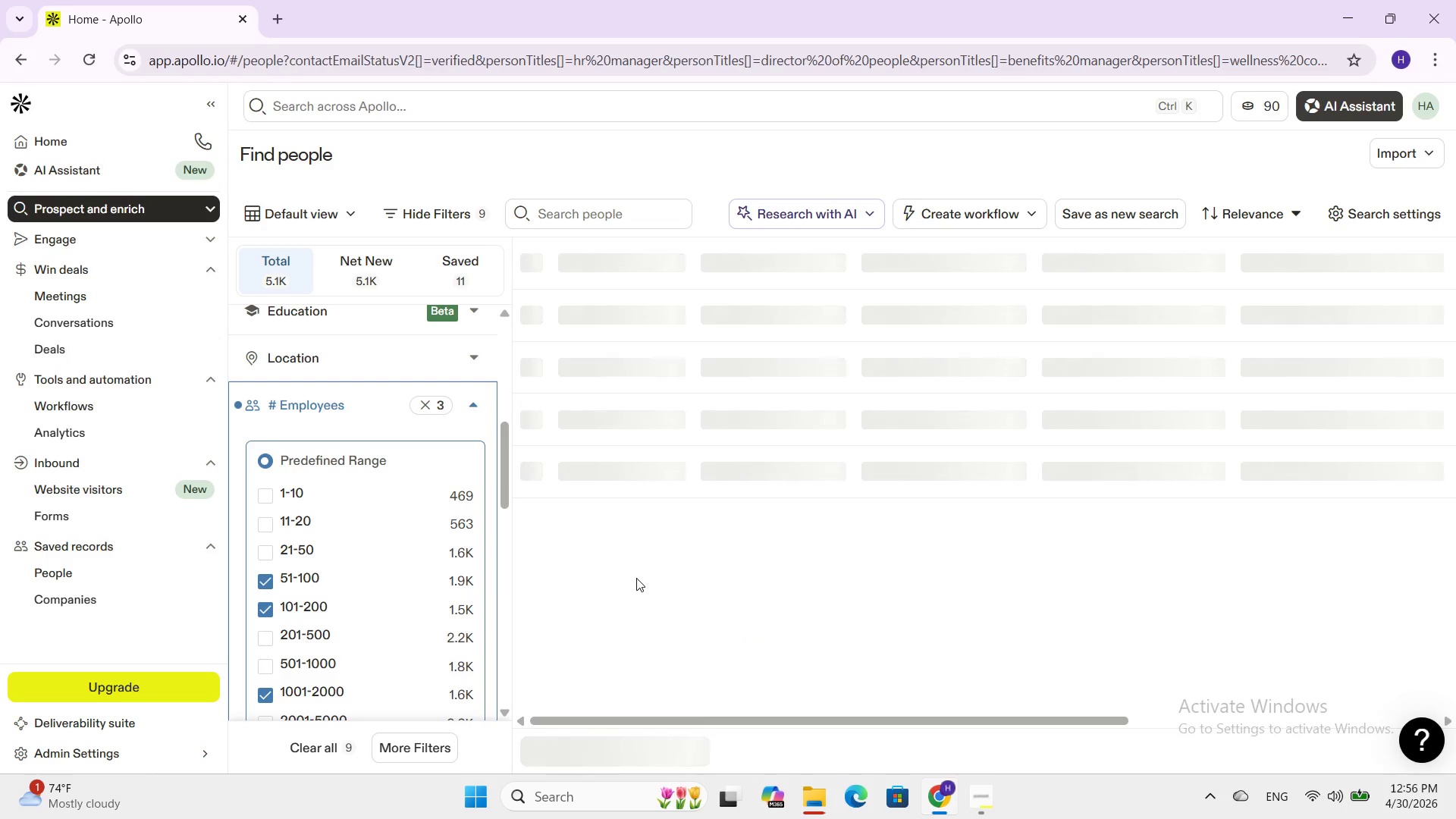 
scroll: coordinate [507, 451], scroll_direction: down, amount: 8.0
 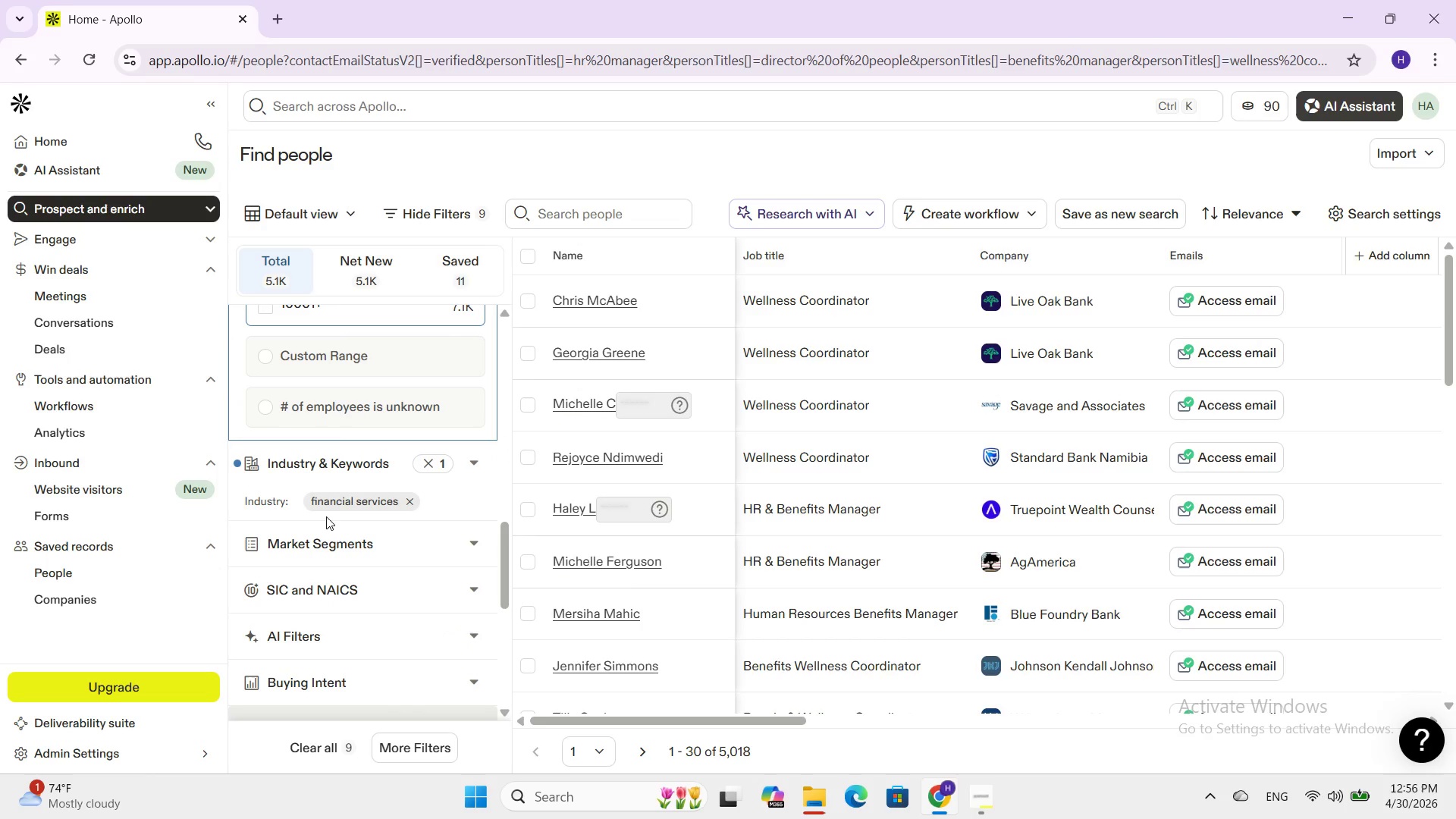 
scroll: coordinate [323, 541], scroll_direction: up, amount: 5.0
 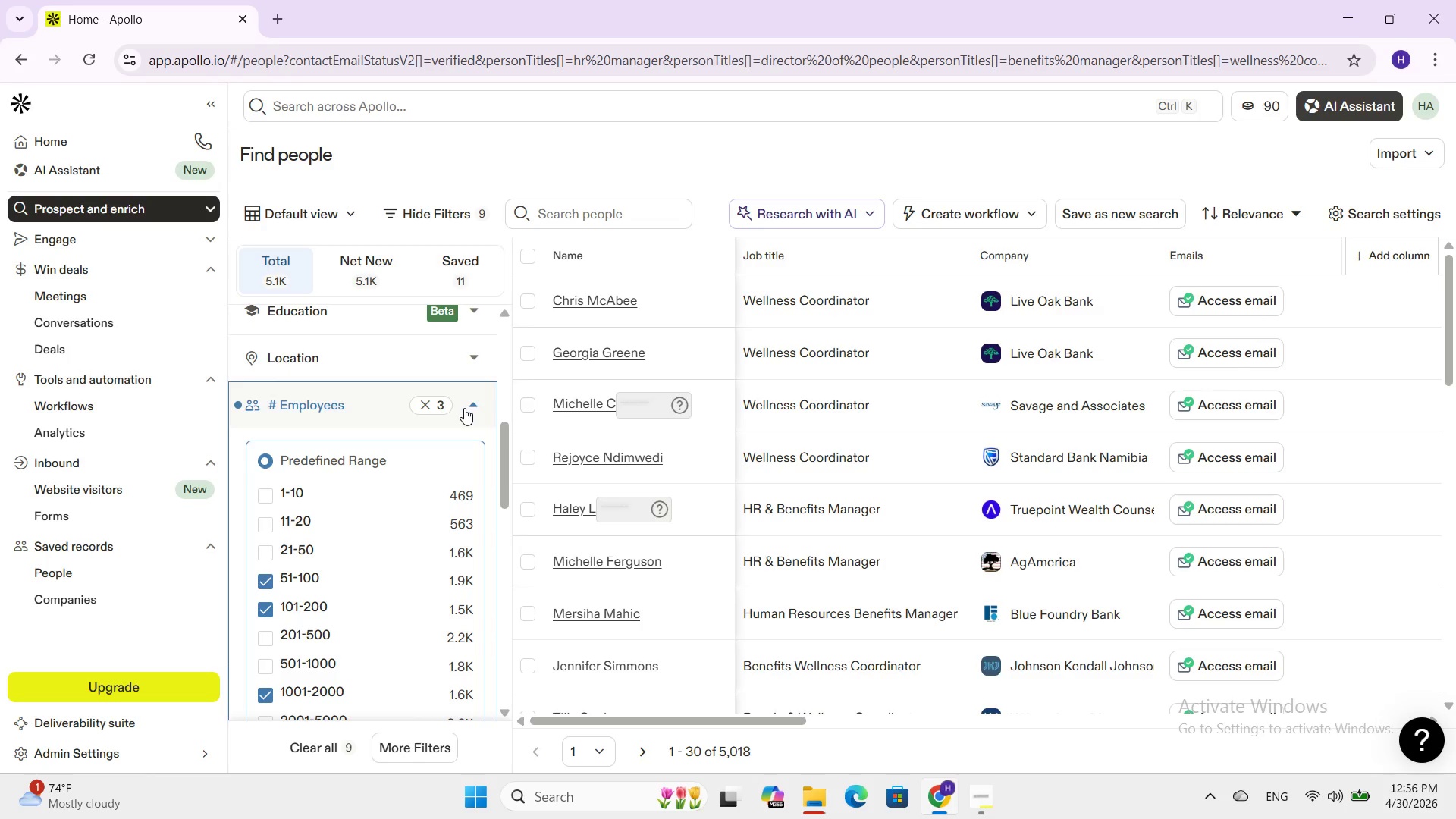 
left_click([475, 408])
 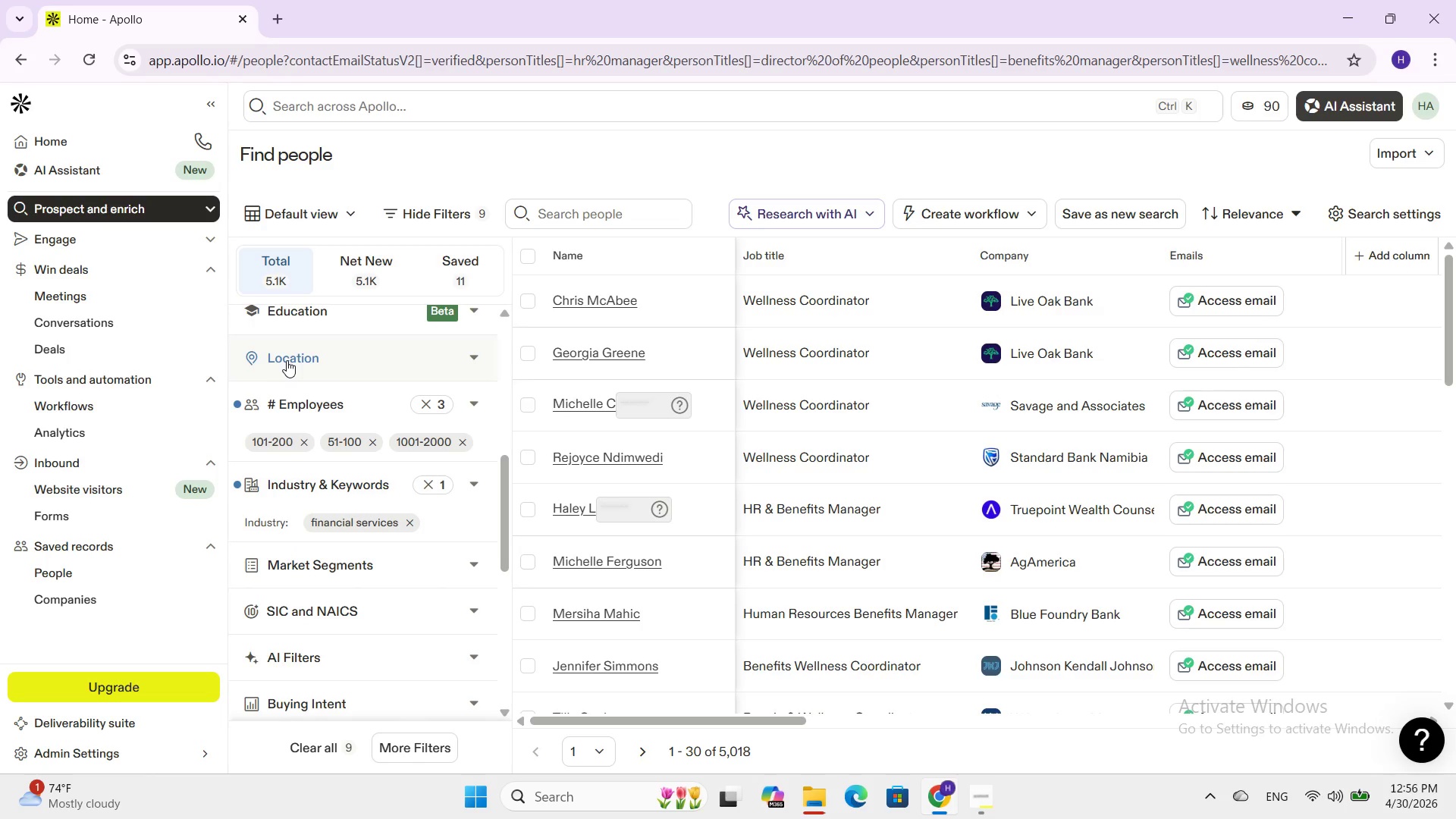 
left_click([290, 359])
 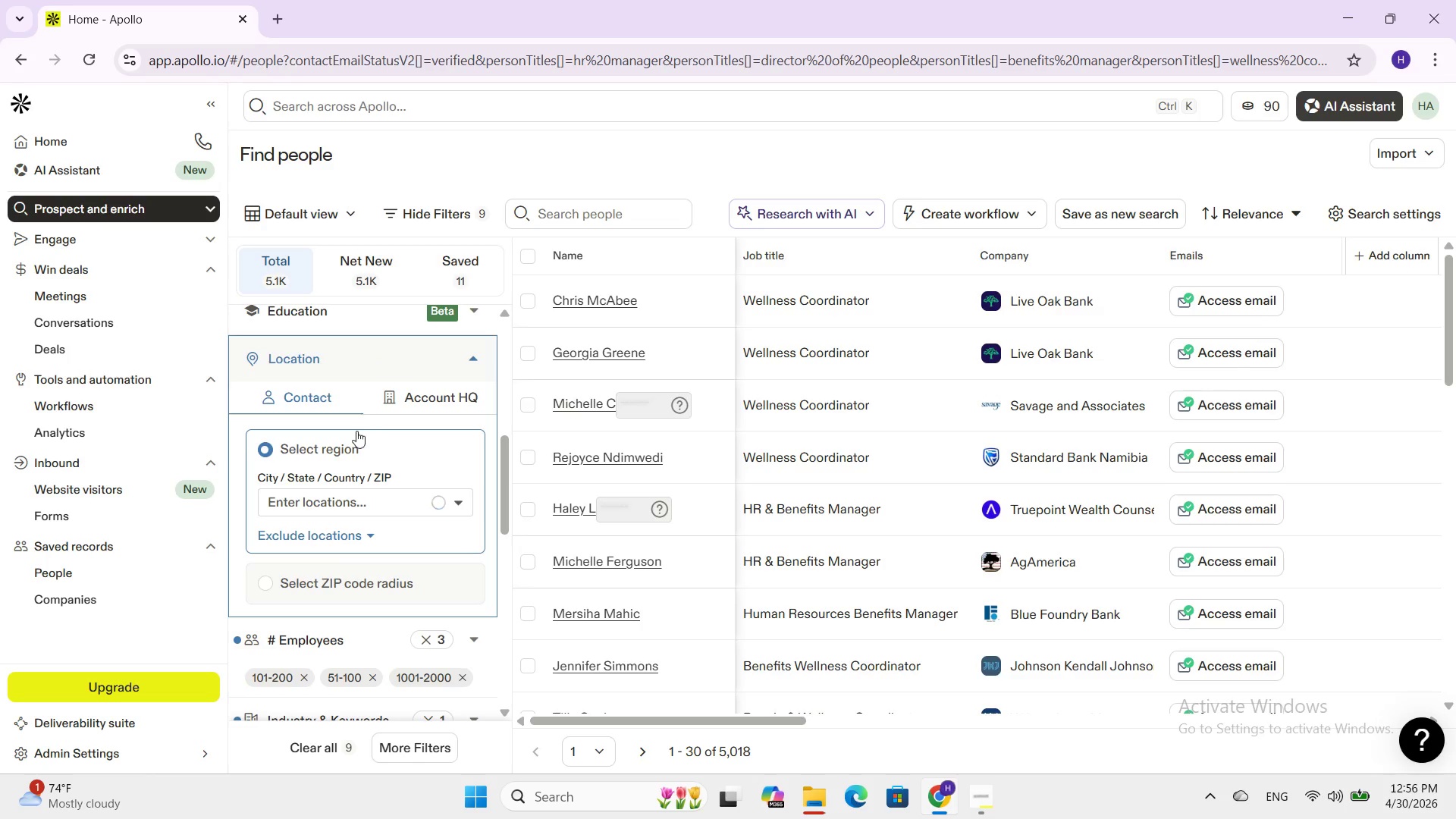 
left_click([339, 495])
 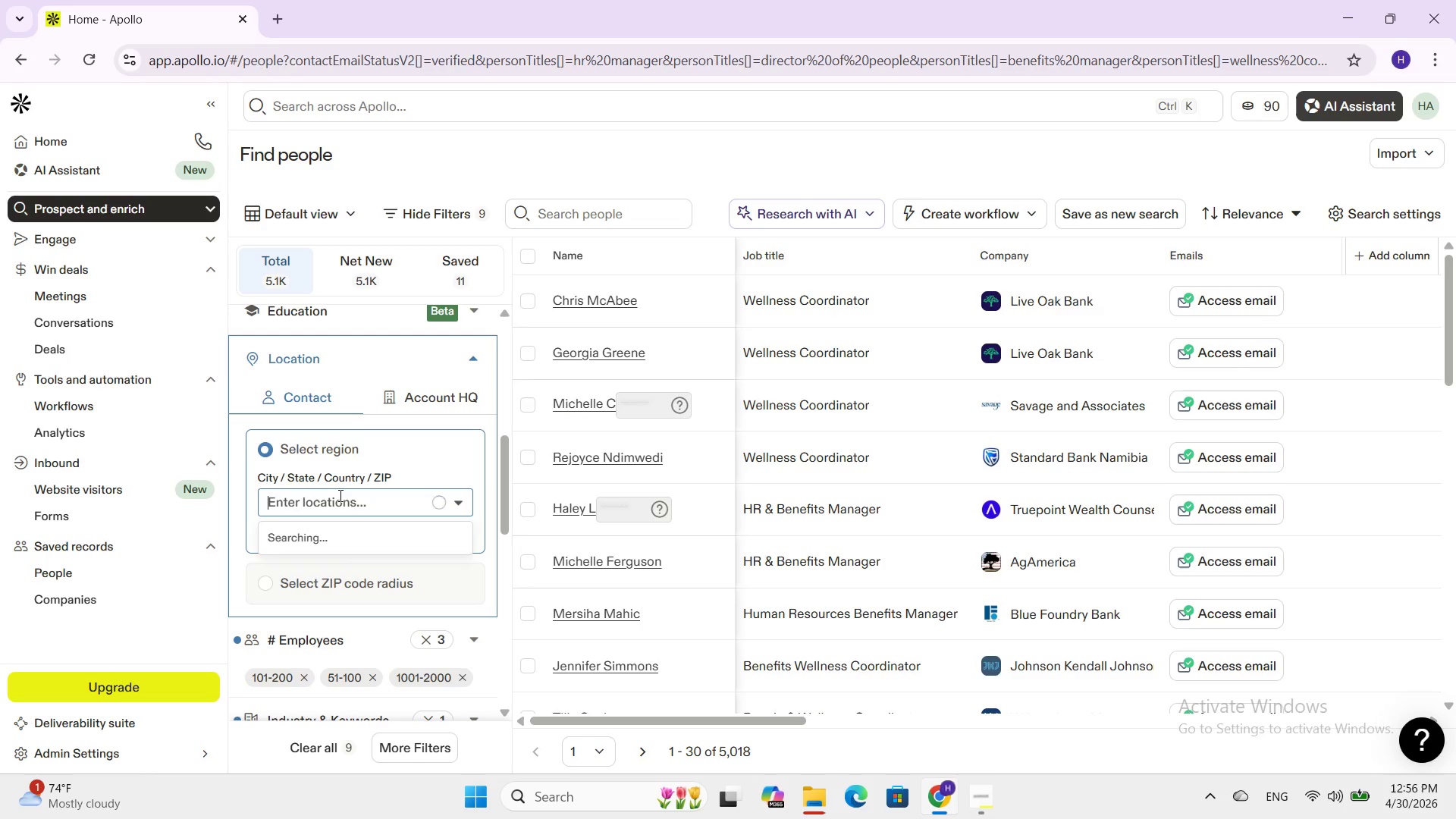 
type(ph)
 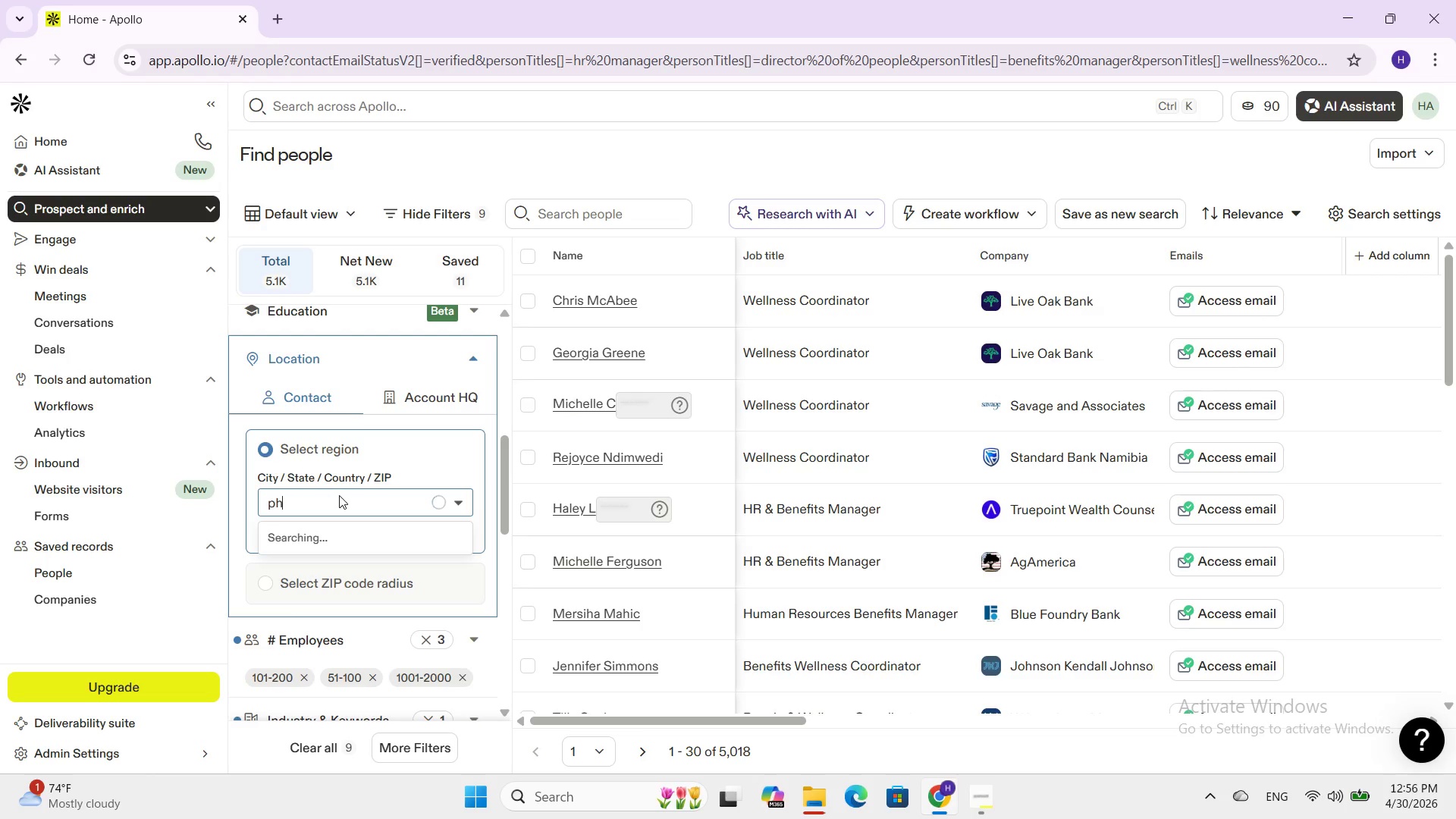 
wait(6.62)
 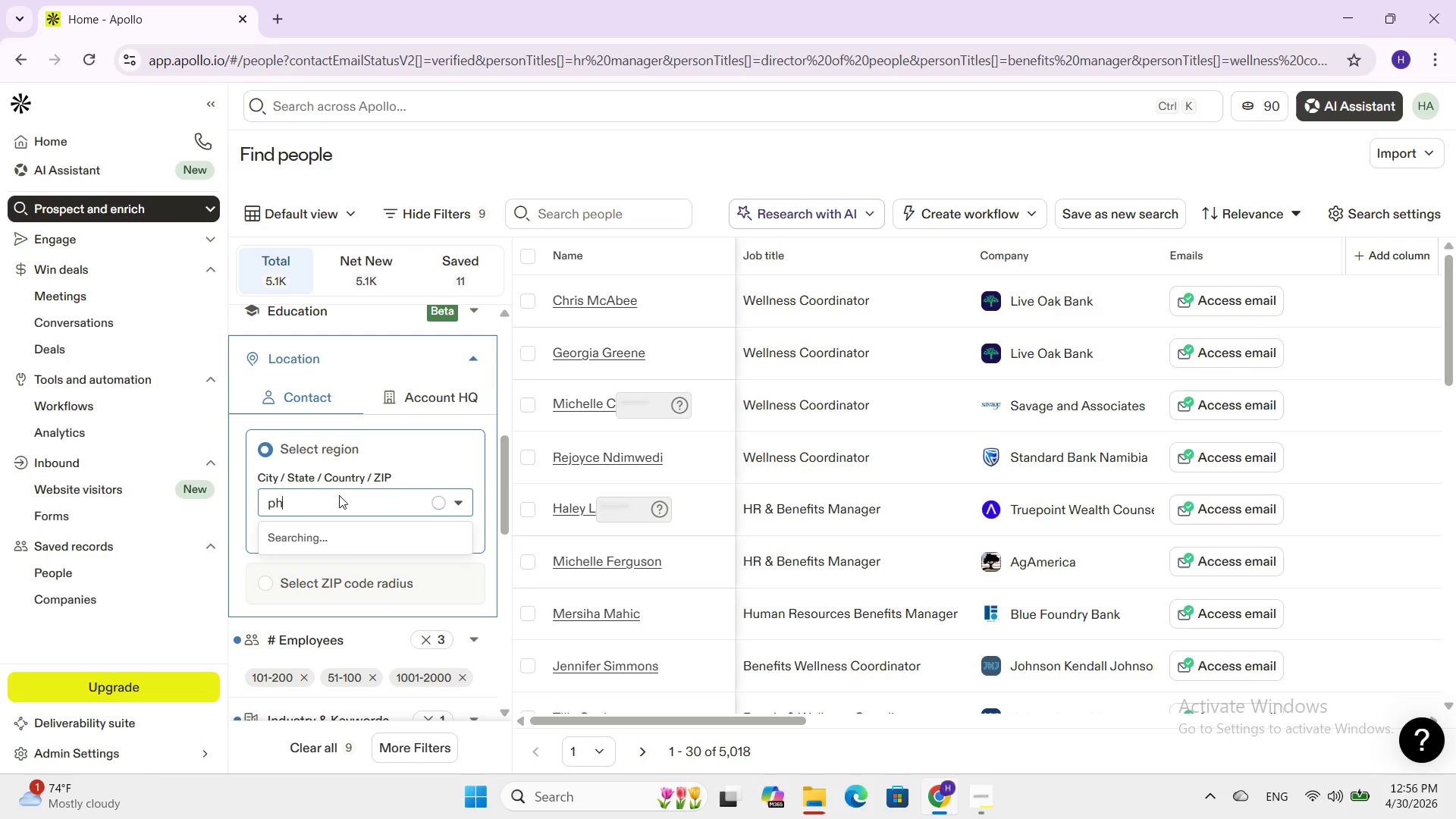 
type(oex)
 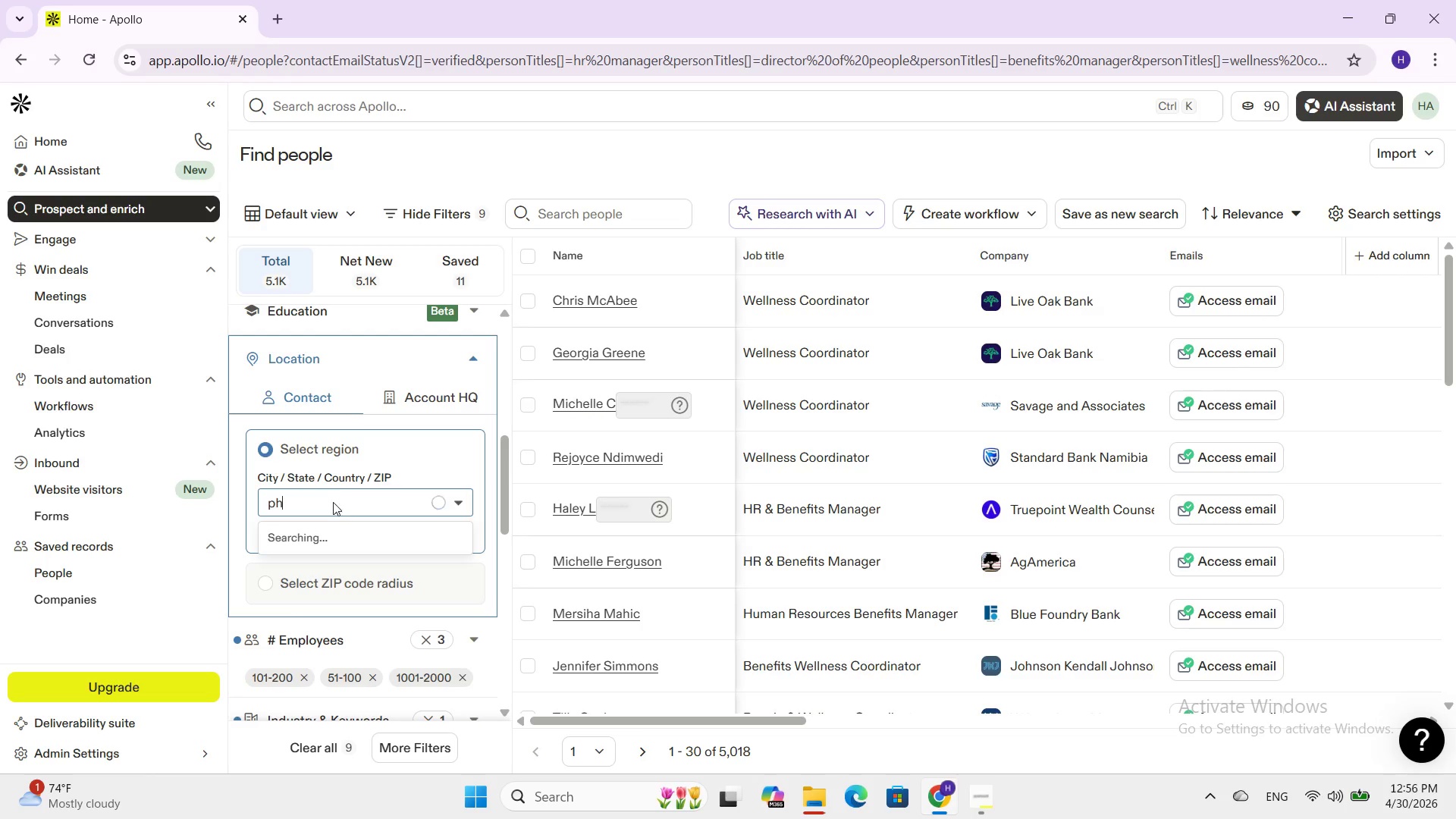 
left_click([318, 504])
 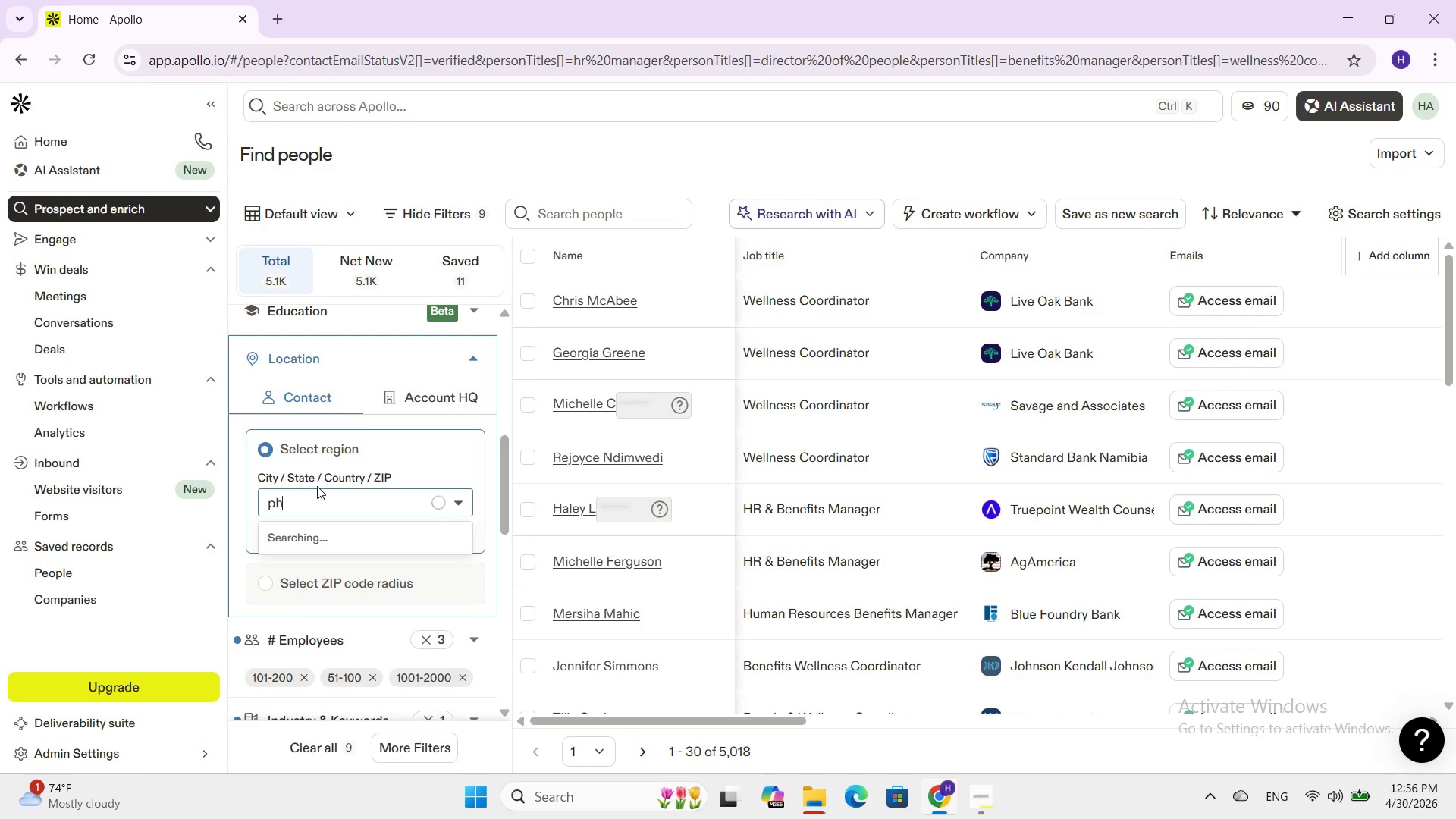 
scroll: coordinate [317, 486], scroll_direction: down, amount: 1.0
 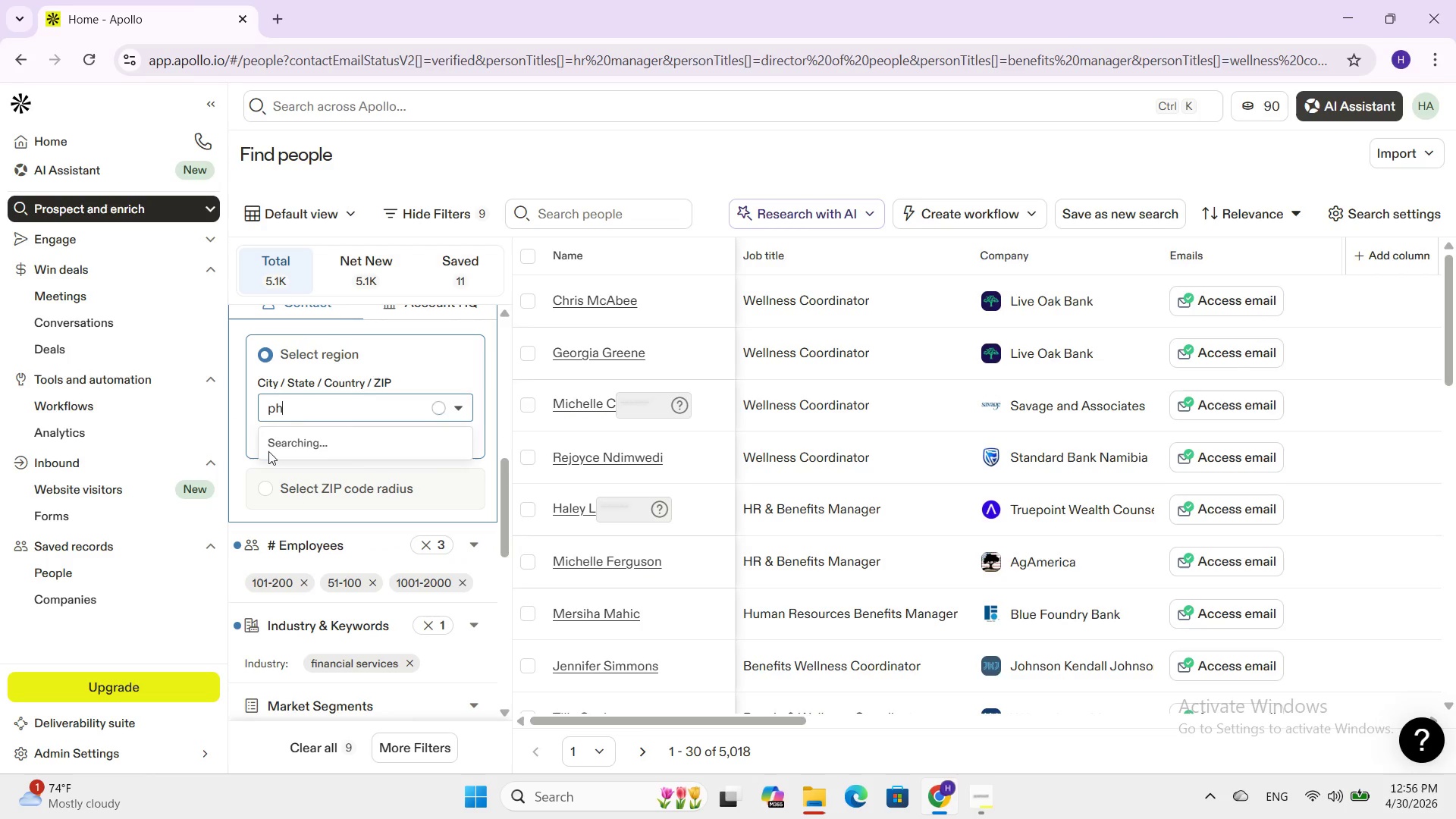 
left_click_drag(start_coordinate=[303, 395], to_coordinate=[293, 410])
 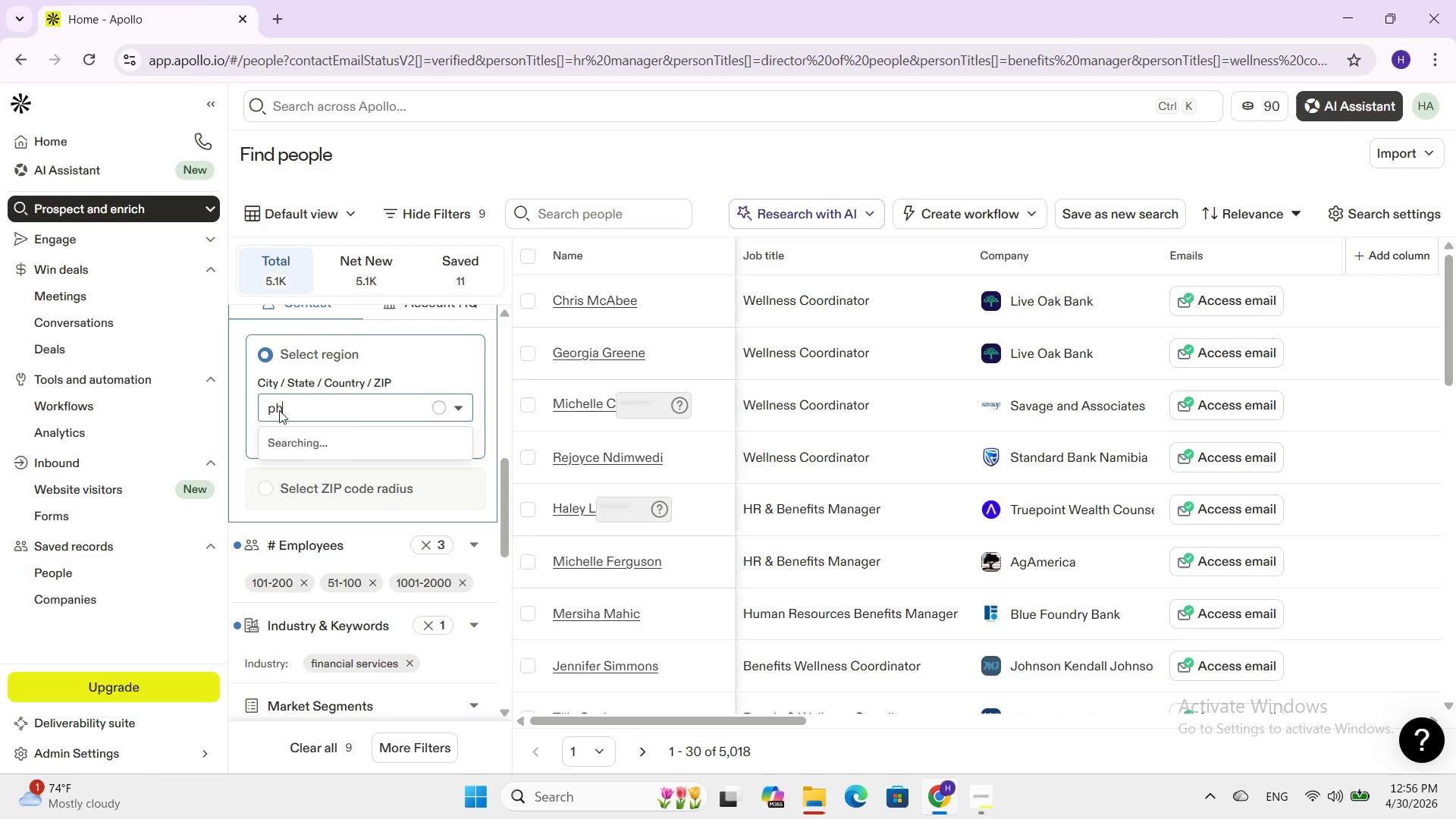 
double_click([275, 407])
 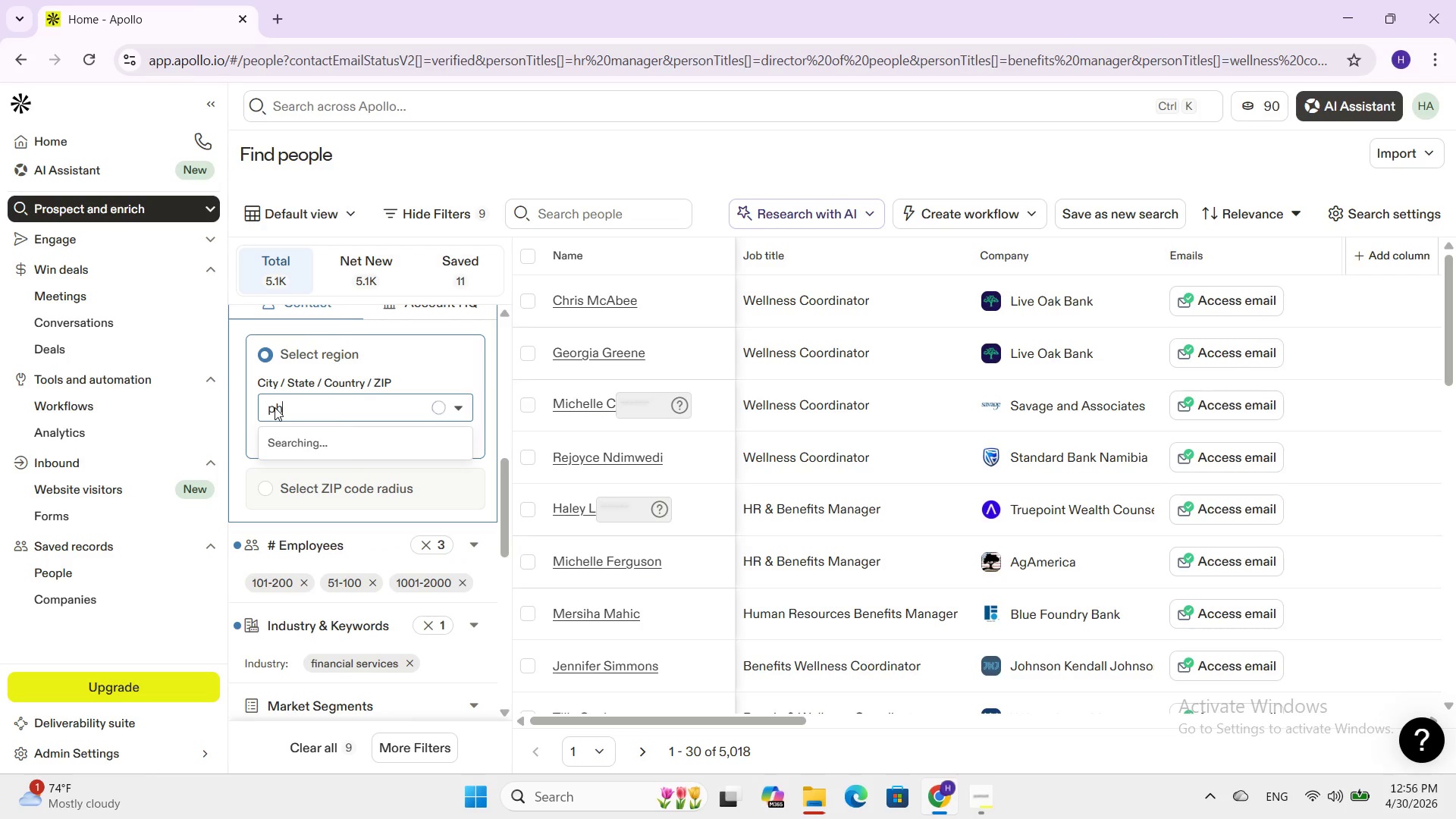 
left_click_drag(start_coordinate=[275, 407], to_coordinate=[368, 422])
 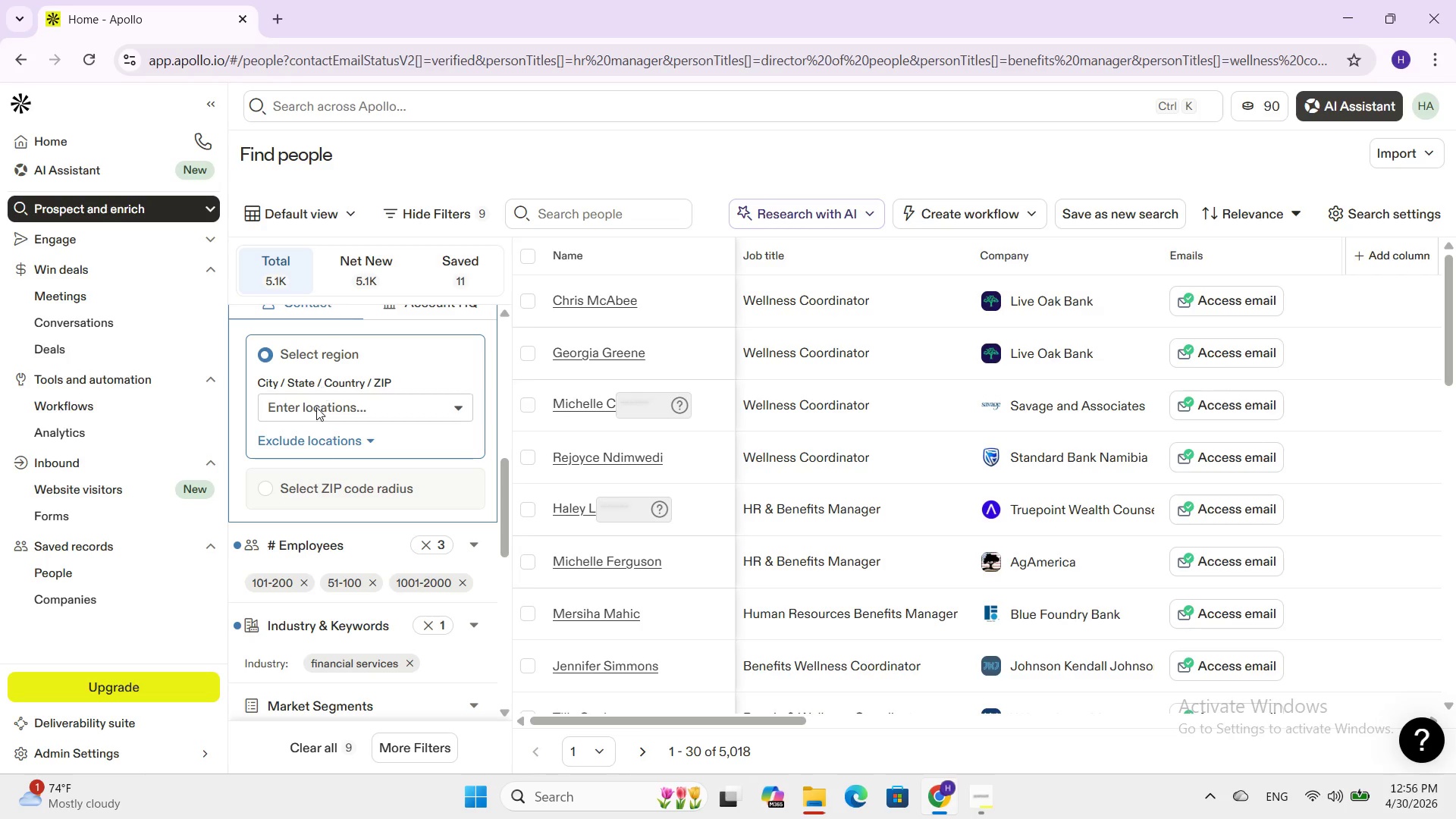 
left_click([315, 399])
 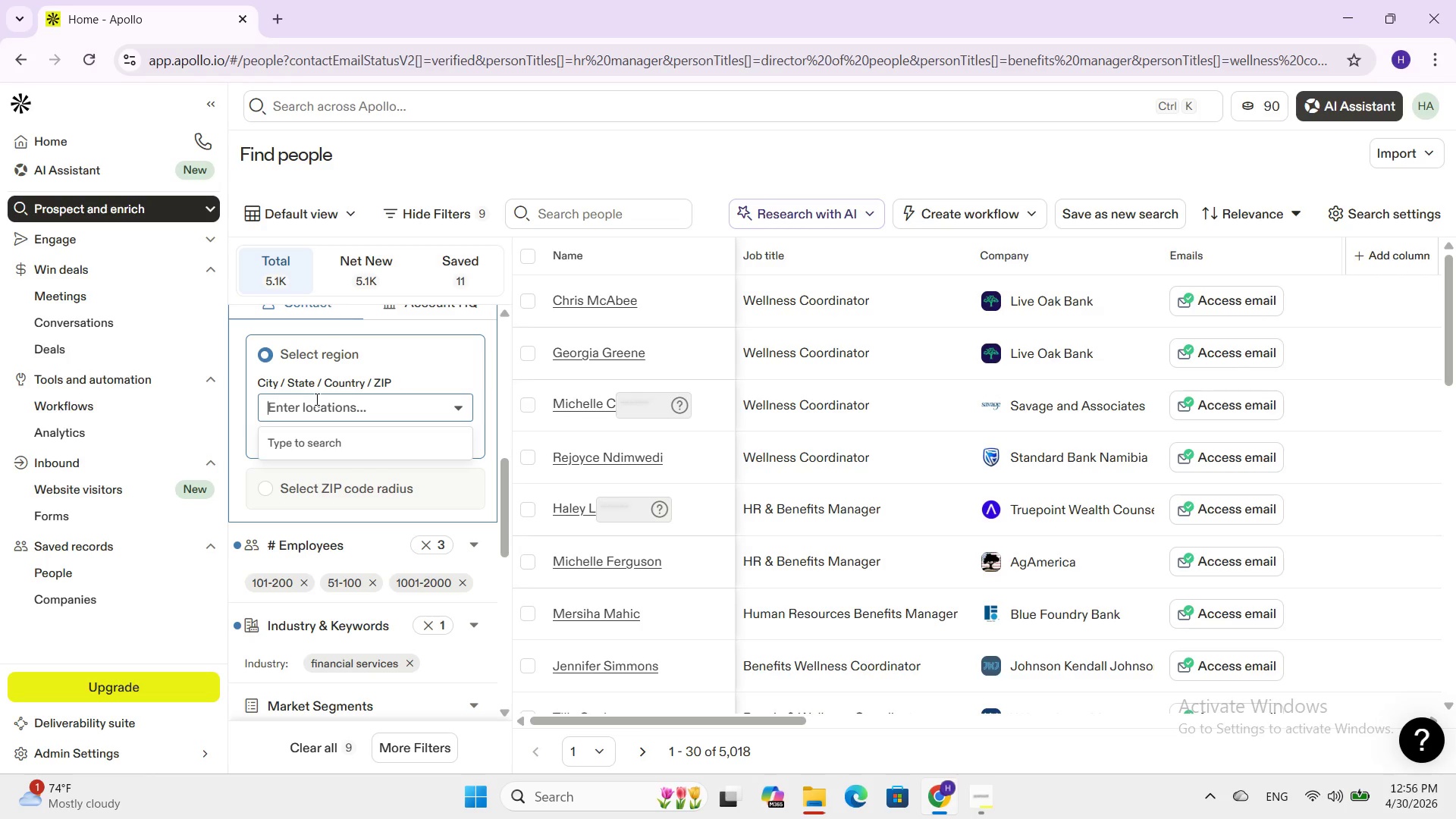 
type(ph)
 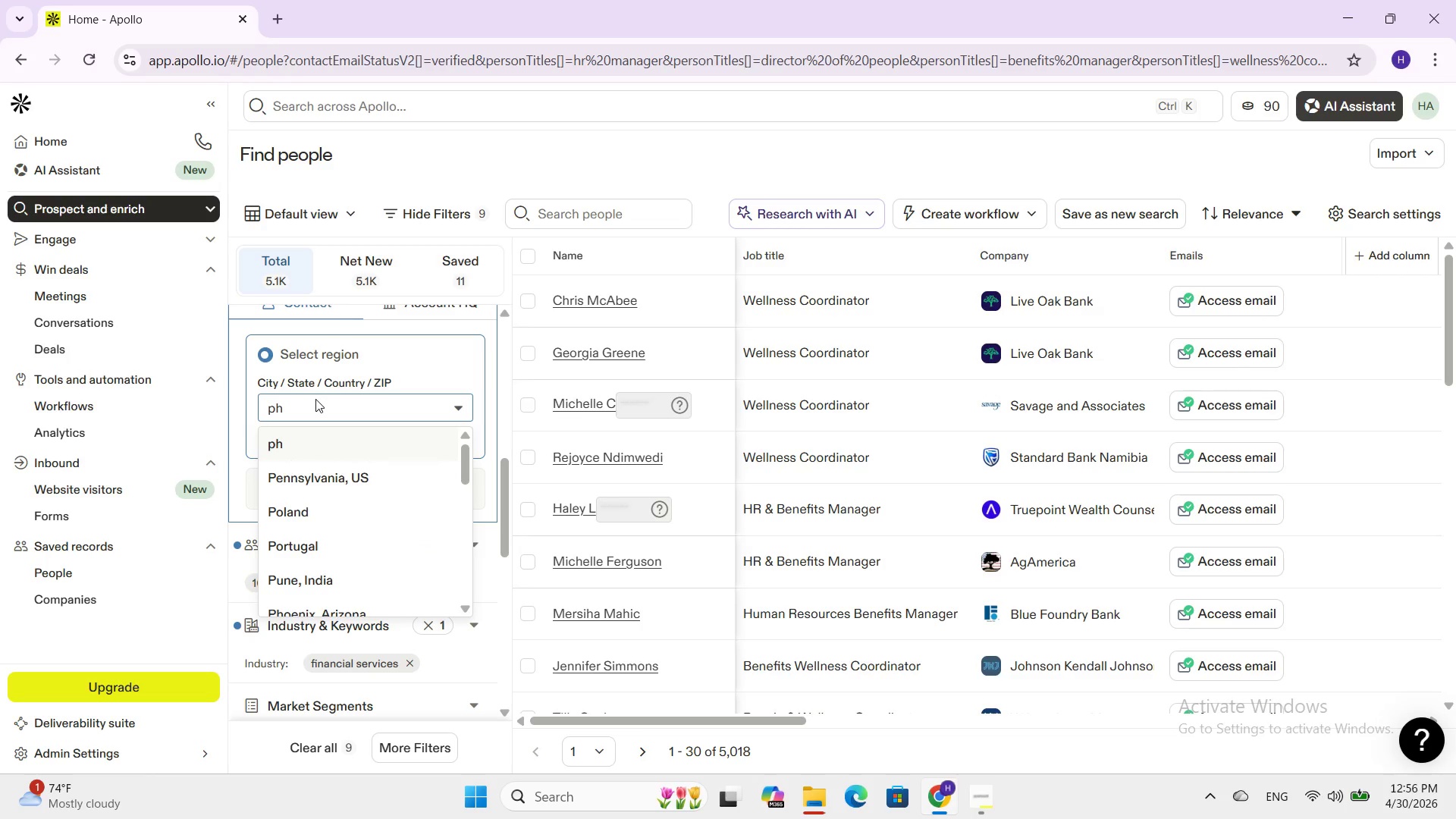 
type(oe)
 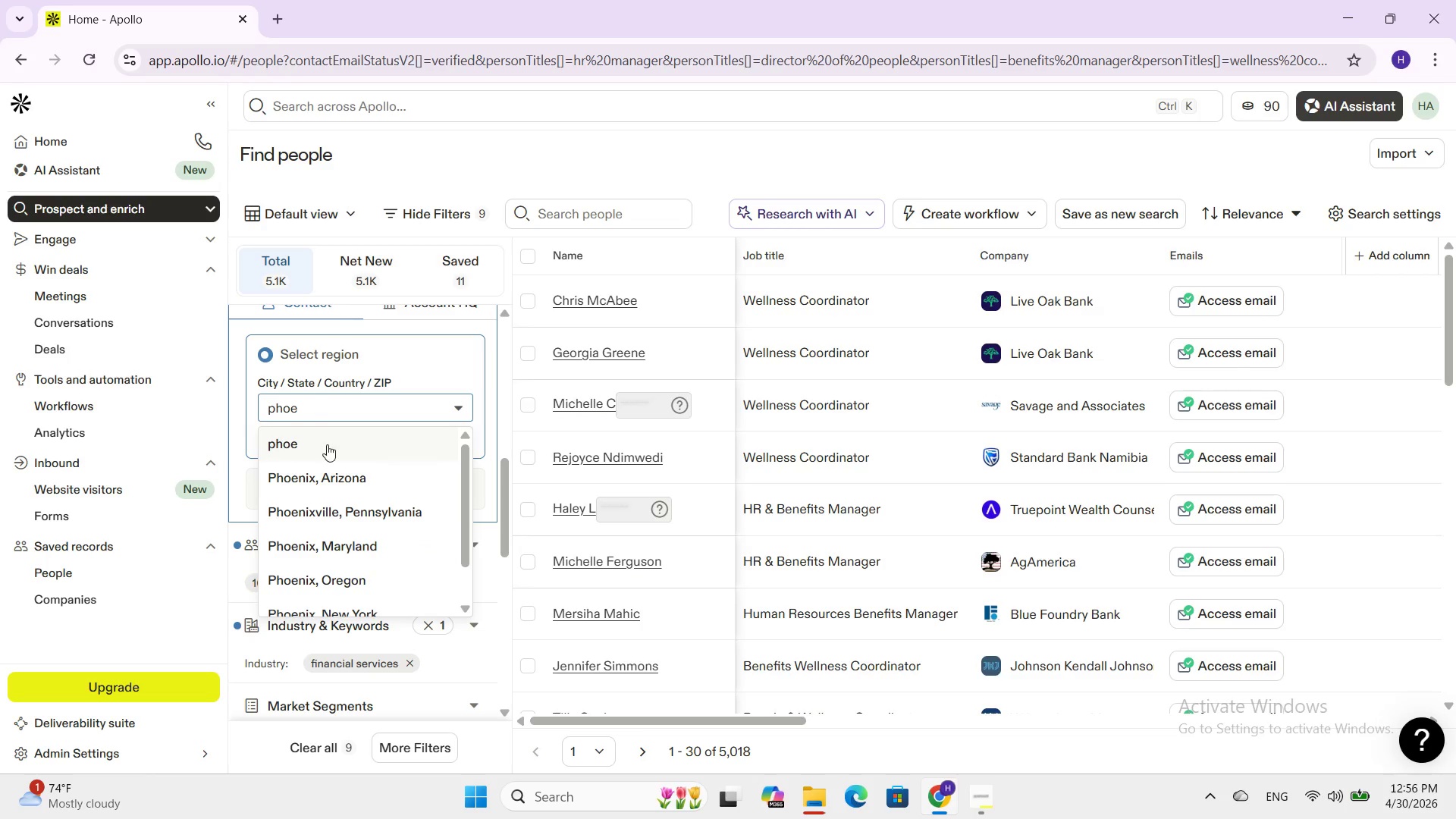 
left_click([309, 467])
 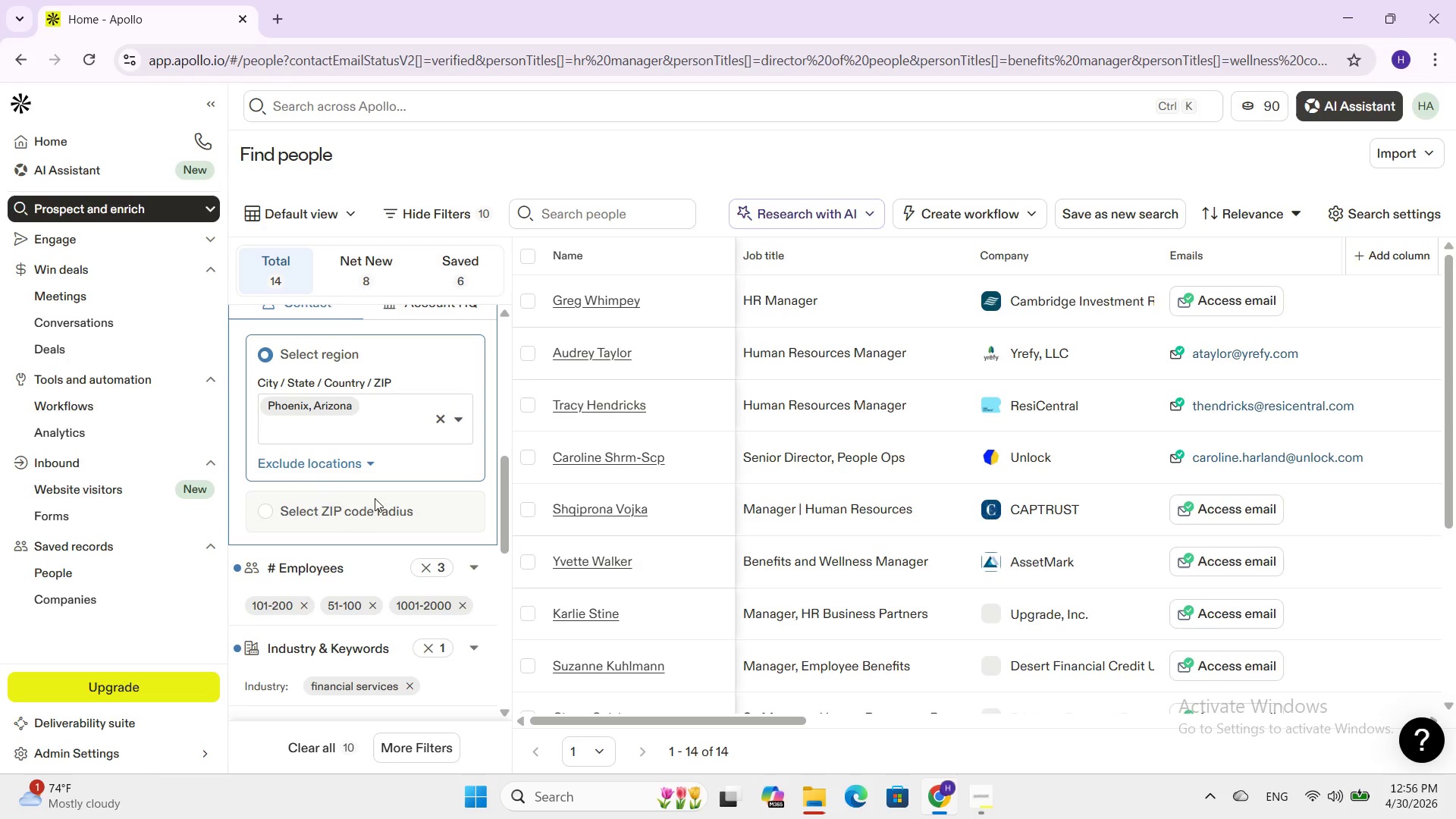 
left_click([383, 514])
 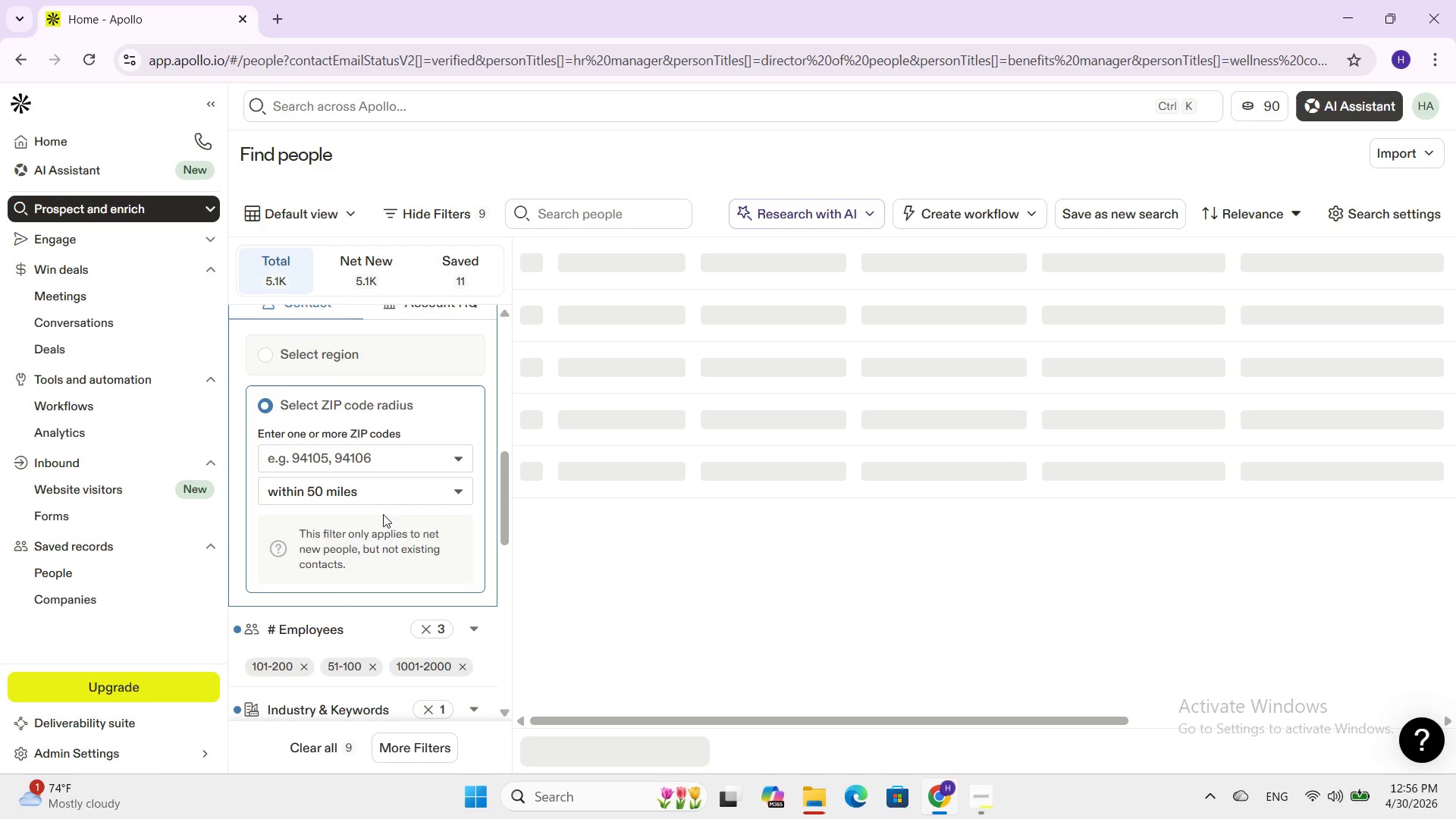 
left_click([388, 495])
 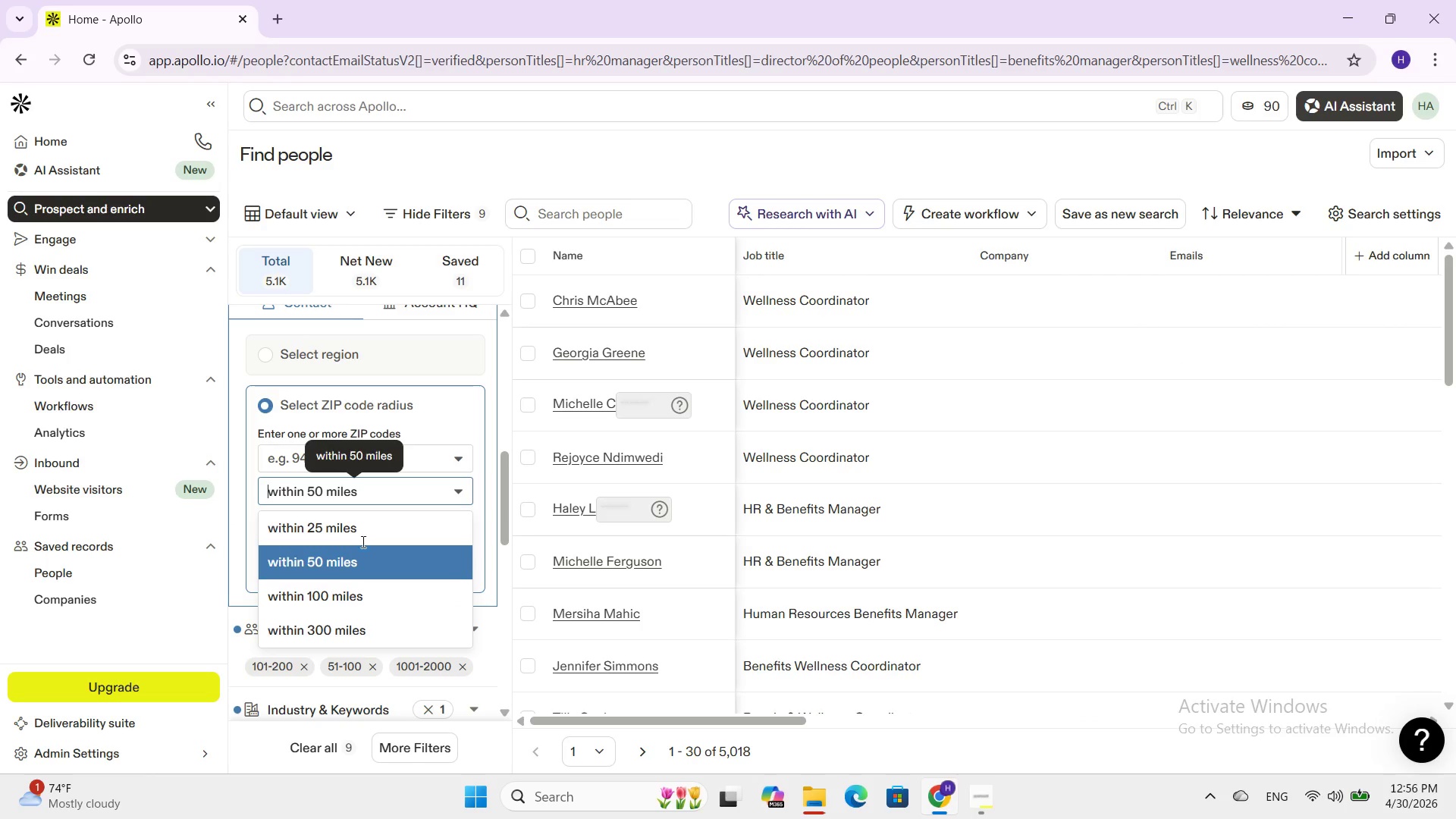 
left_click([365, 523])
 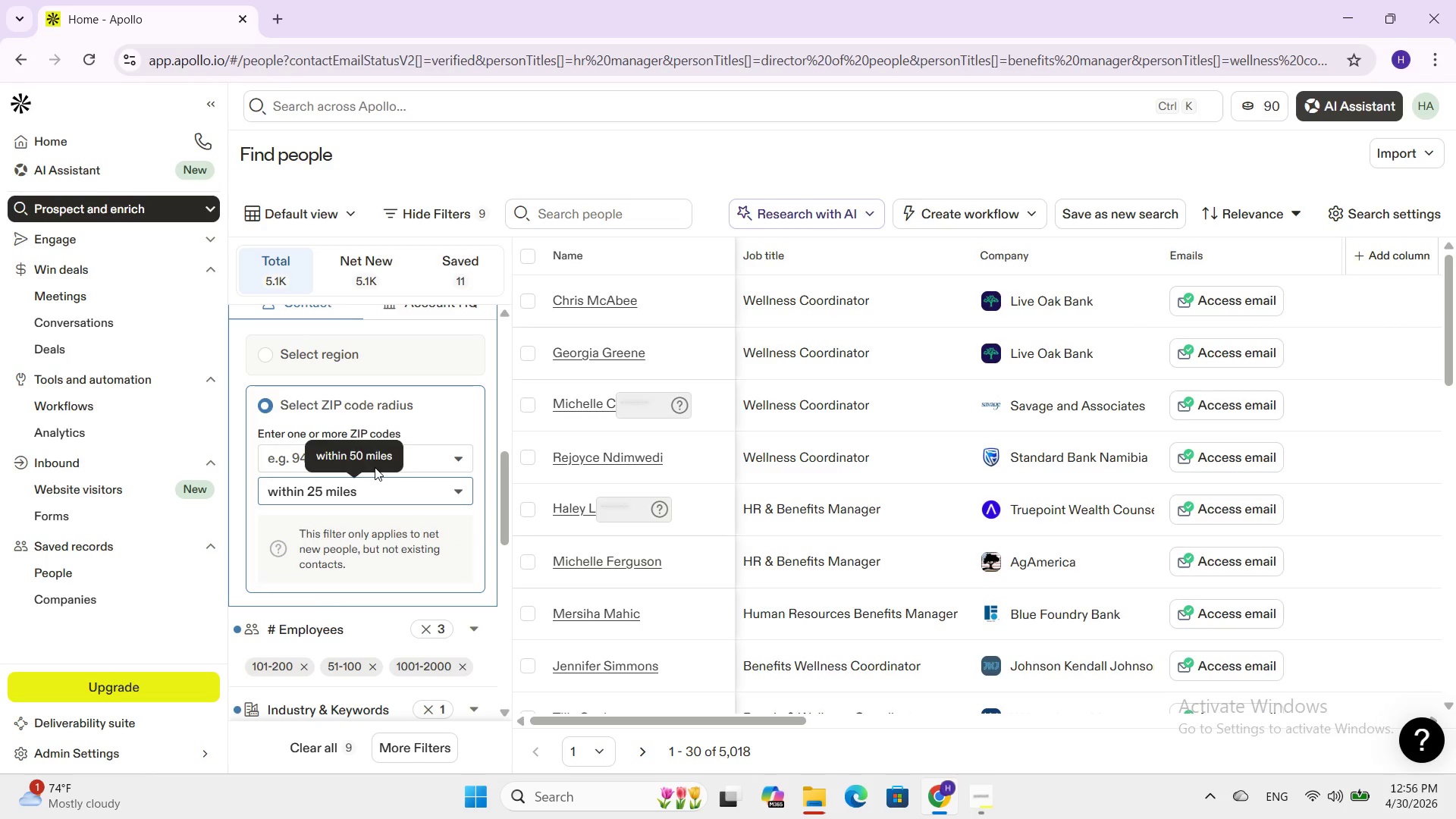 
scroll: coordinate [375, 467], scroll_direction: up, amount: 2.0
 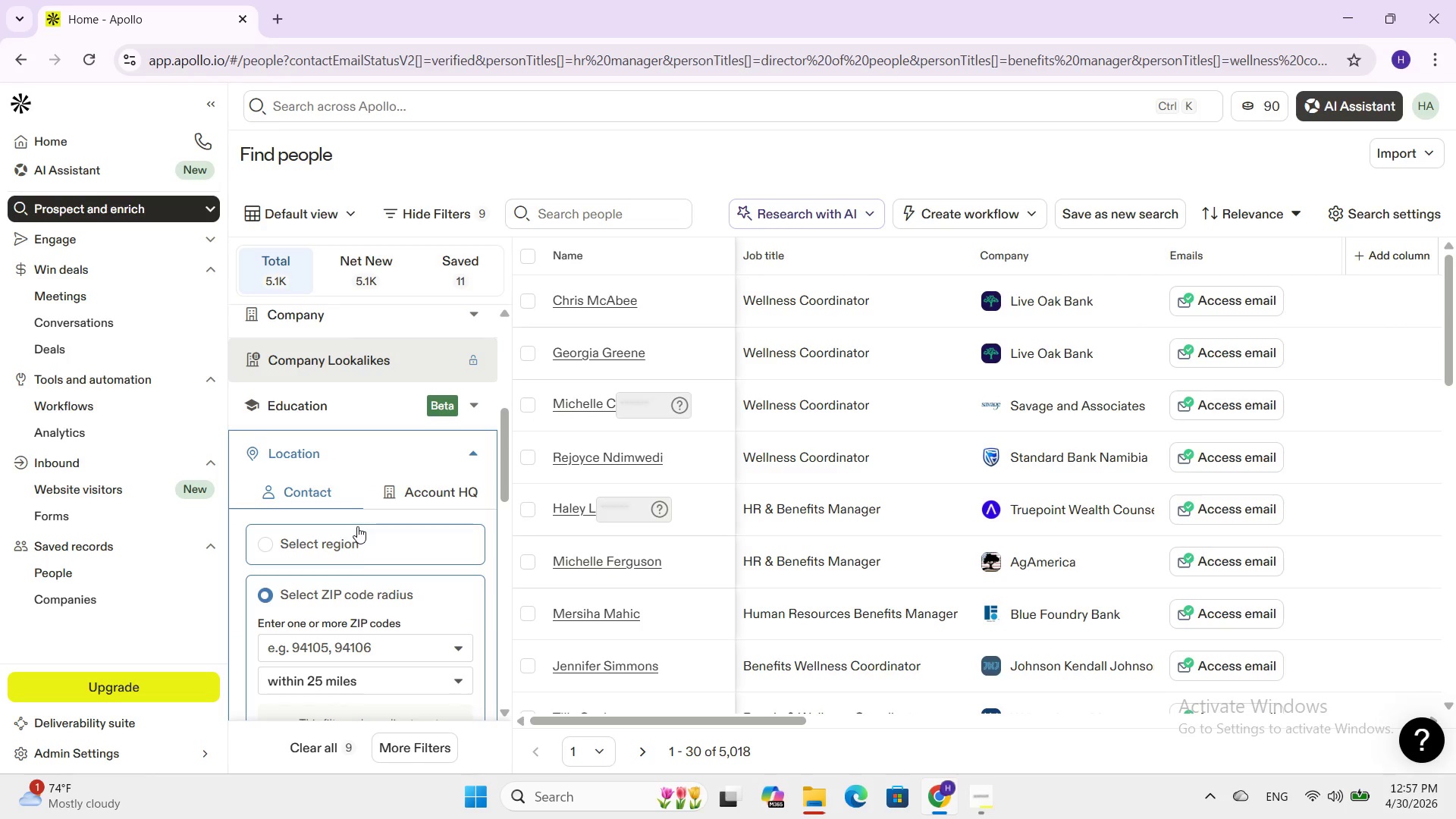 
left_click([357, 550])
 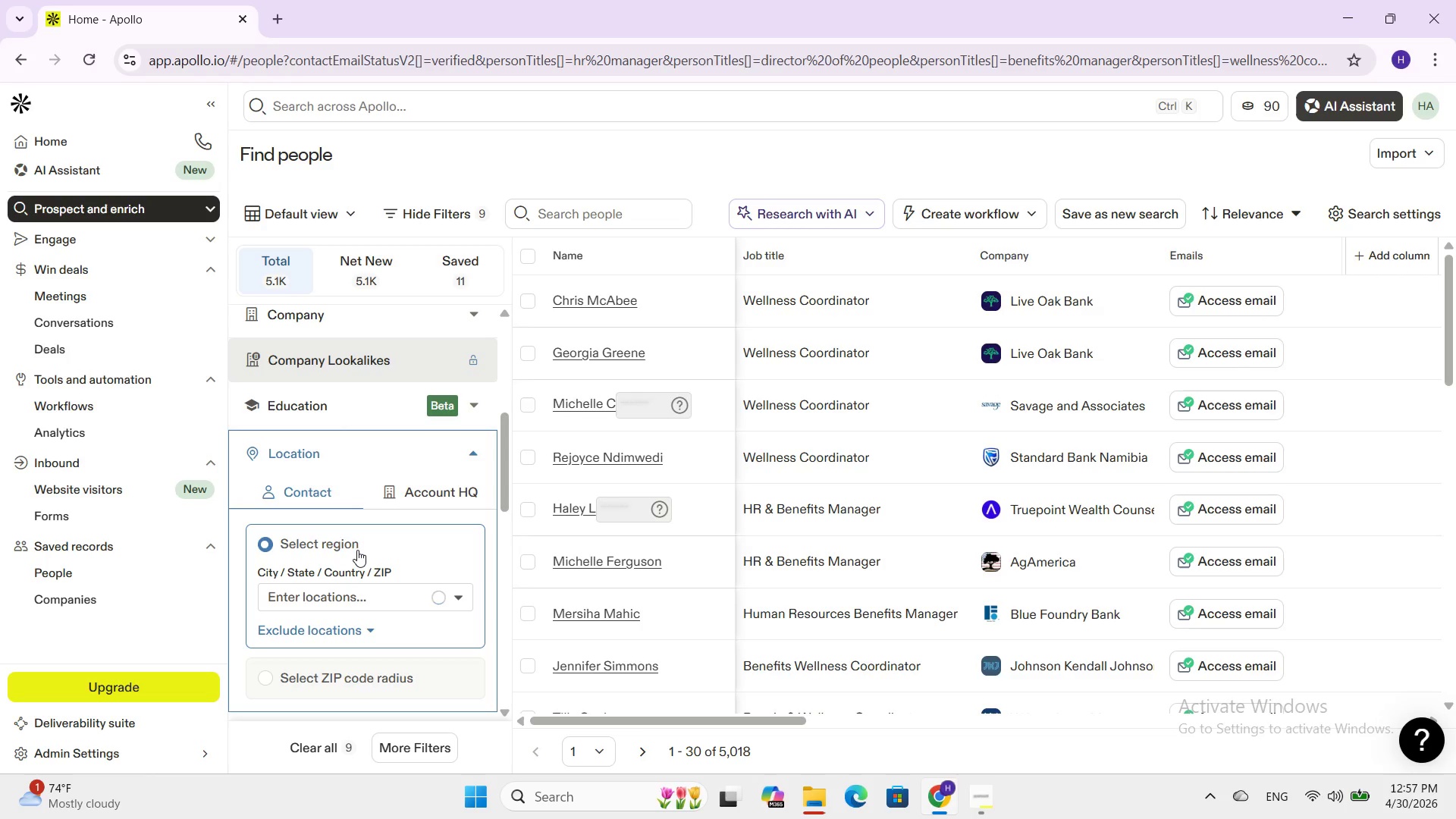 
left_click([357, 550])
 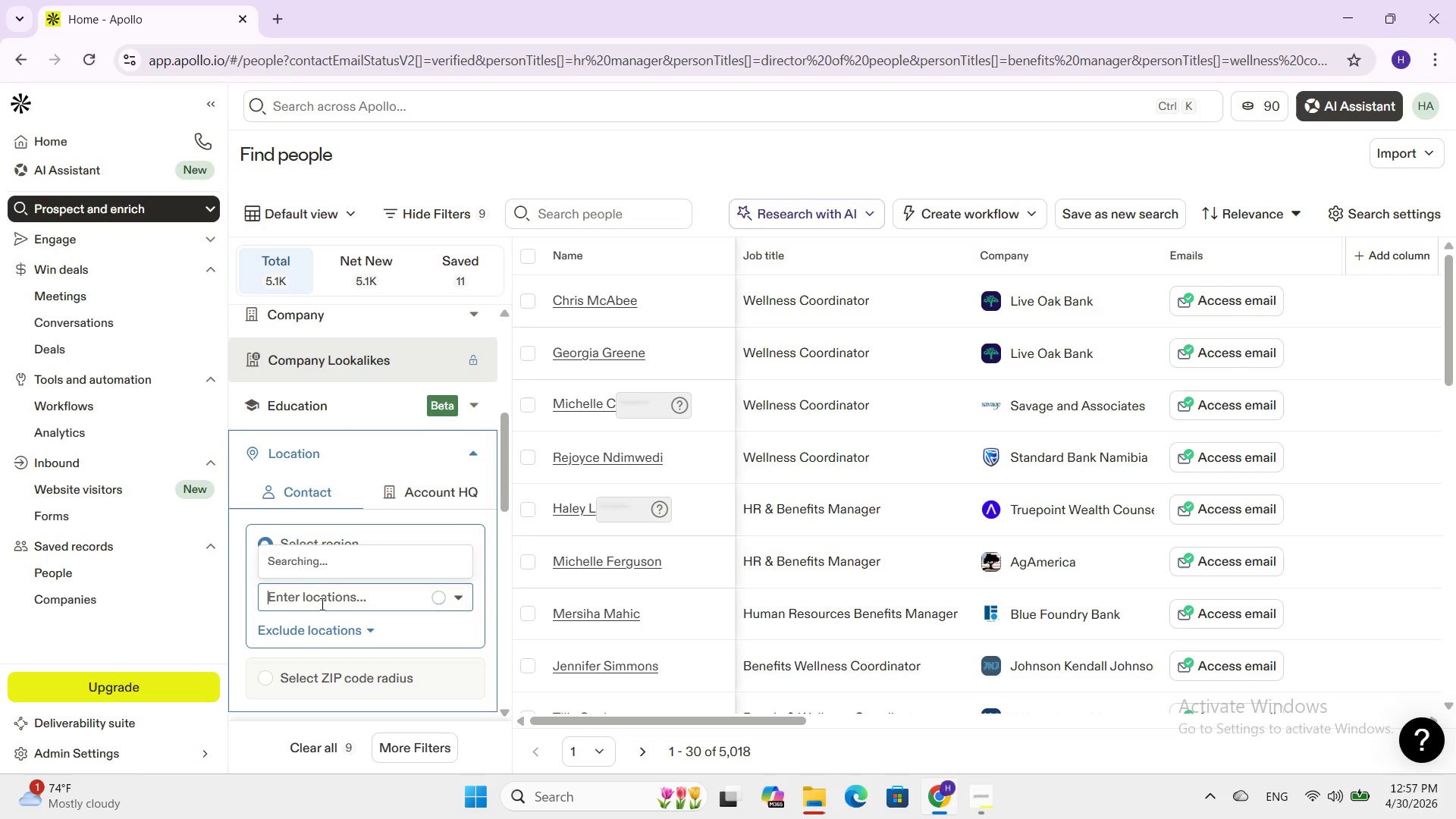 
type(pho)
 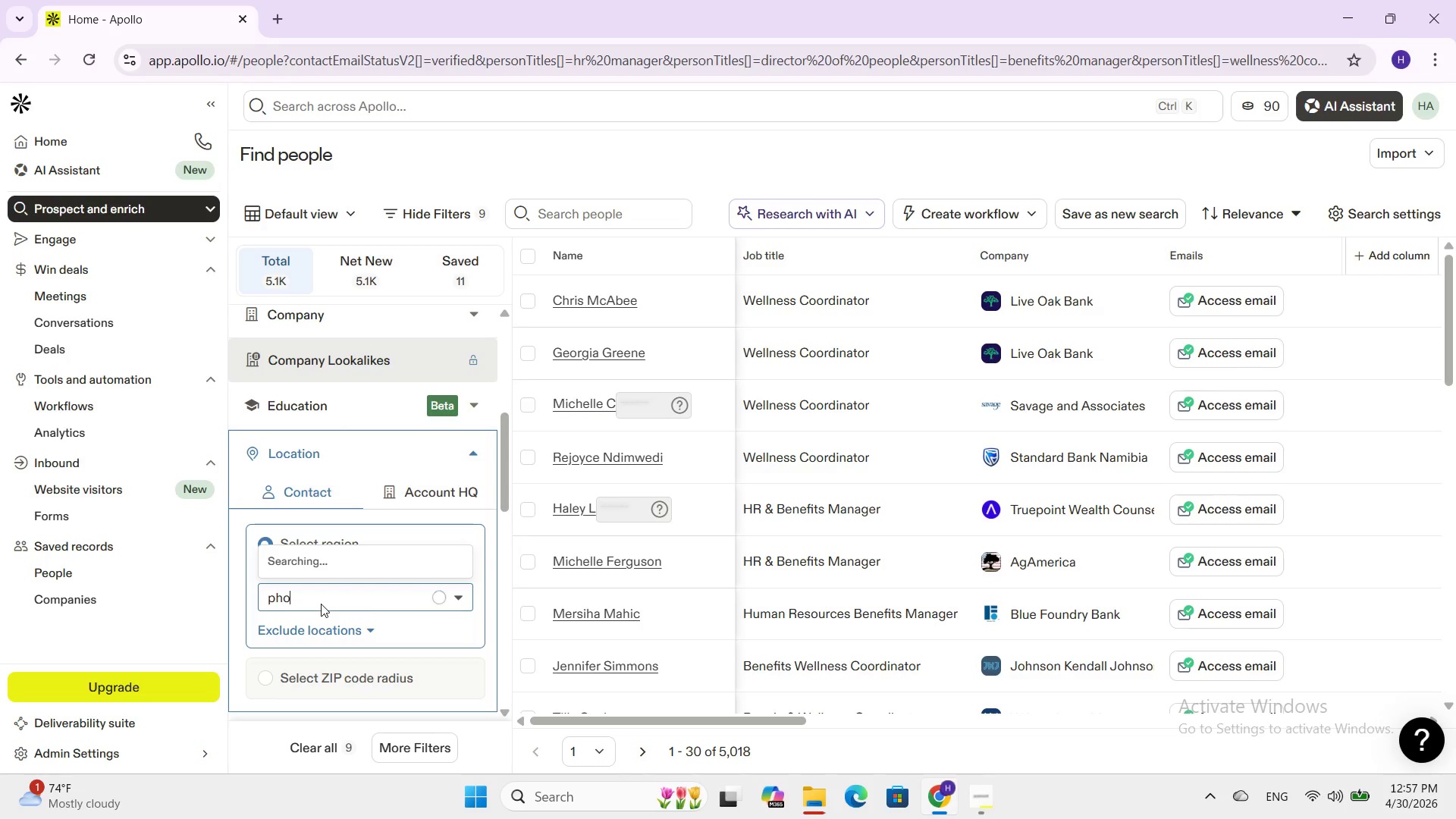 
wait(5.27)
 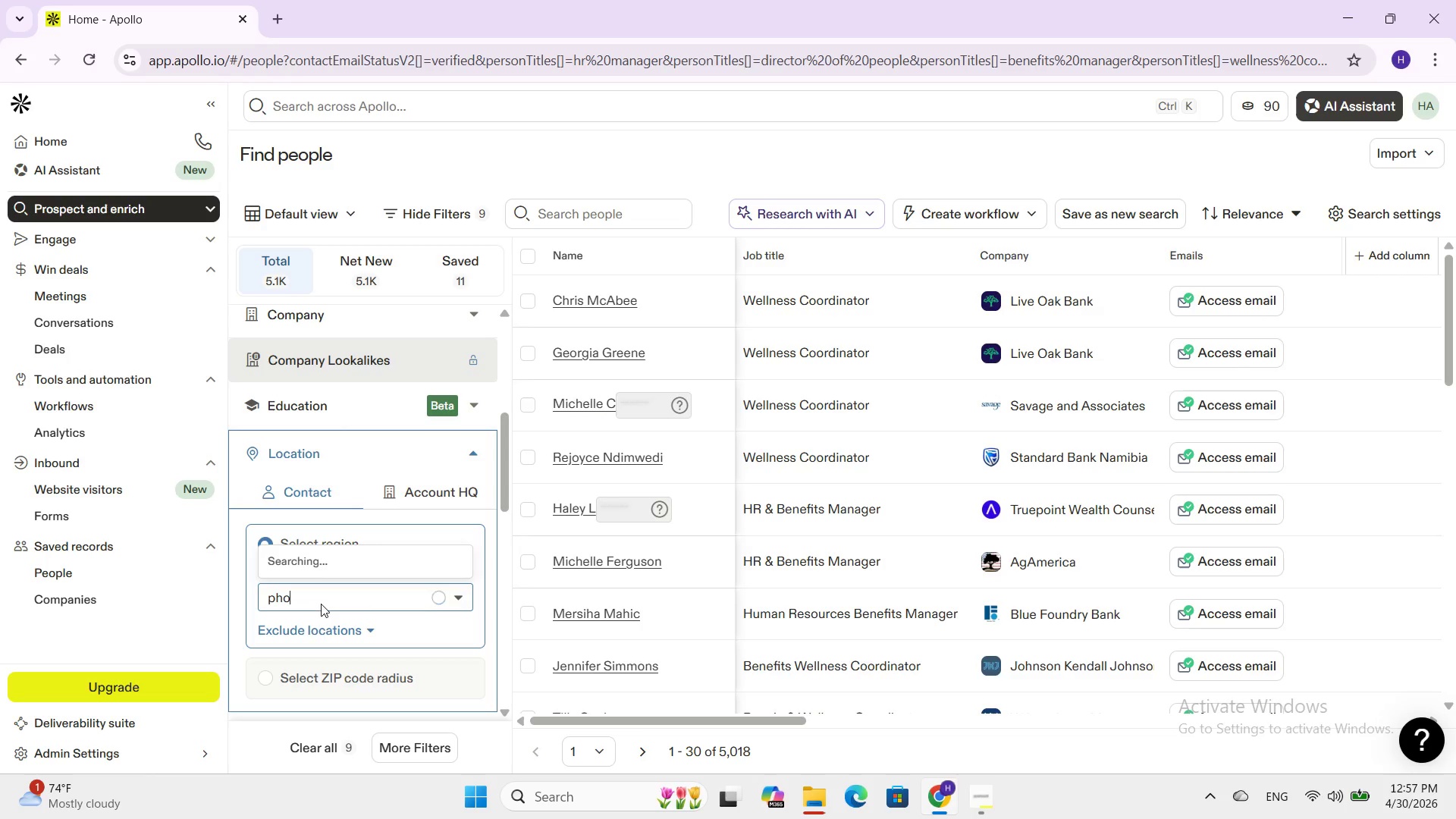 
type(enix)
 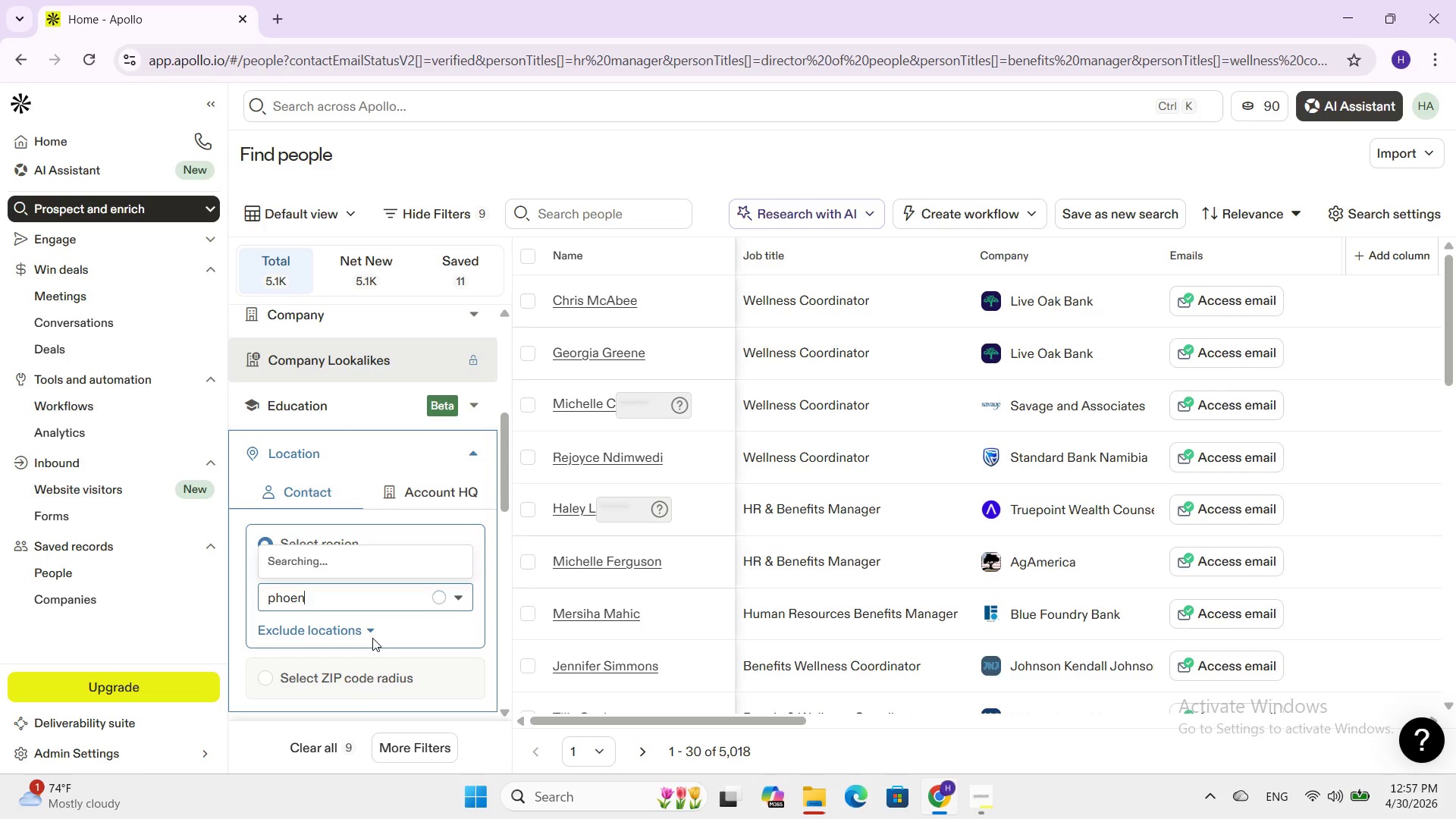 
wait(6.2)
 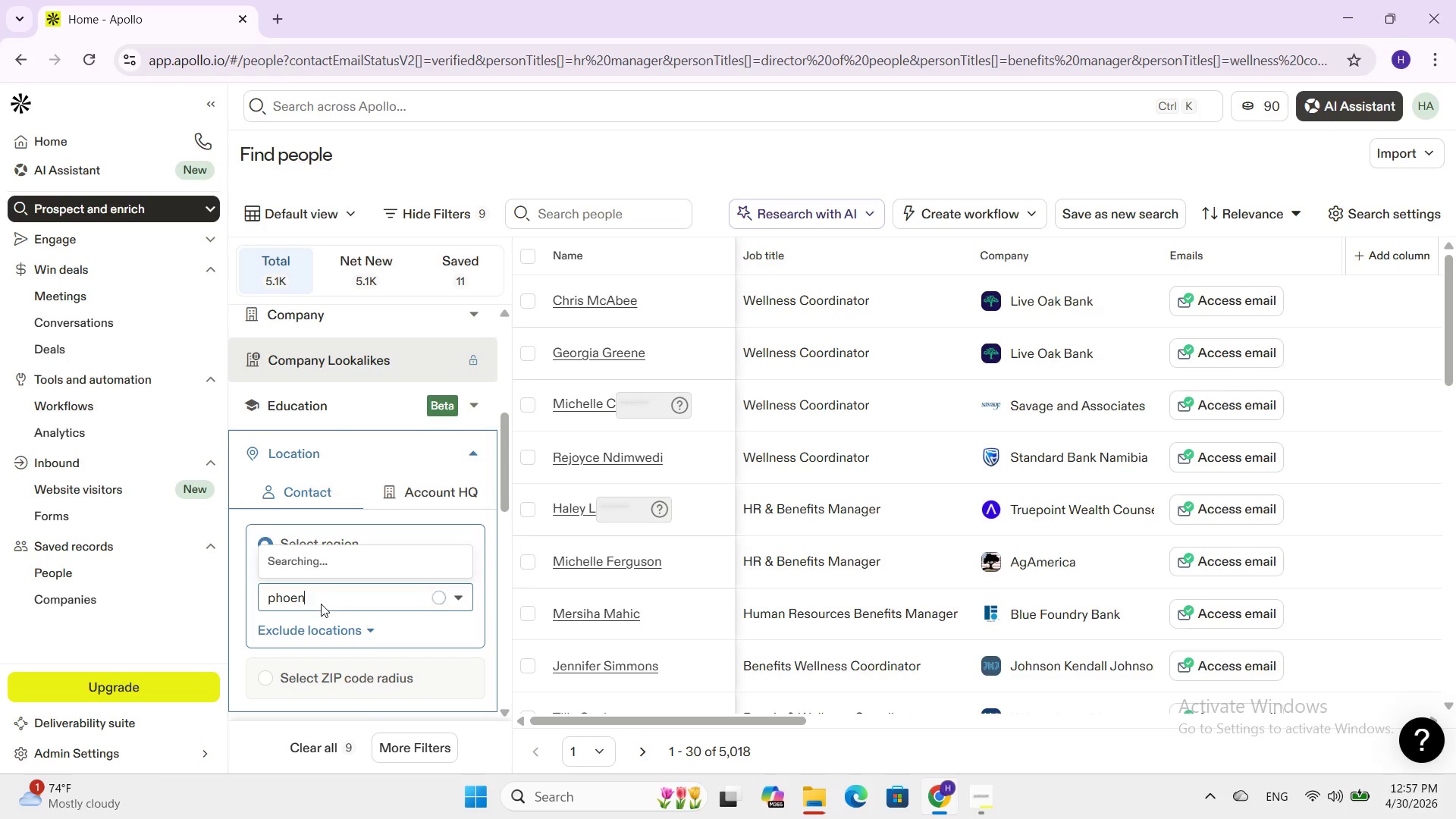 
mouse_move([318, 554])
 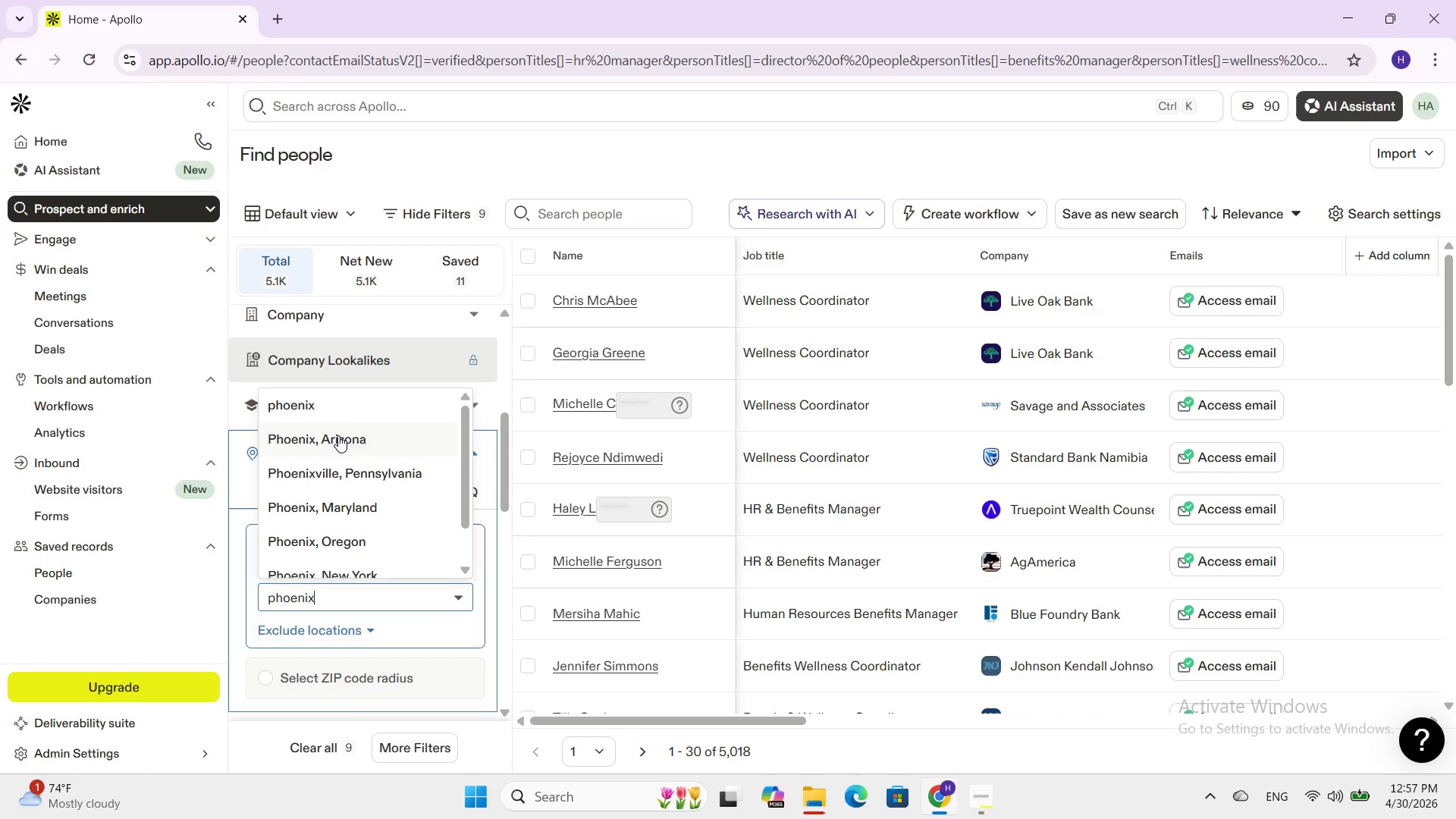 
left_click([338, 435])
 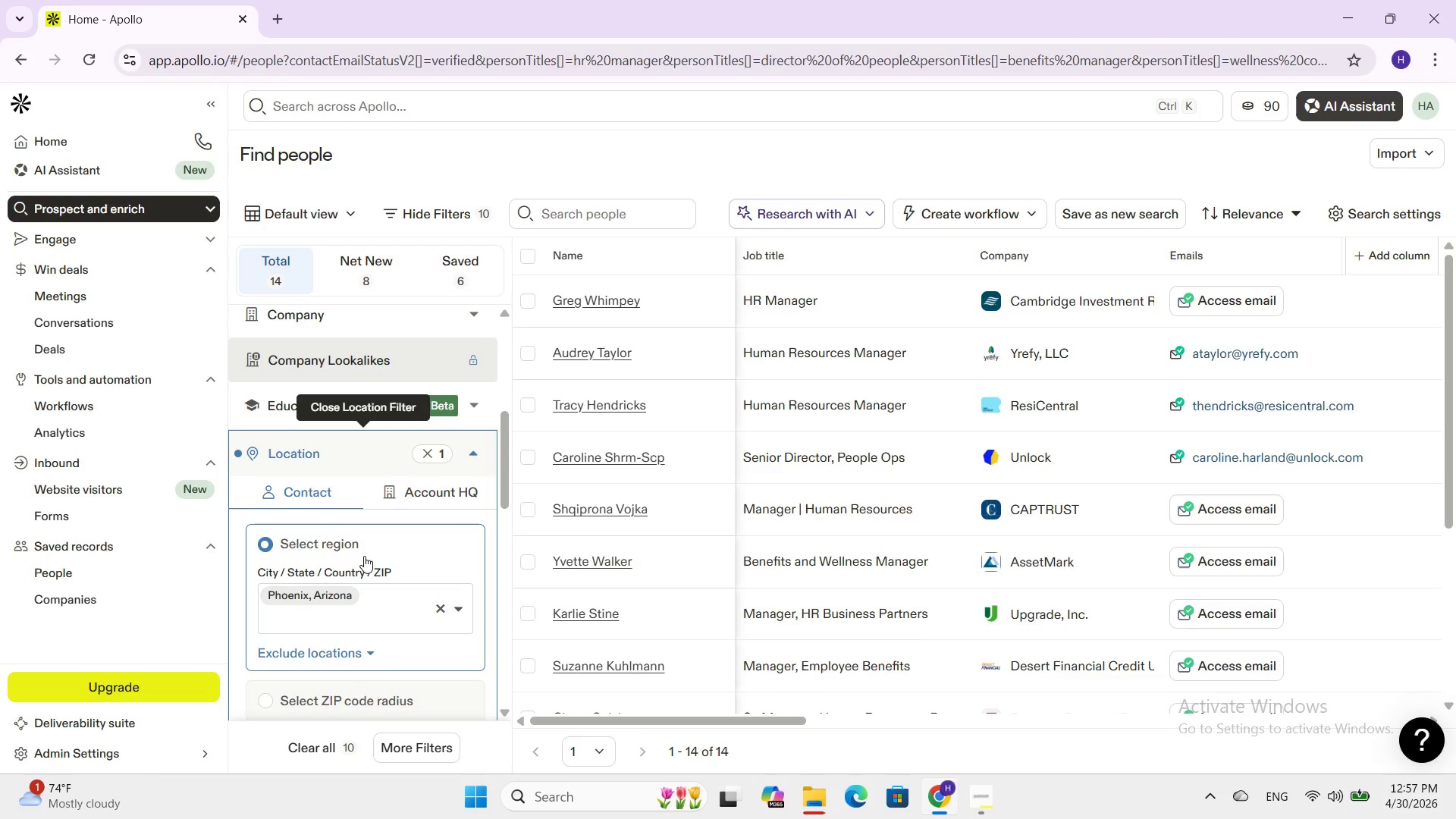 
wait(5.38)
 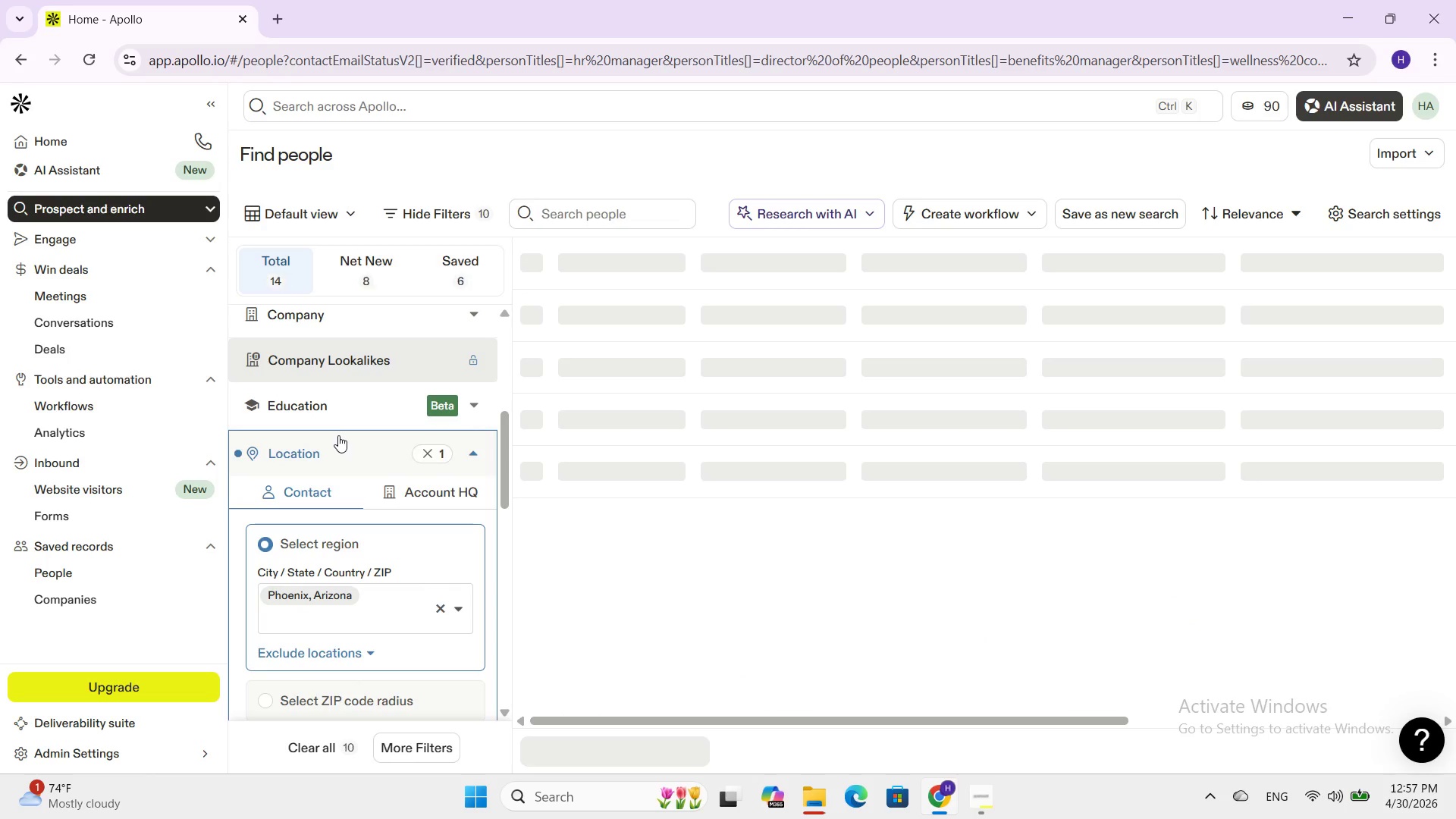 
left_click_drag(start_coordinate=[697, 724], to_coordinate=[1014, 752])
 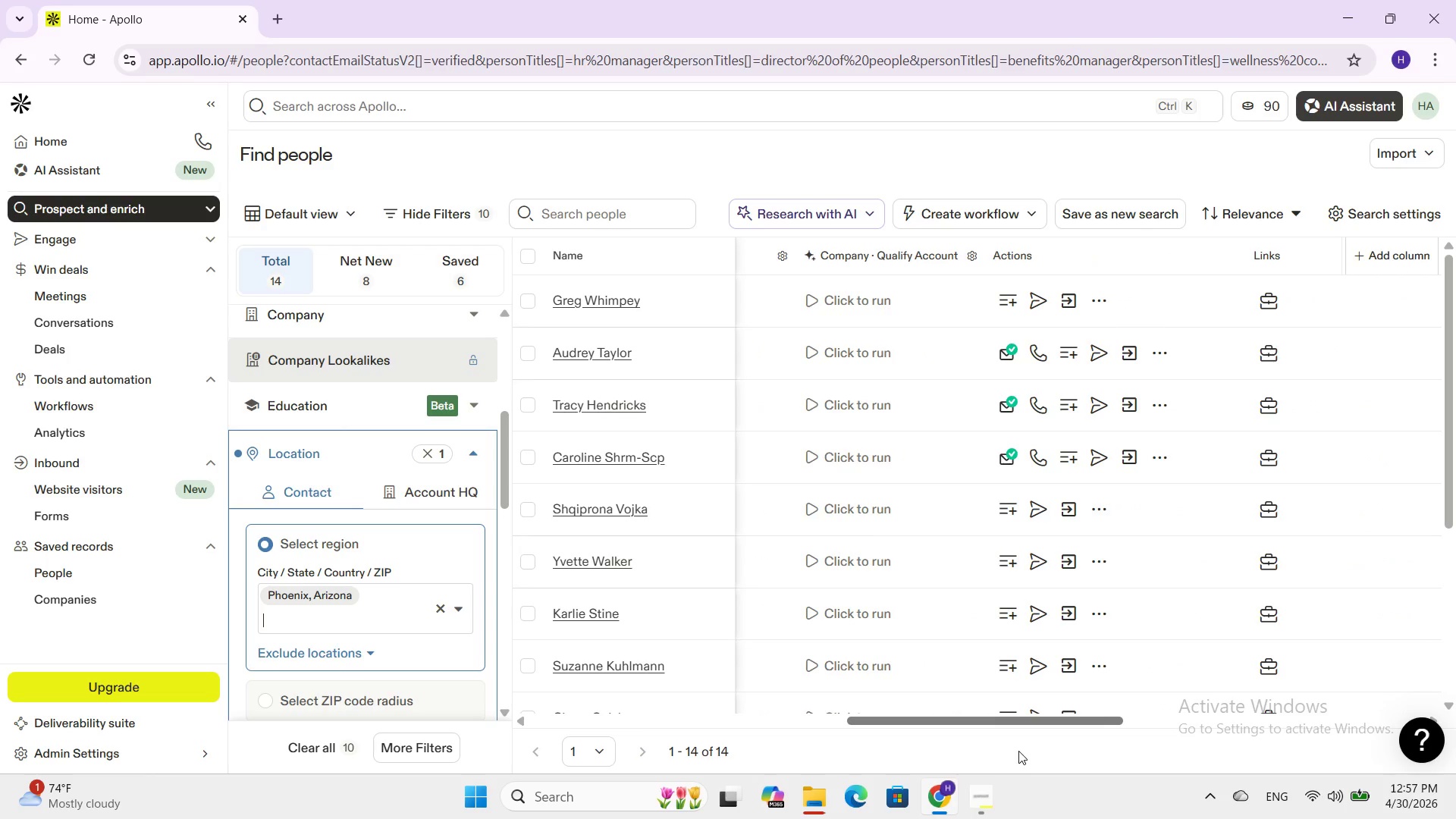 
left_click([1018, 751])
 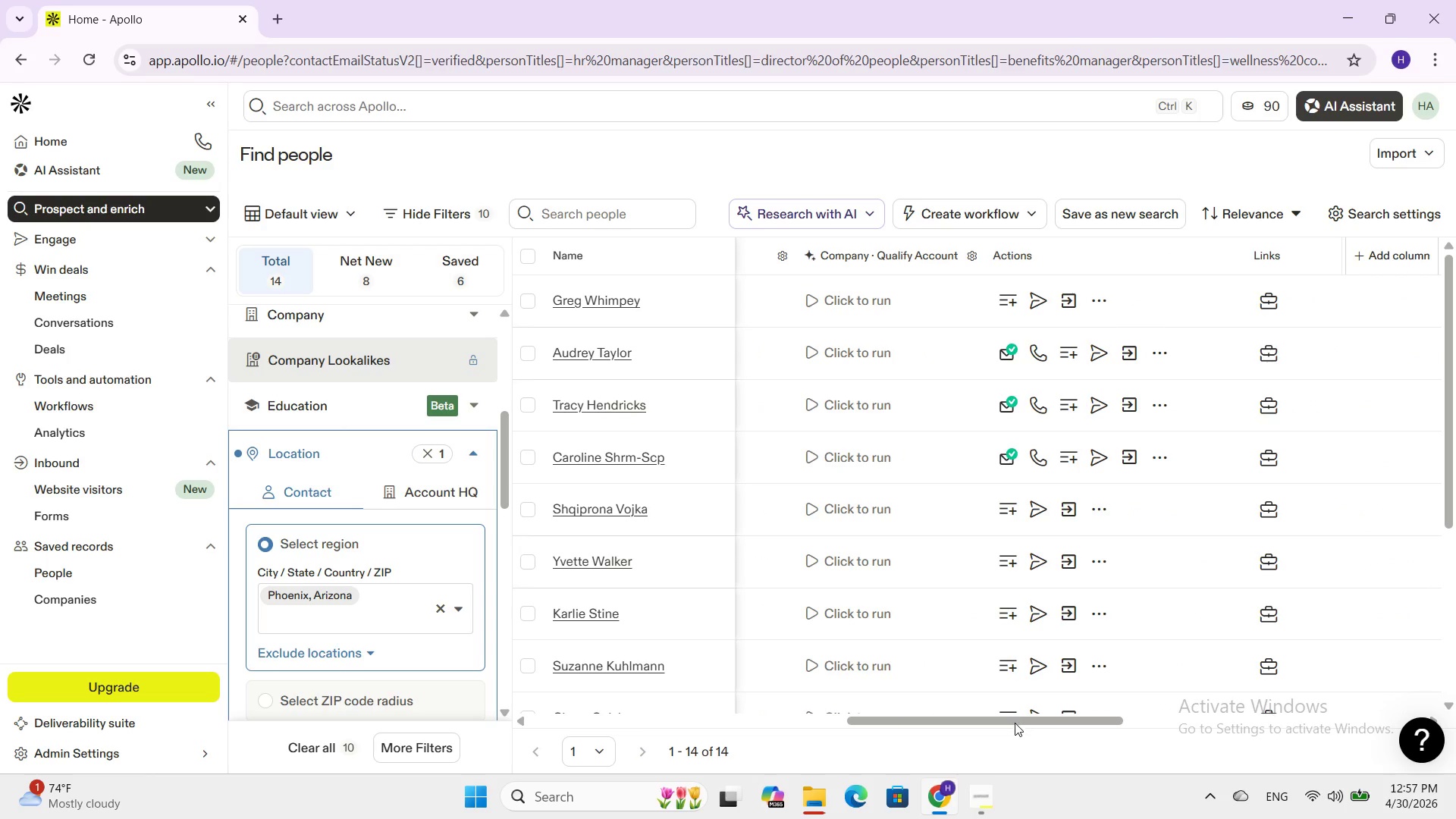 
left_click_drag(start_coordinate=[1012, 717], to_coordinate=[1136, 723])
 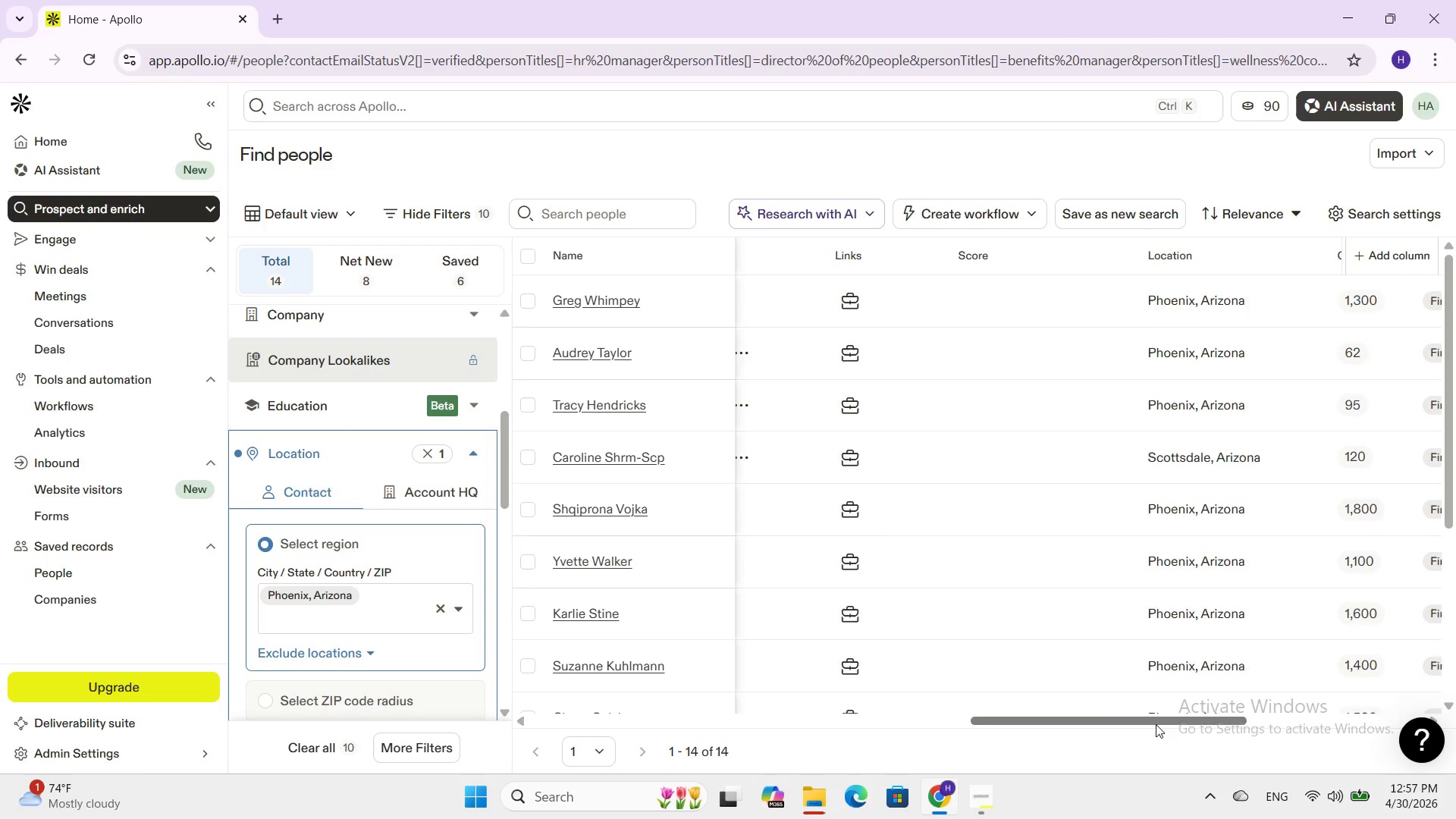 
left_click_drag(start_coordinate=[1142, 723], to_coordinate=[1167, 724])
 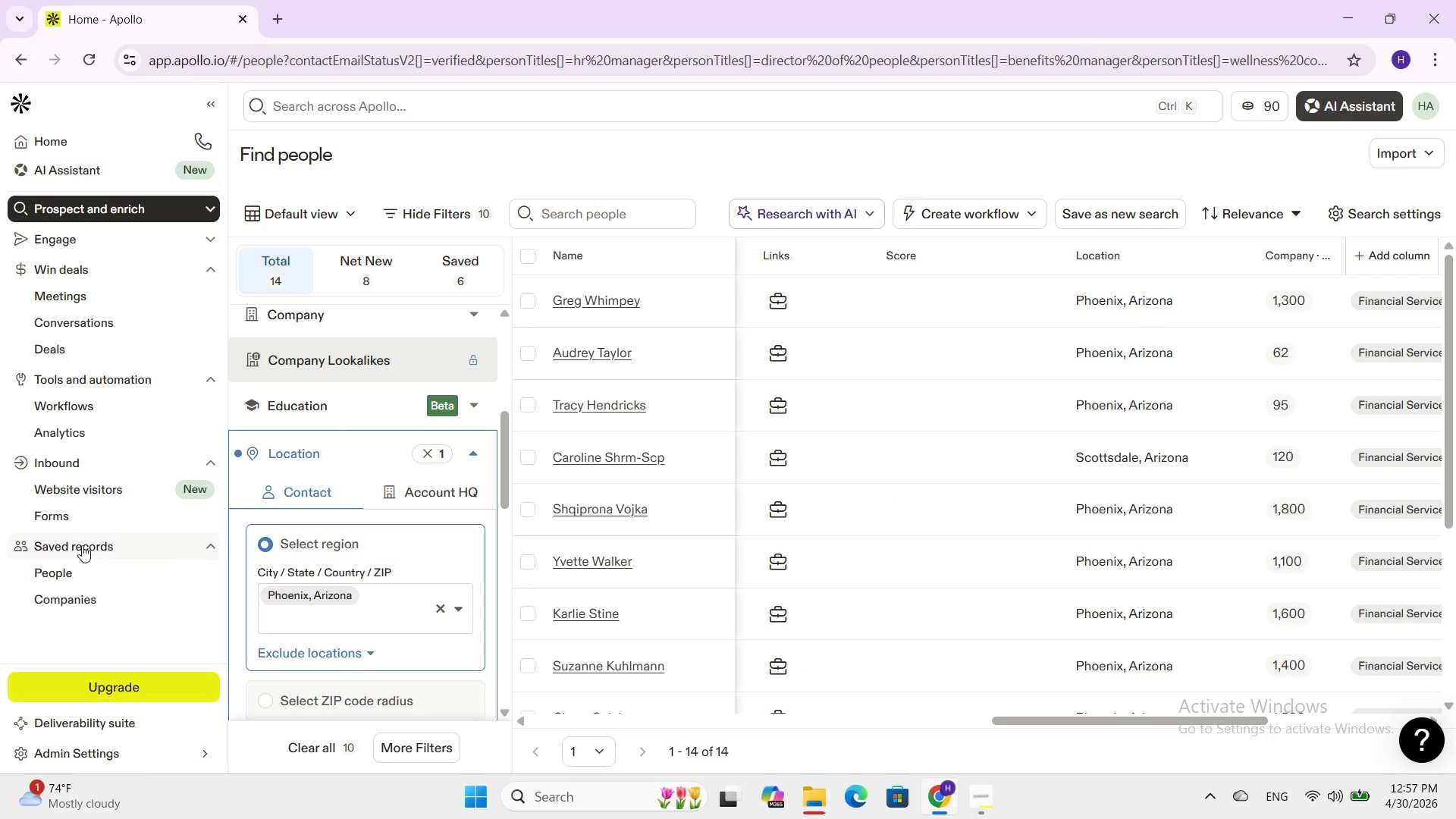 
scroll: coordinate [338, 626], scroll_direction: down, amount: 4.0
 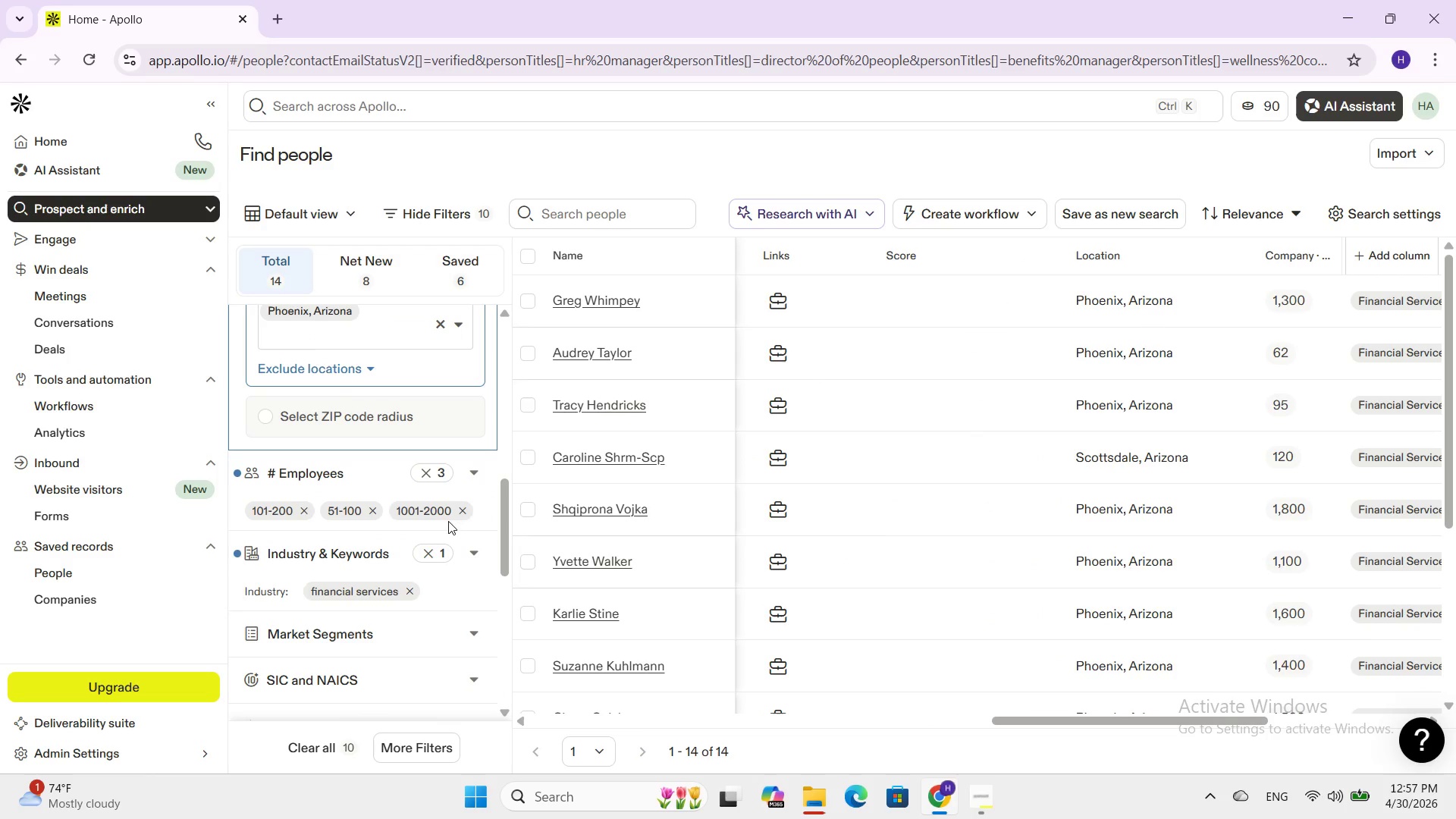 
left_click([459, 508])
 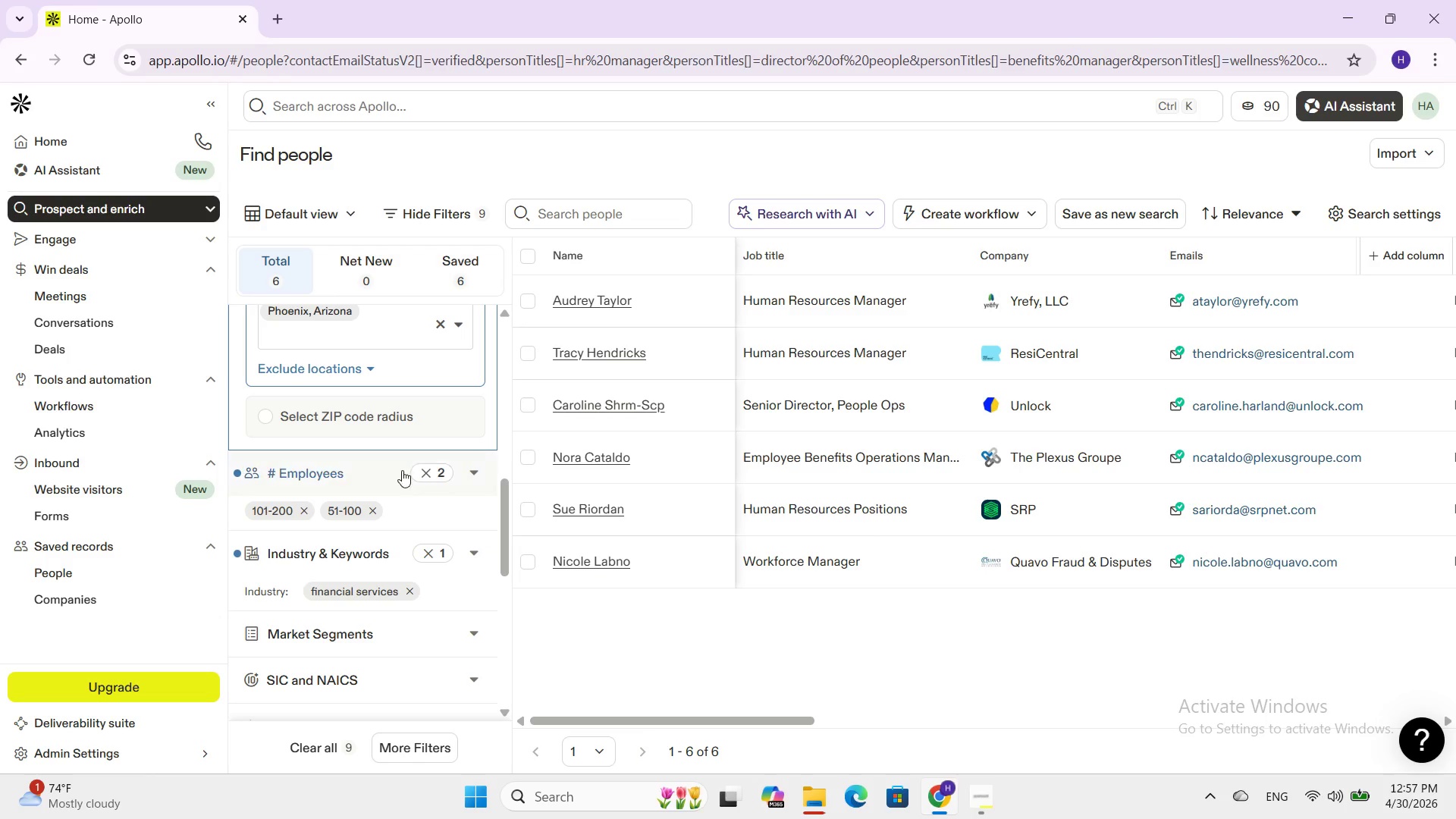 
left_click([467, 466])
 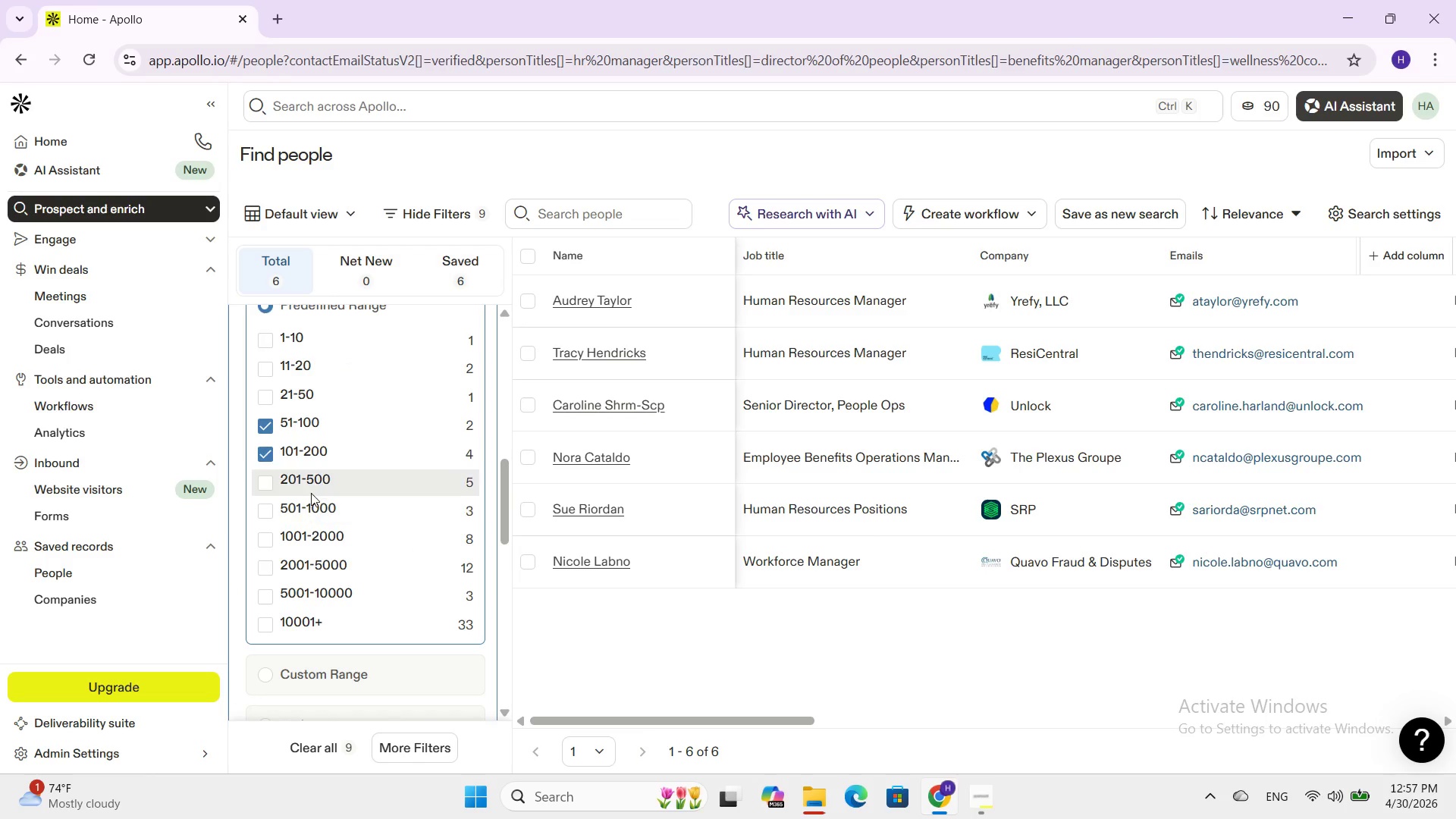 
left_click([311, 491])
 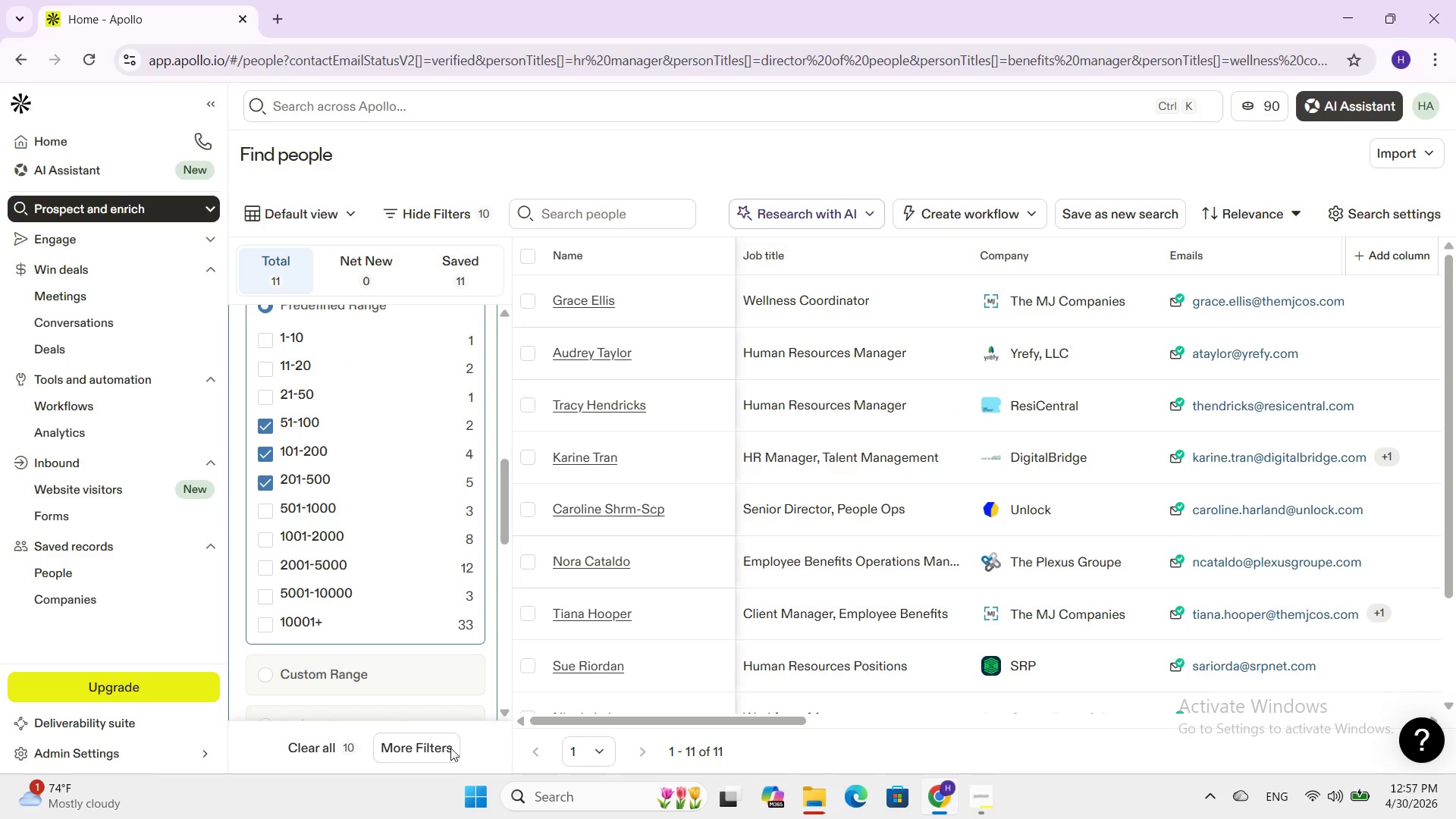 
wait(8.02)
 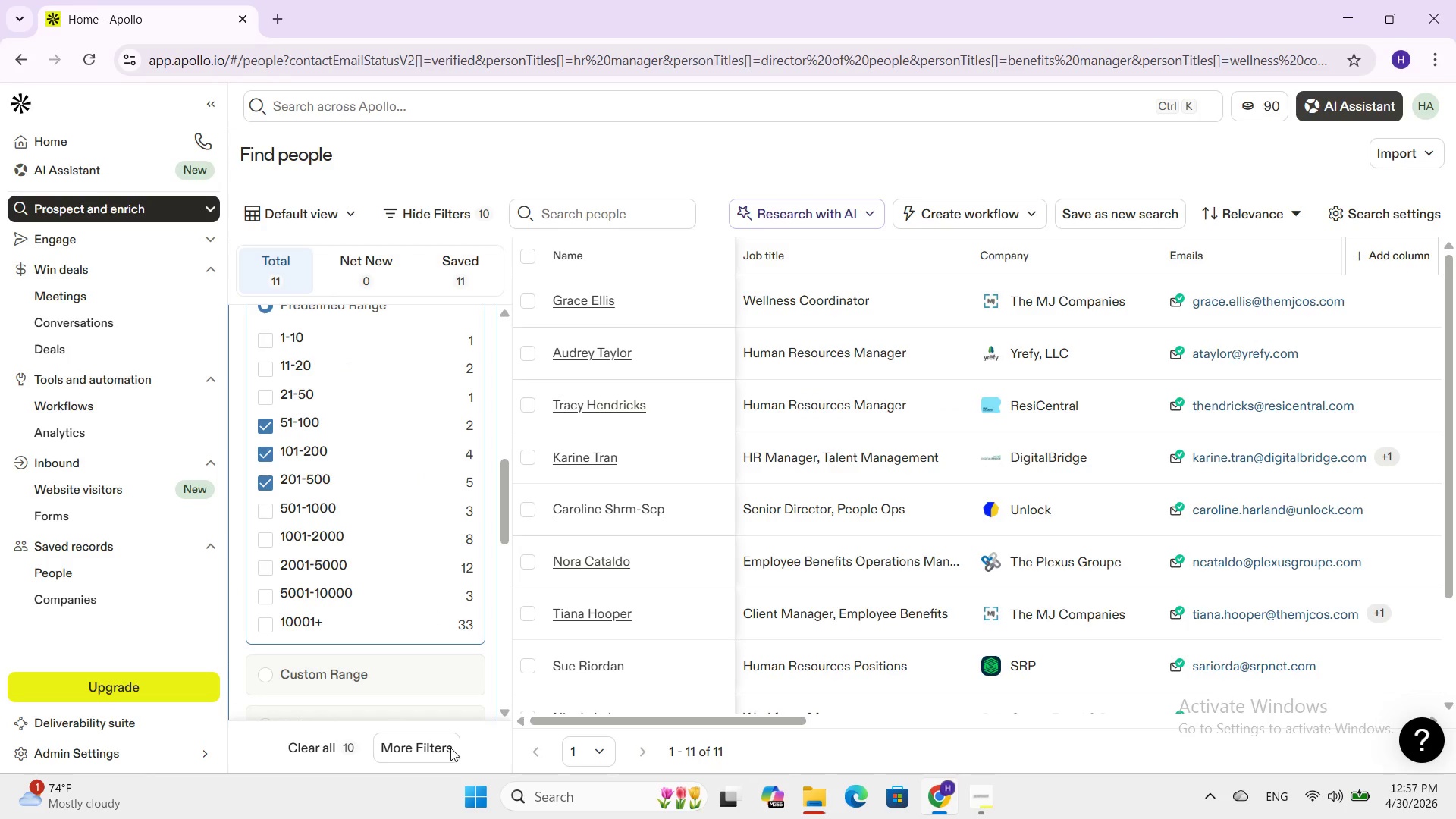 
left_click_drag(start_coordinate=[688, 718], to_coordinate=[833, 725])
 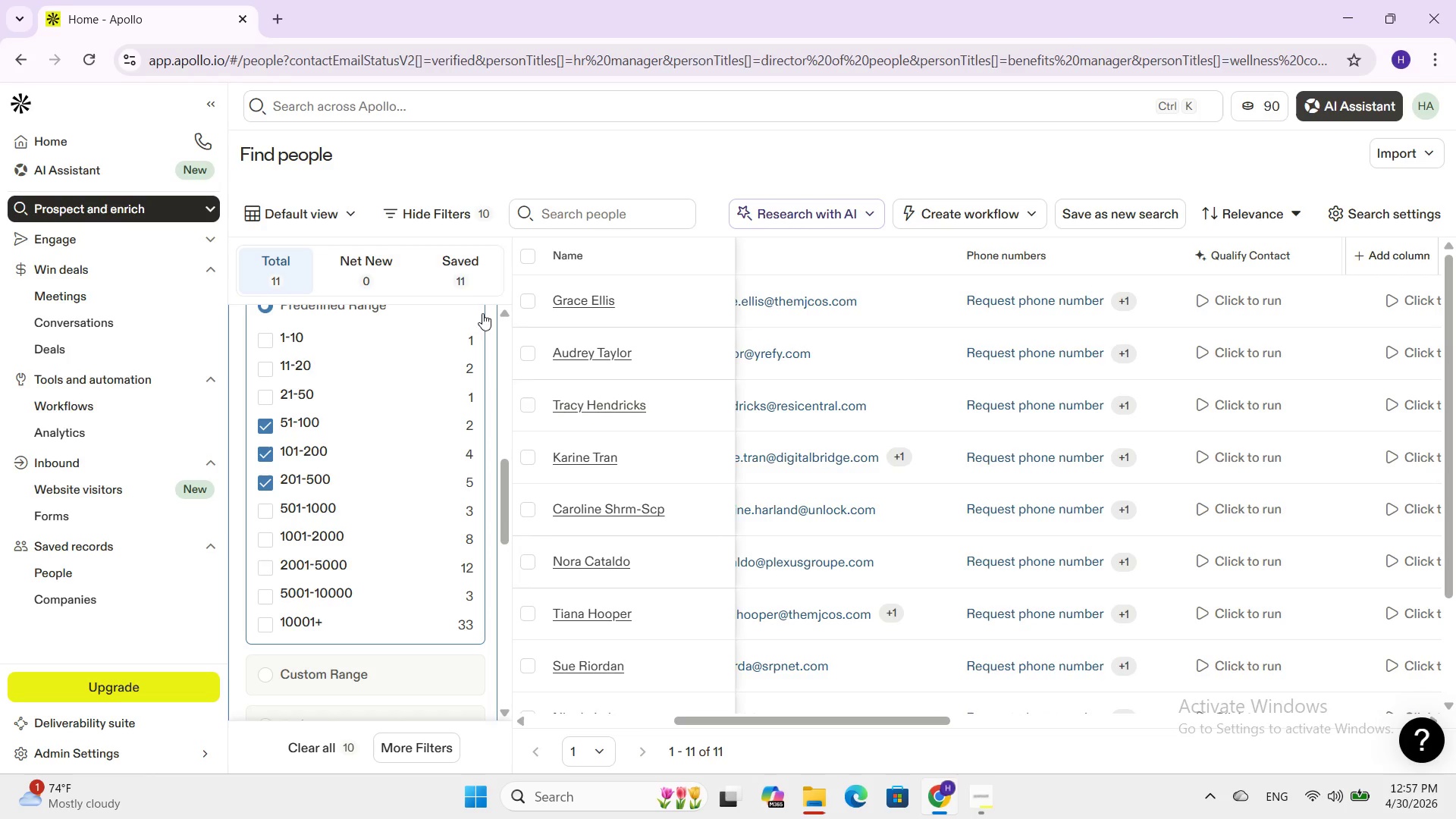 
left_click([462, 143])
 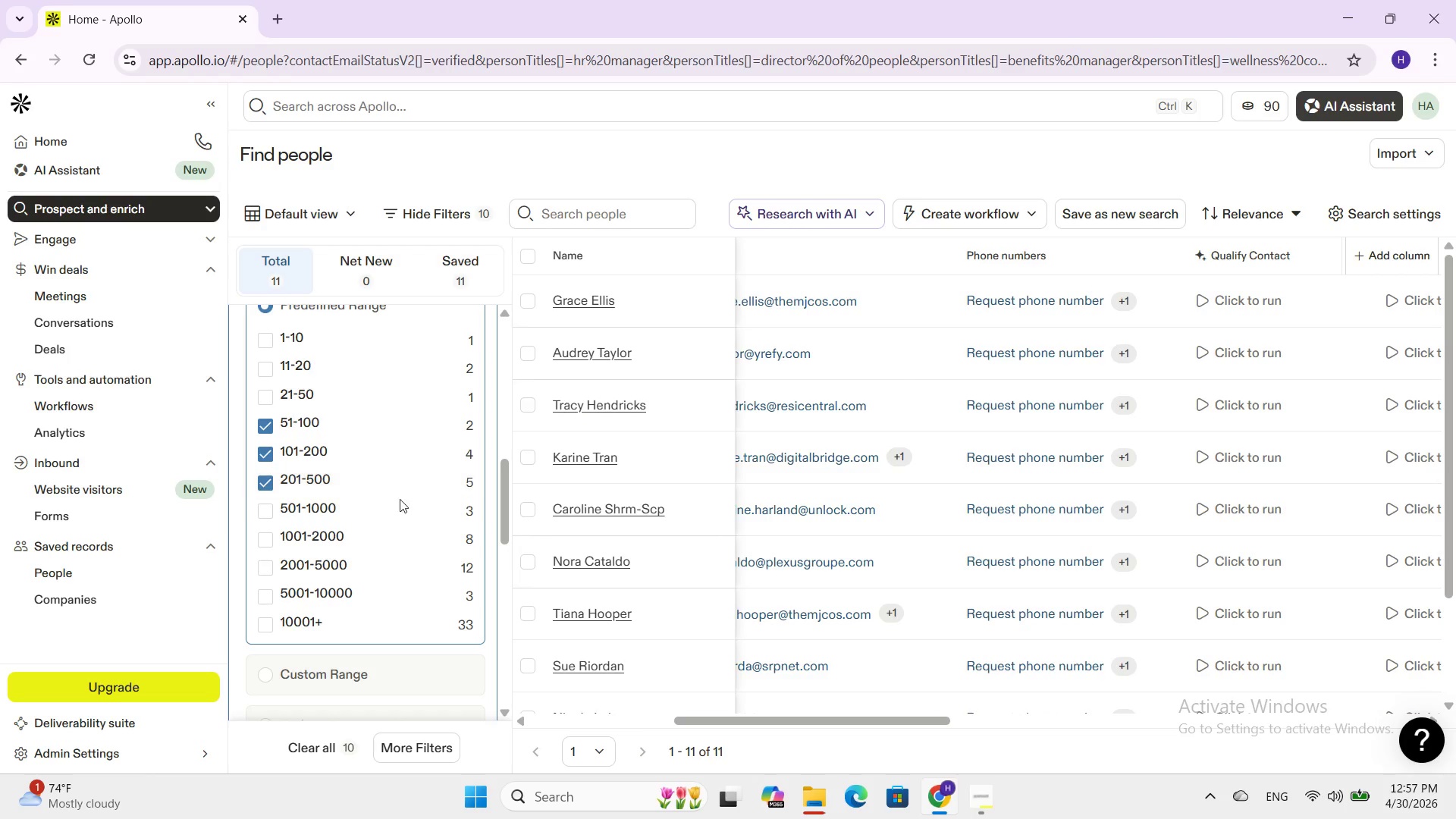 
scroll: coordinate [414, 507], scroll_direction: up, amount: 3.0
 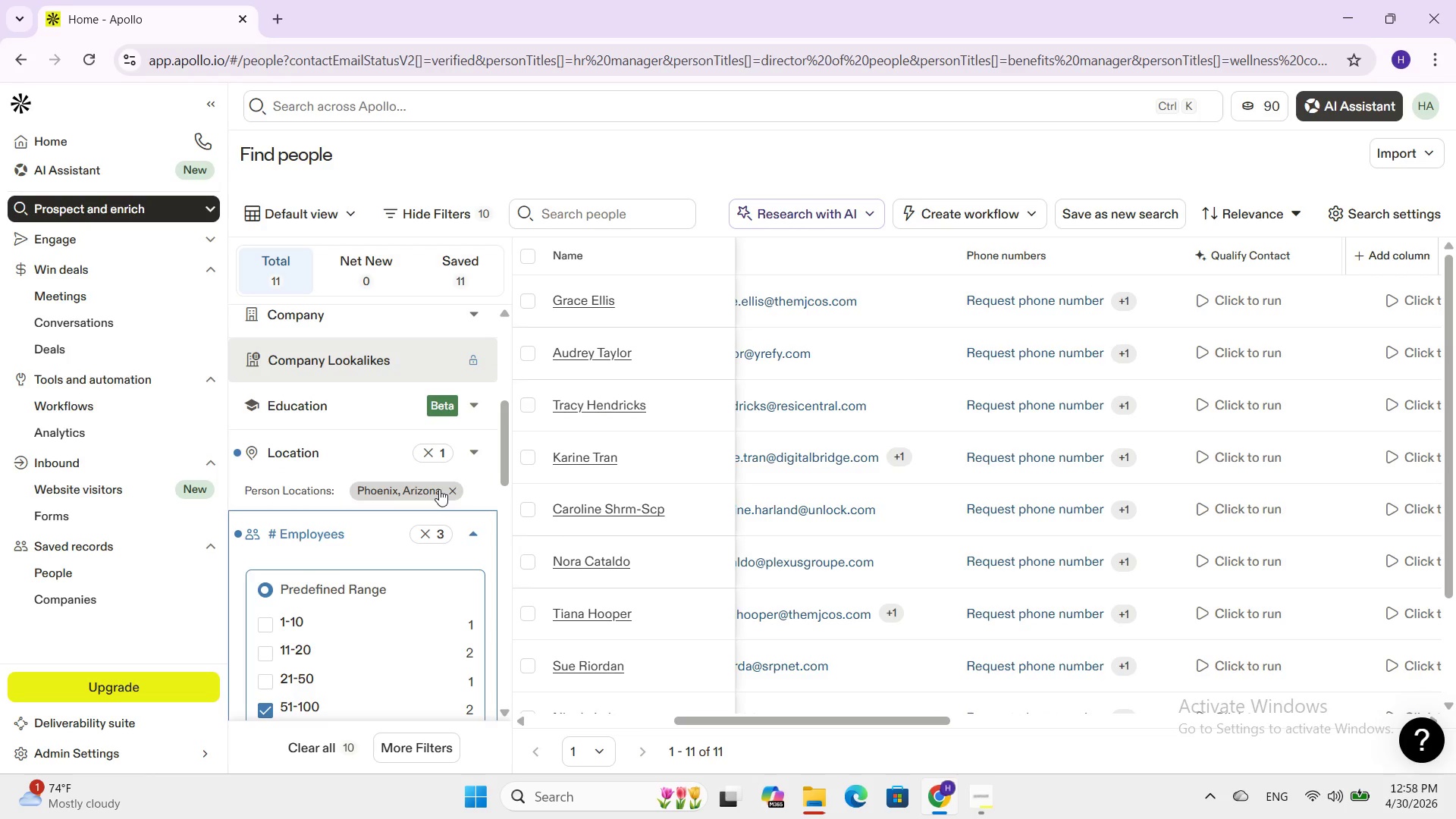 
mouse_move([455, 477])
 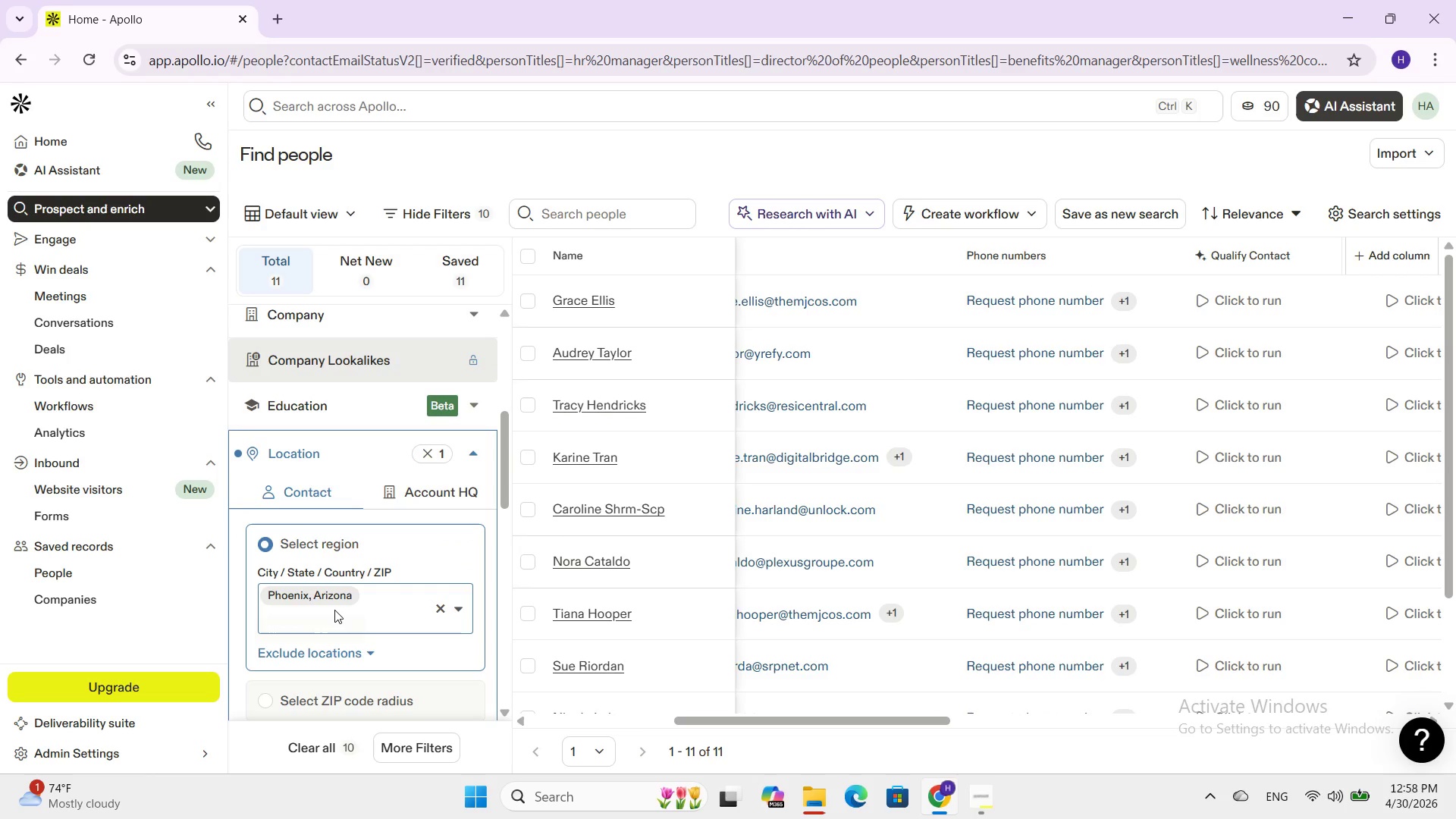 
left_click([334, 610])
 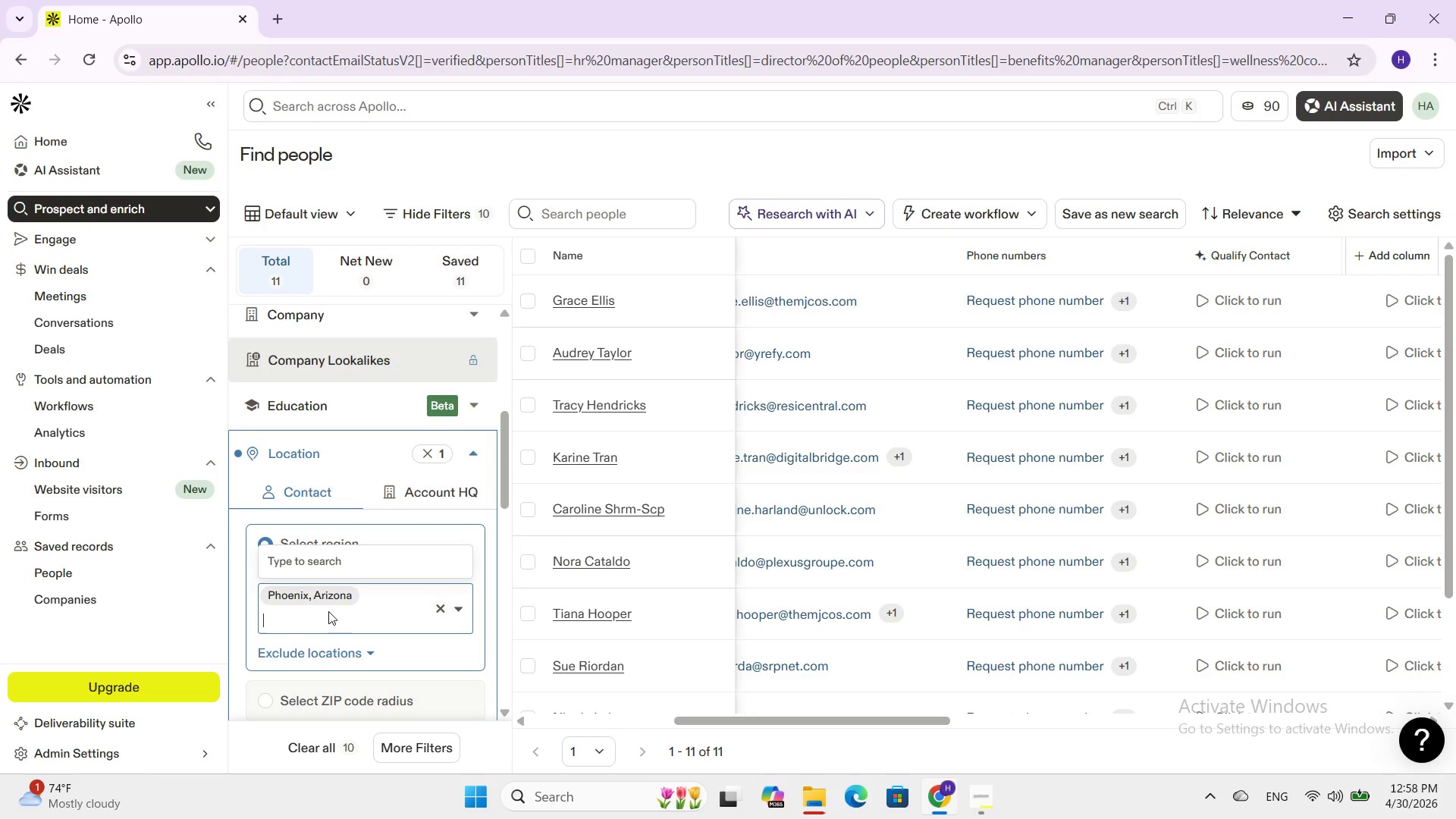 
key(CapsLock)
 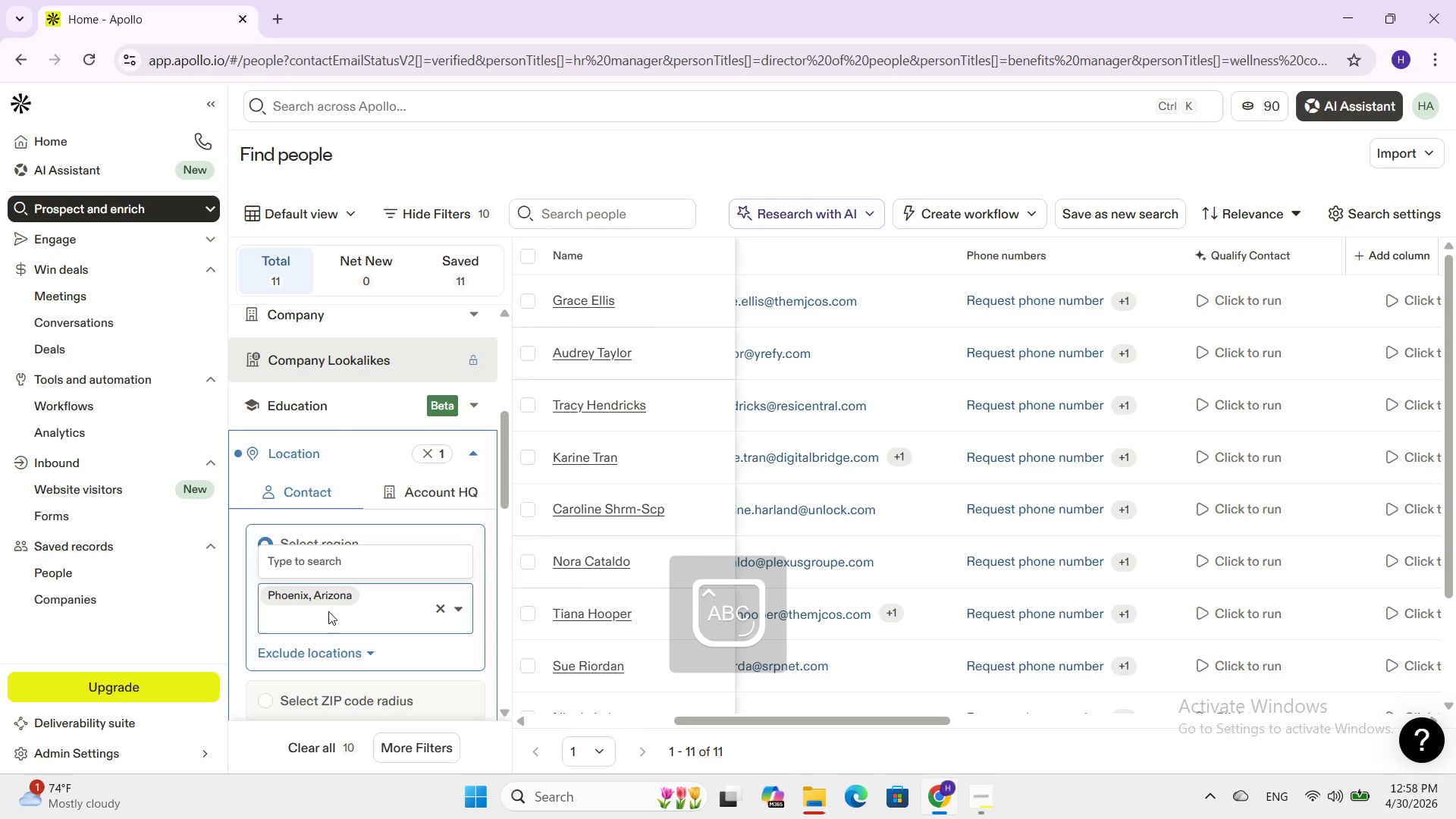 
key(A)
 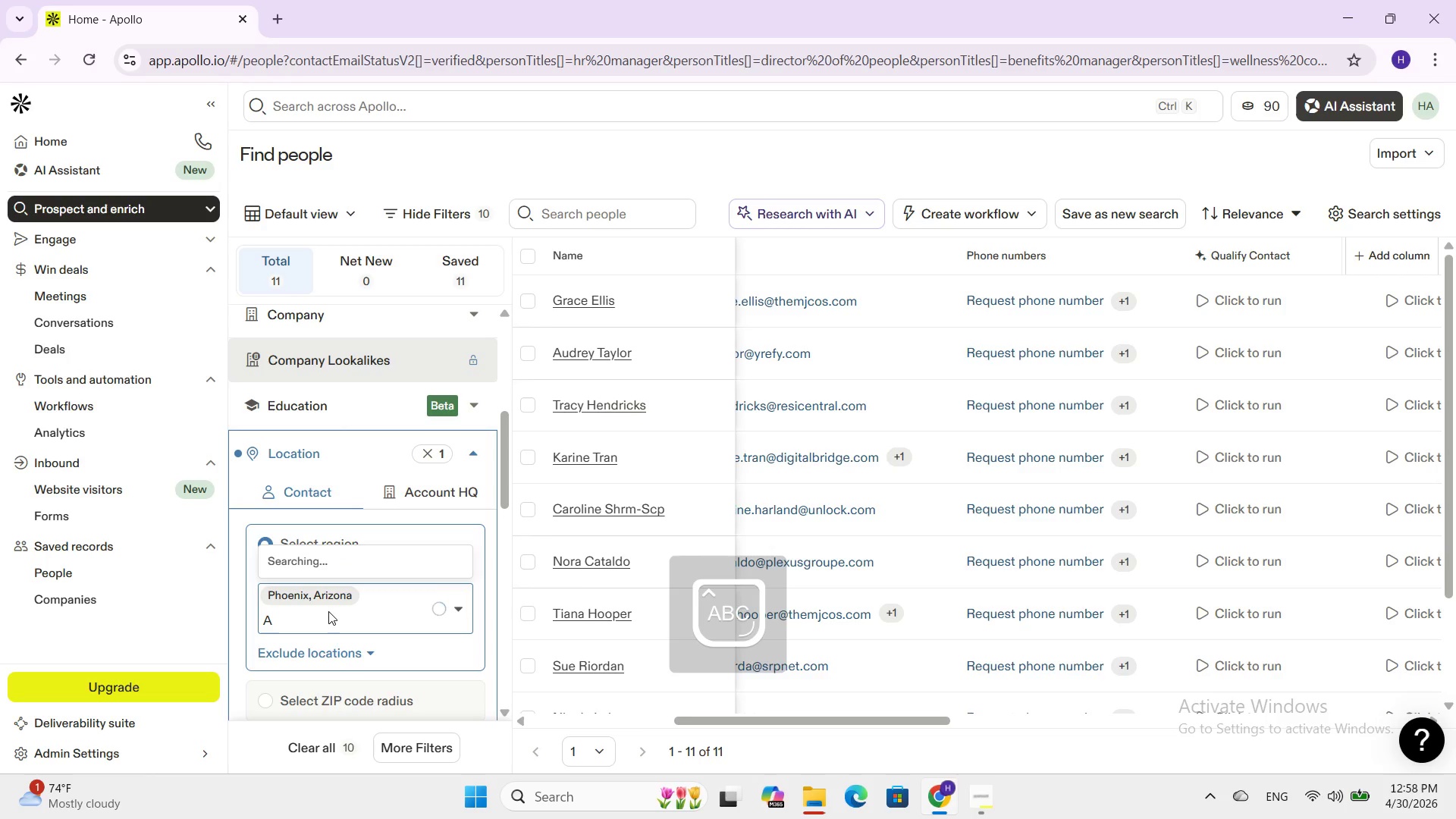 
key(CapsLock)
 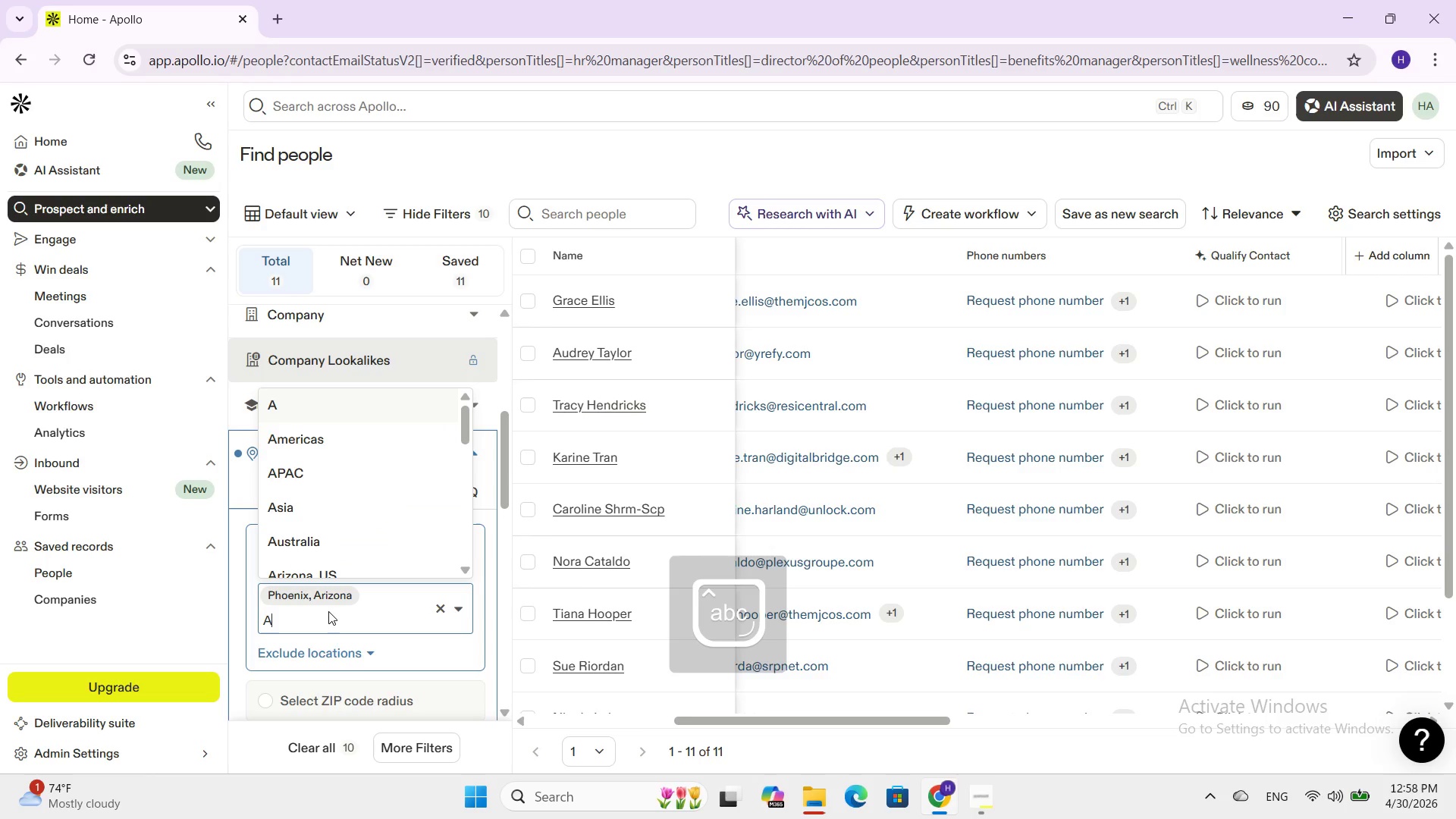 
key(R)
 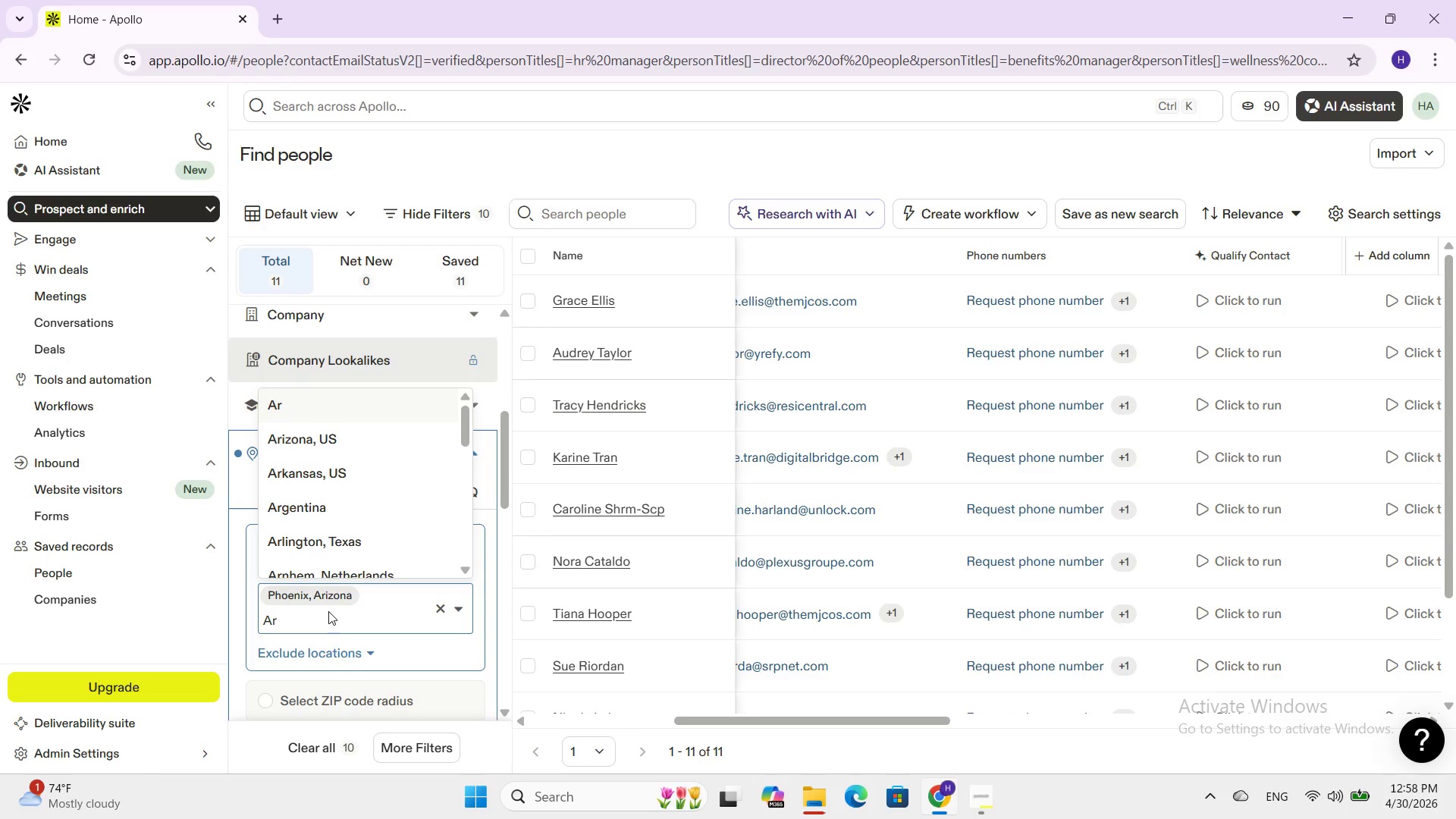 
left_click([289, 435])
 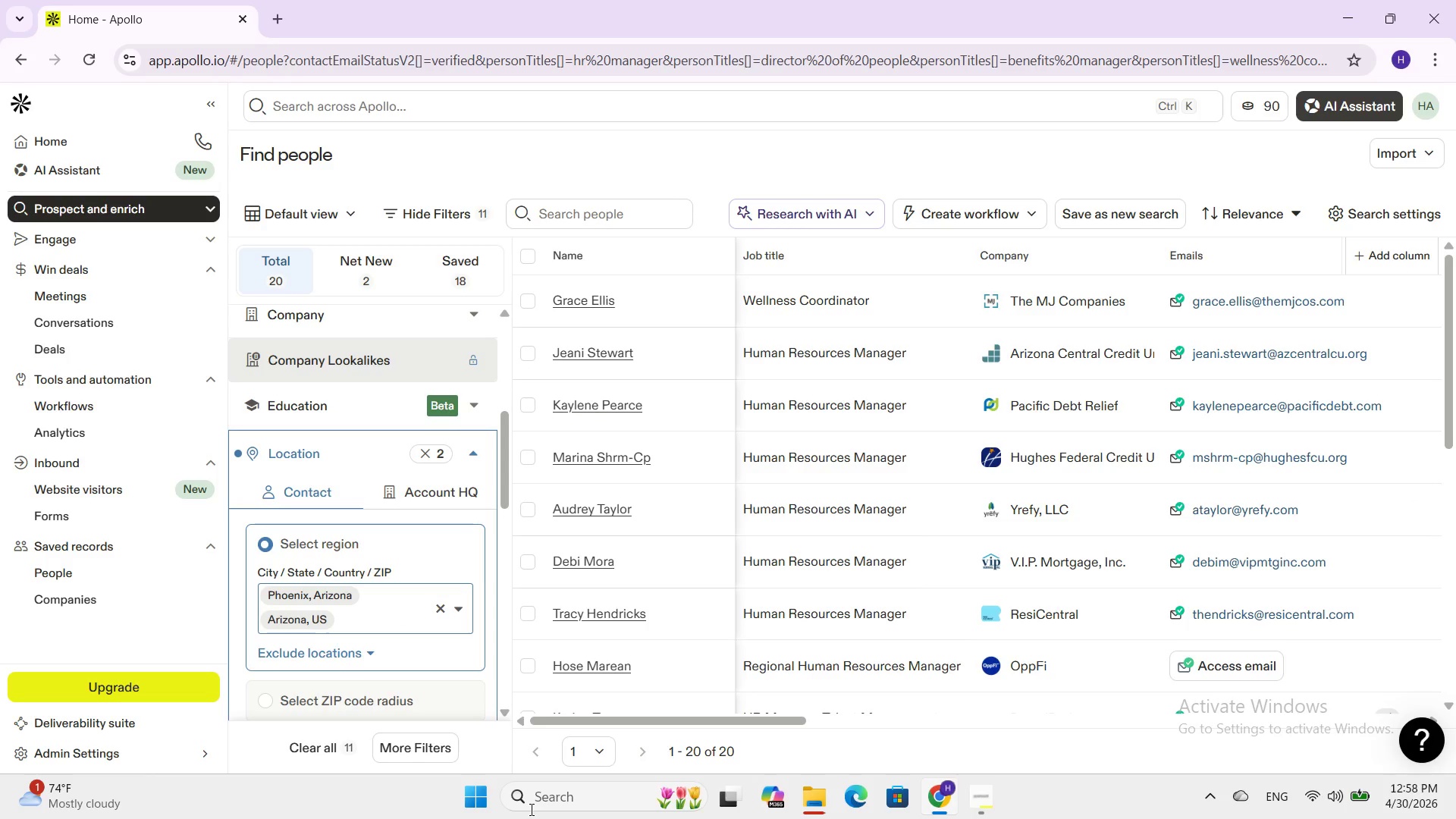 
wait(5.05)
 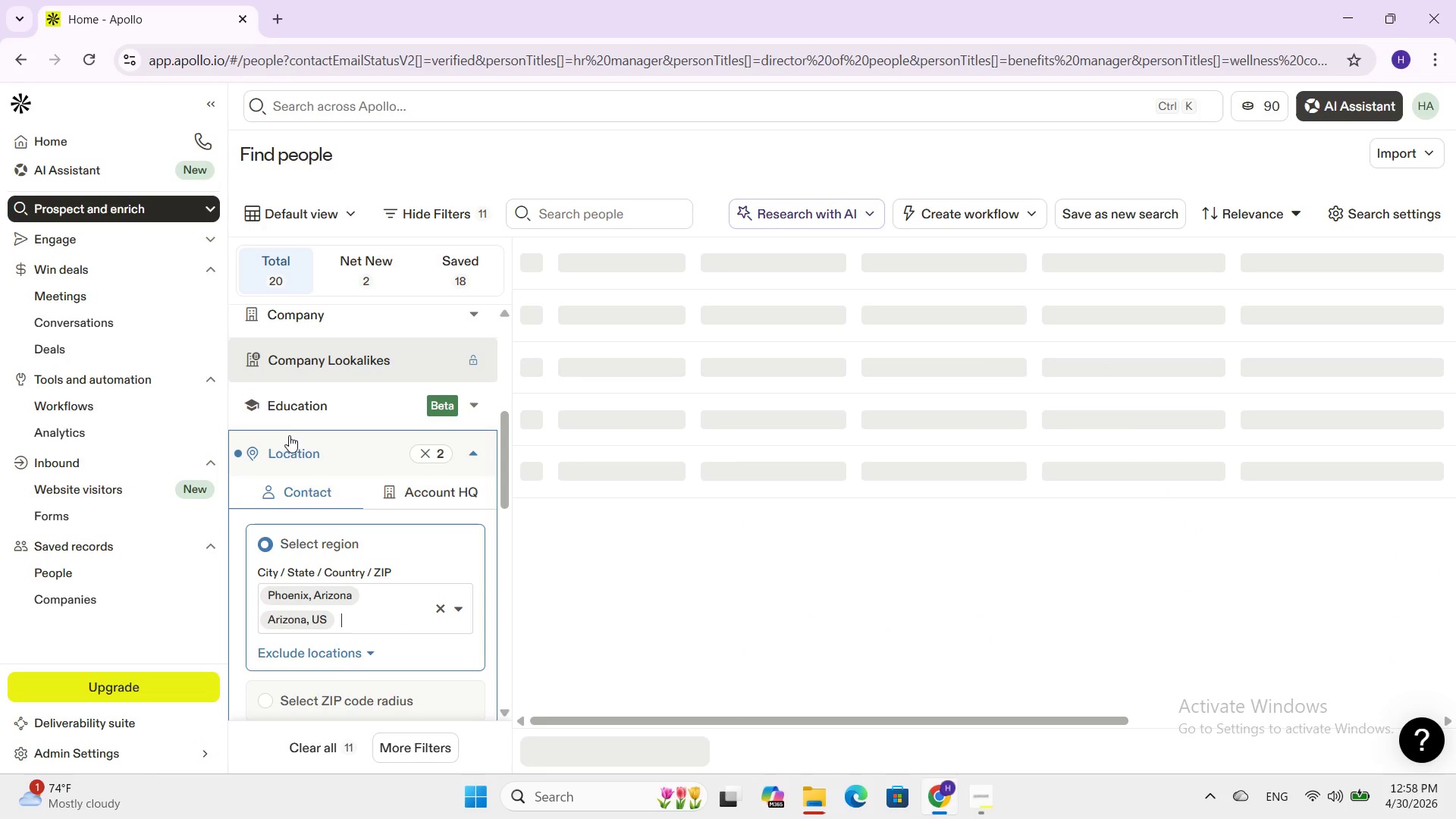 
left_click_drag(start_coordinate=[673, 721], to_coordinate=[1037, 807])
 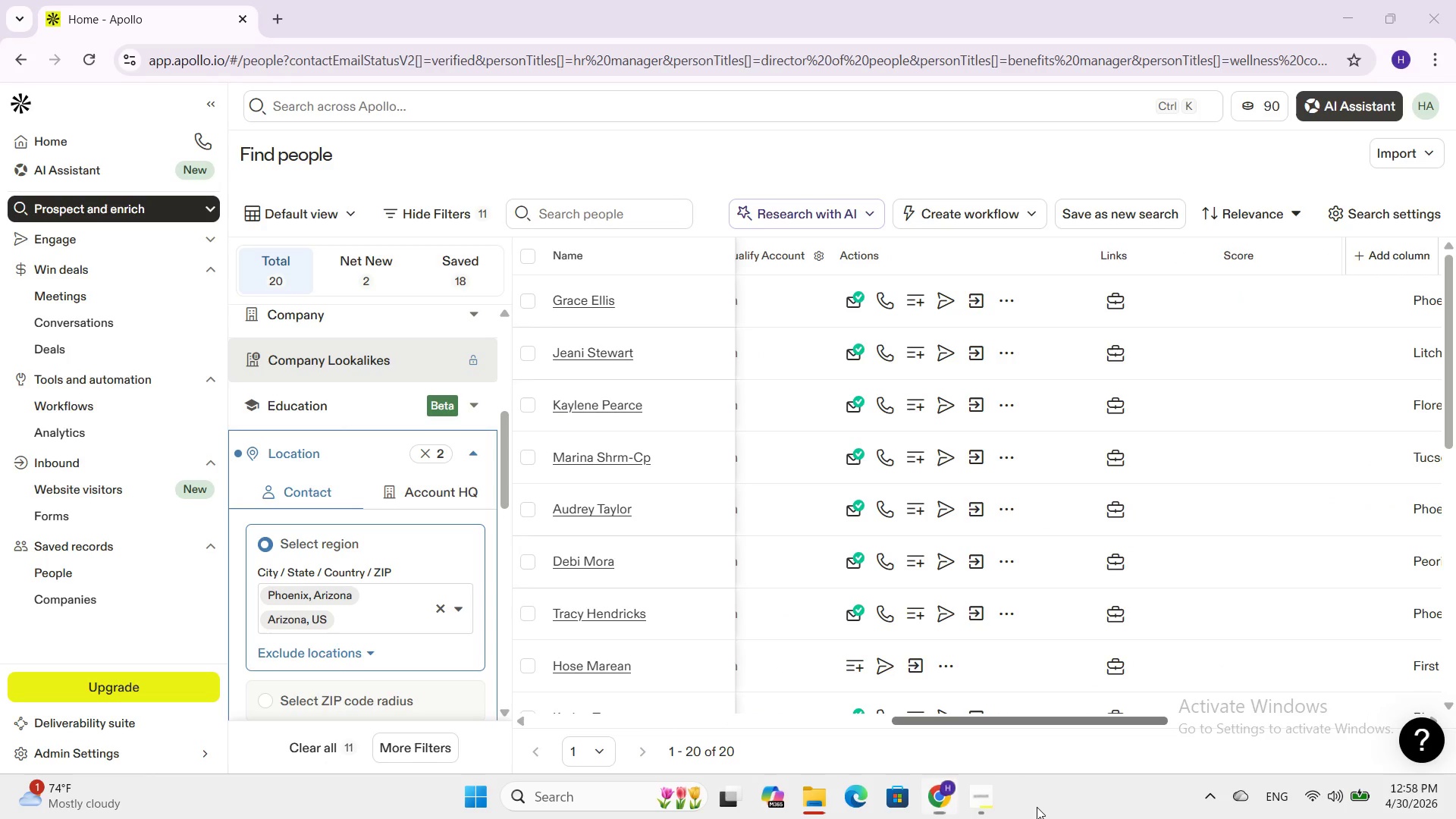 
double_click([1037, 807])
 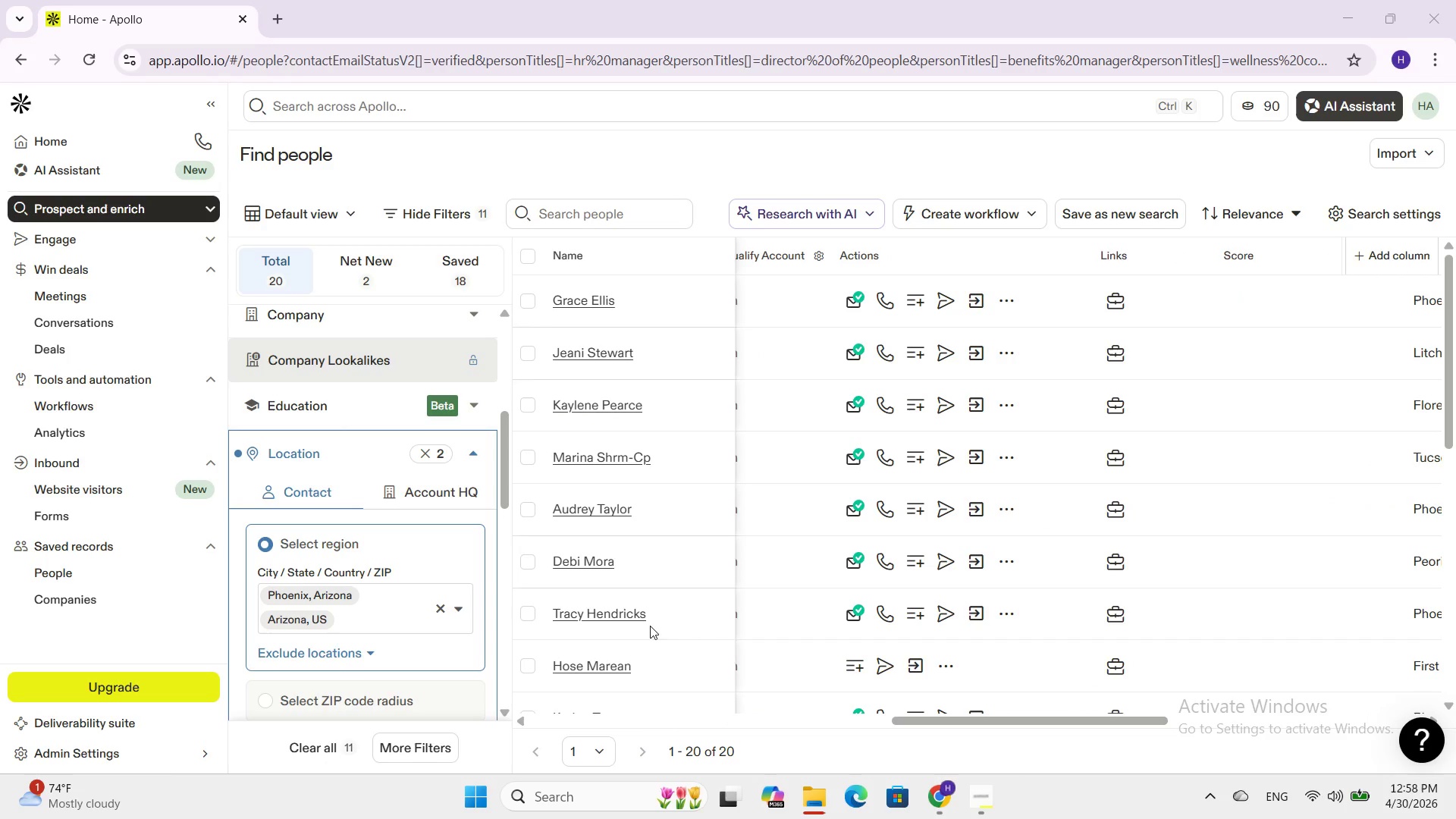 
wait(6.59)
 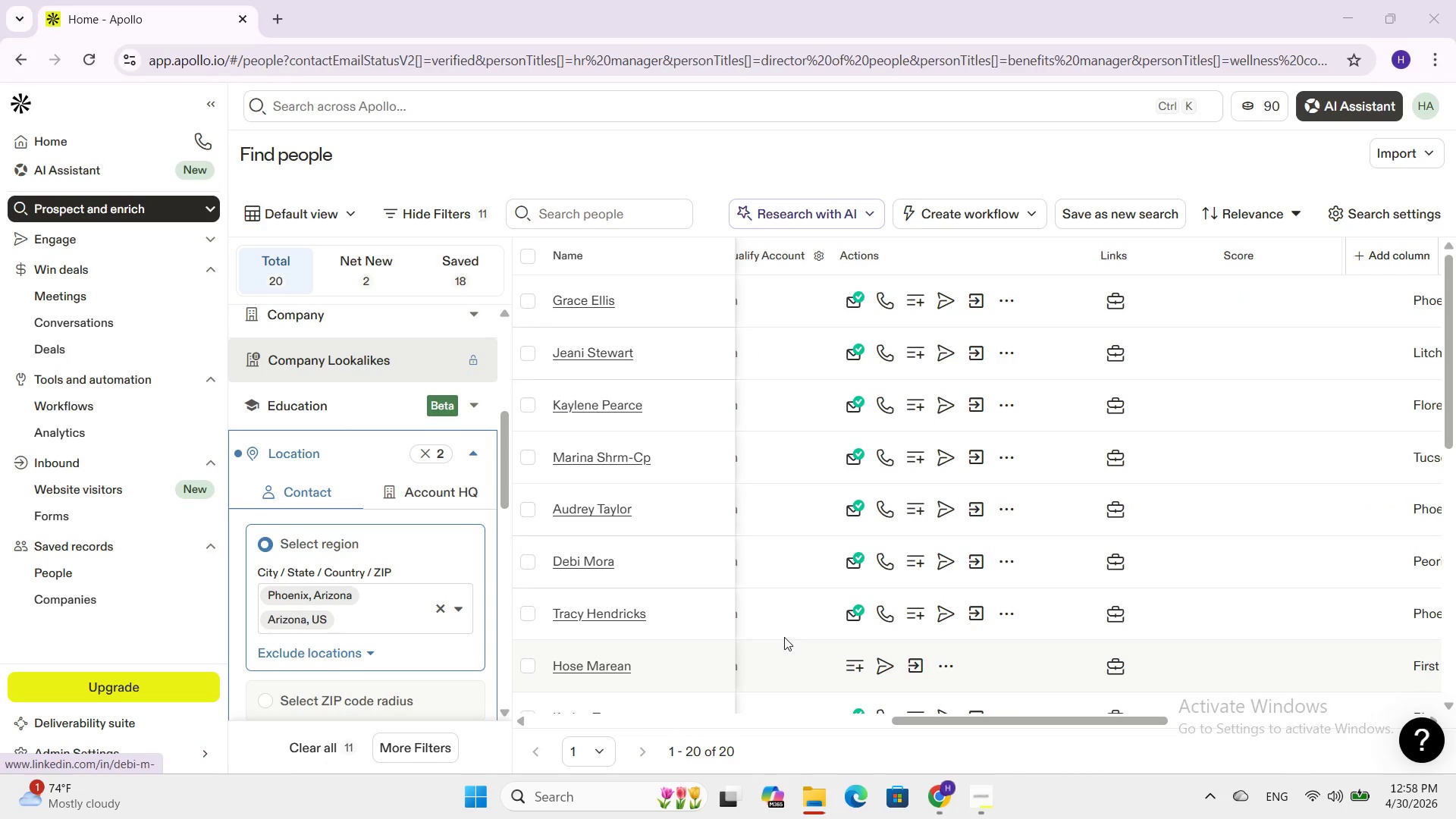 
left_click_drag(start_coordinate=[1030, 717], to_coordinate=[1158, 715])
 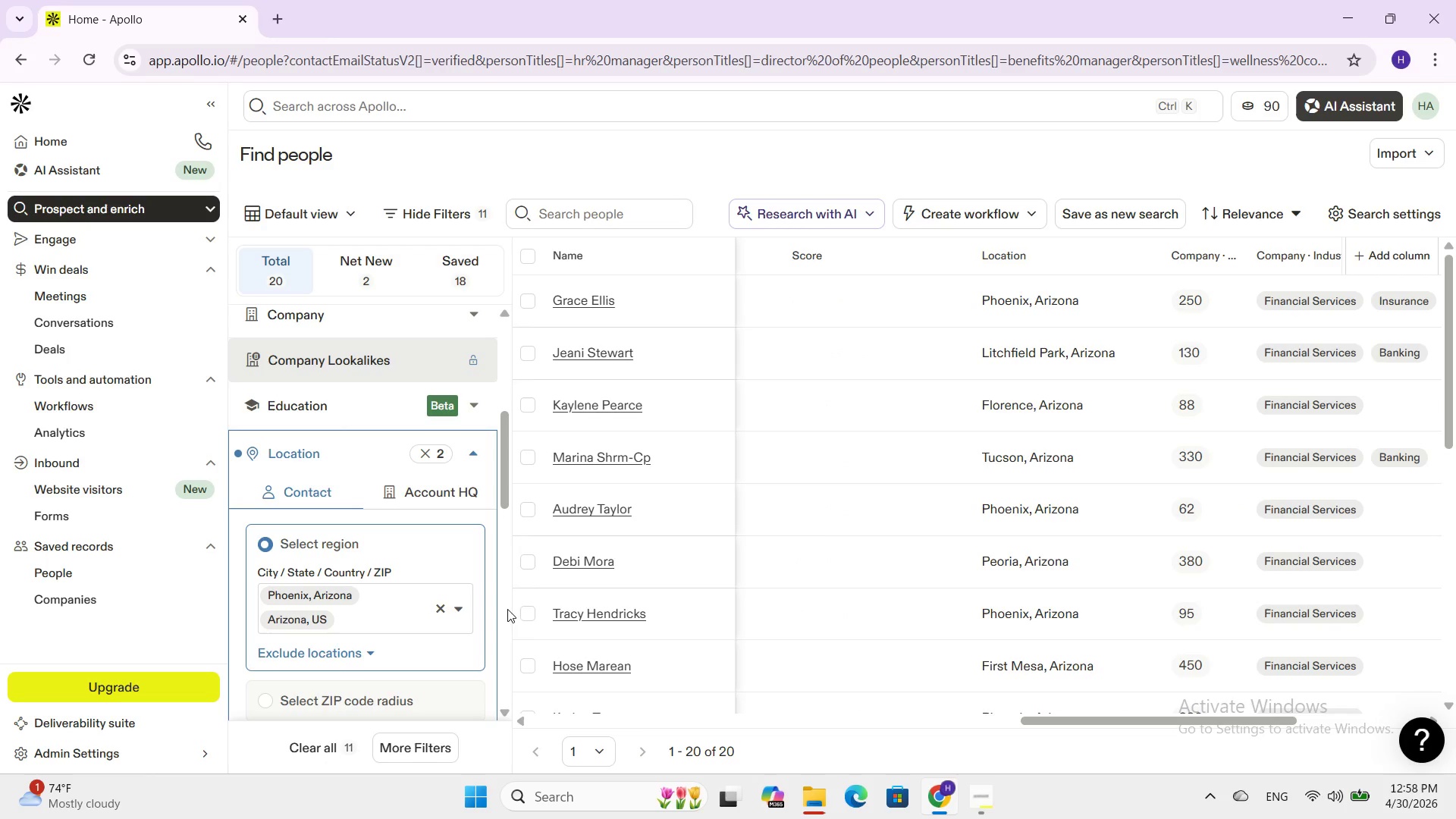 
left_click([526, 606])
 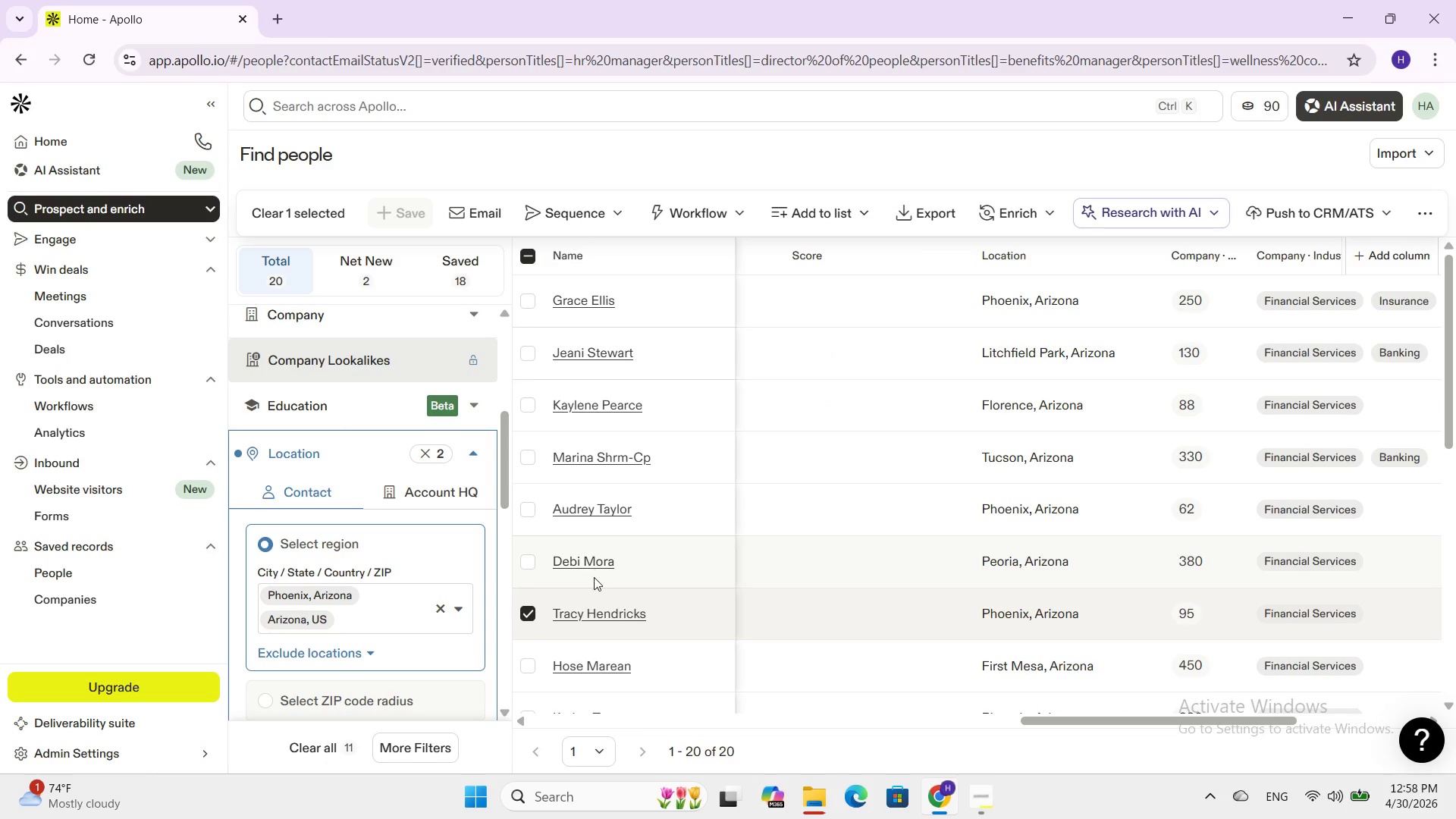 
scroll: coordinate [594, 577], scroll_direction: down, amount: 4.0
 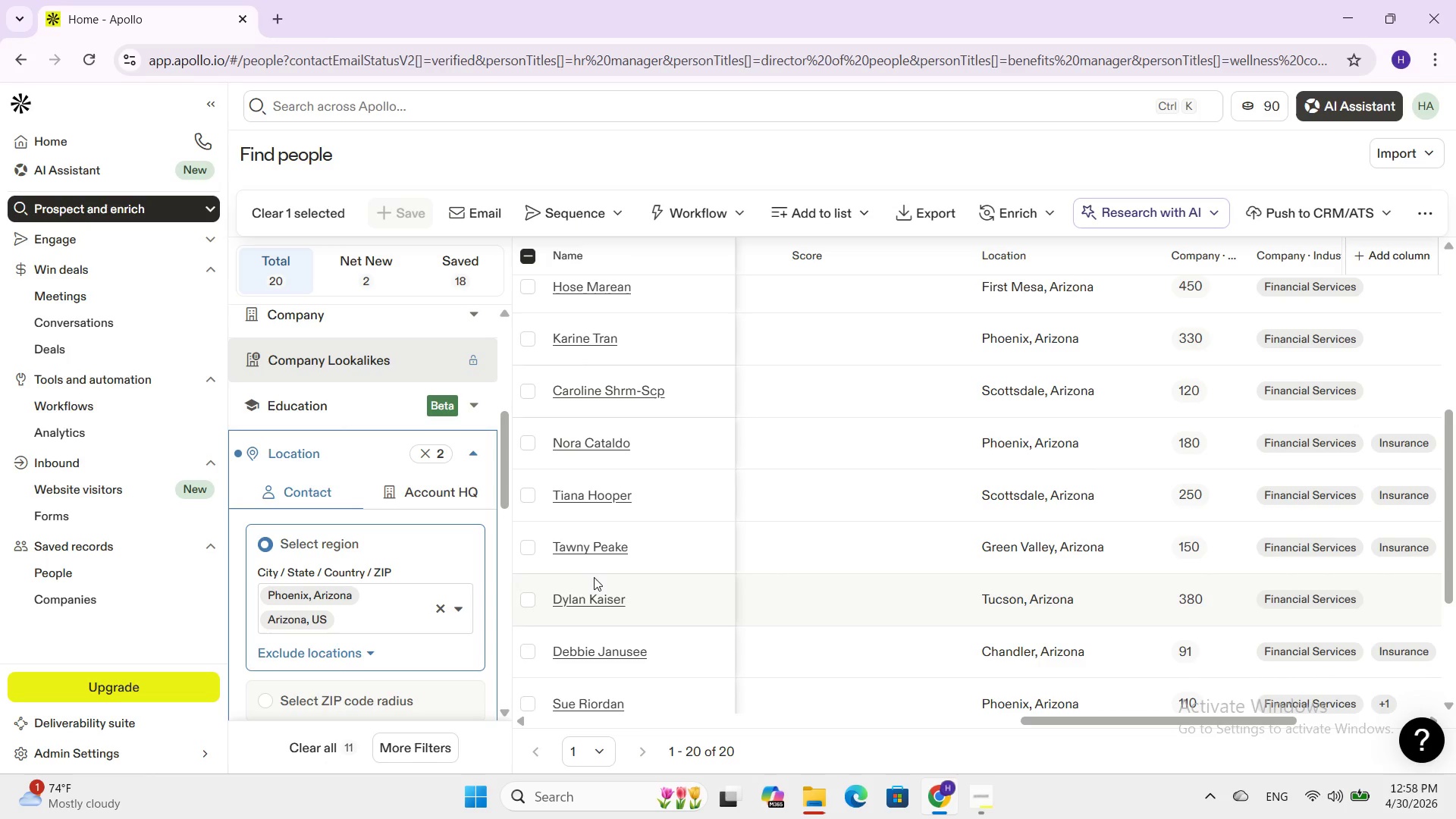 
scroll: coordinate [594, 577], scroll_direction: up, amount: 5.0
 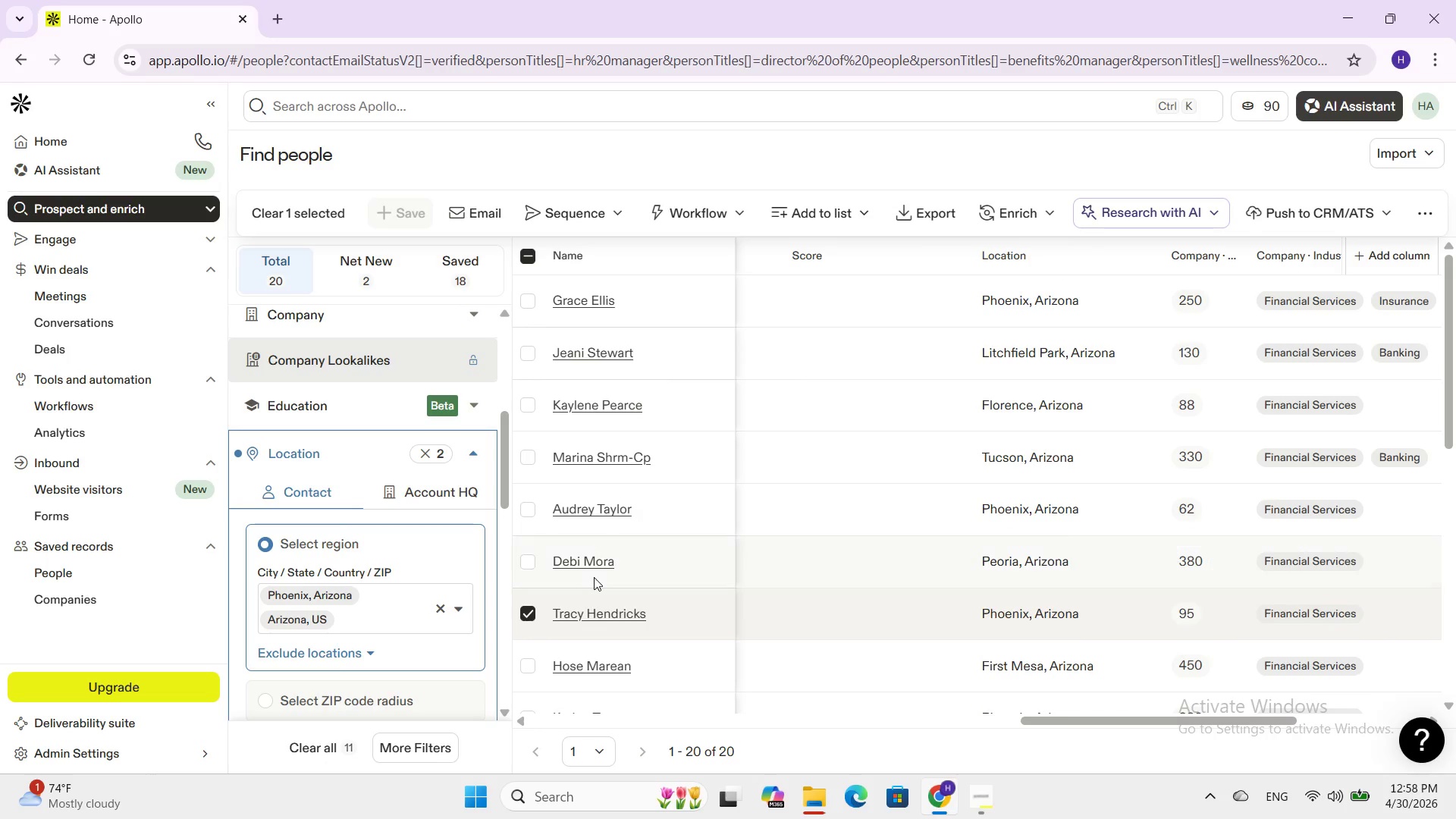 
scroll: coordinate [594, 577], scroll_direction: down, amount: 3.0
 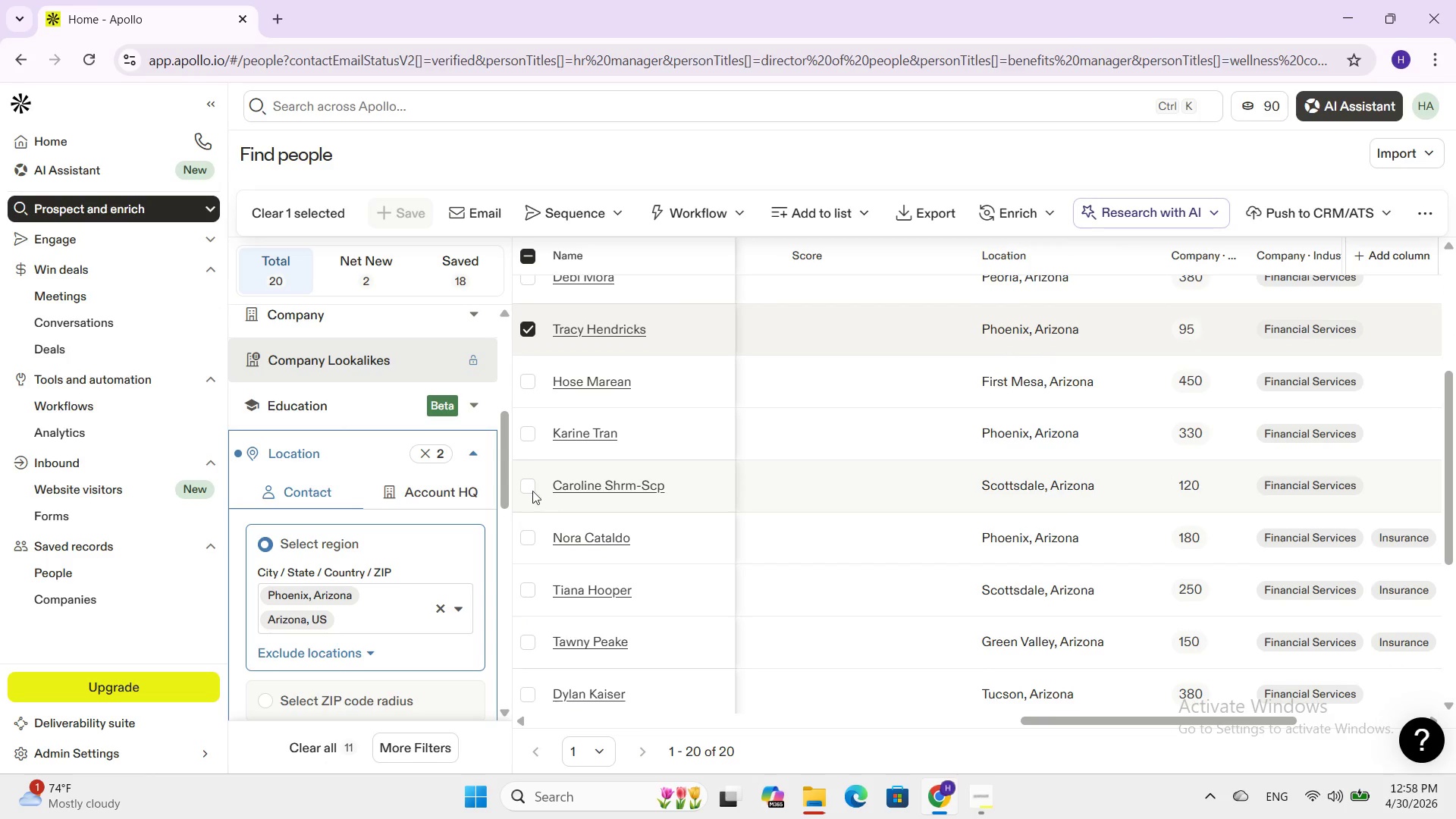 
left_click([533, 485])
 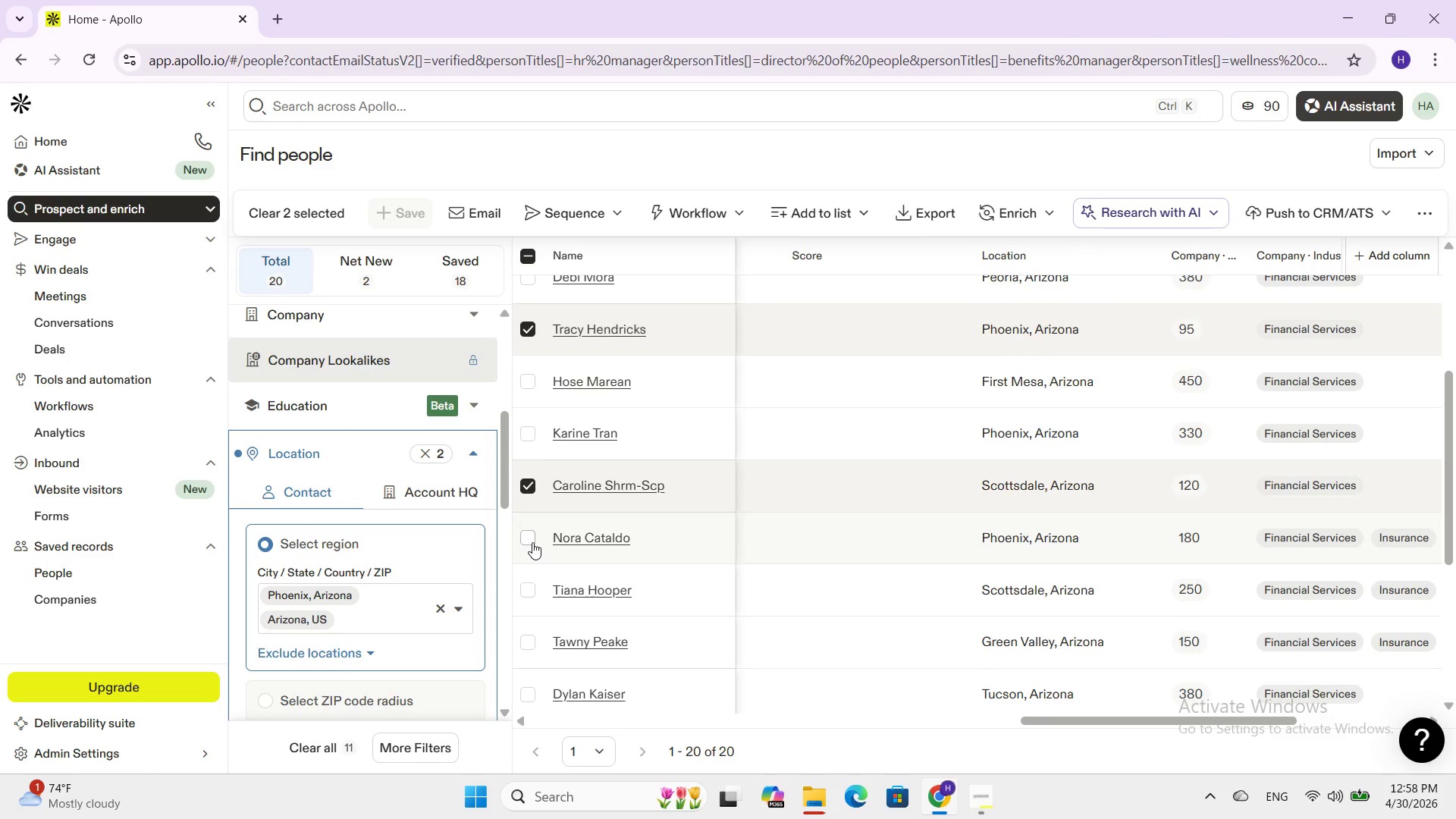 
left_click([532, 542])
 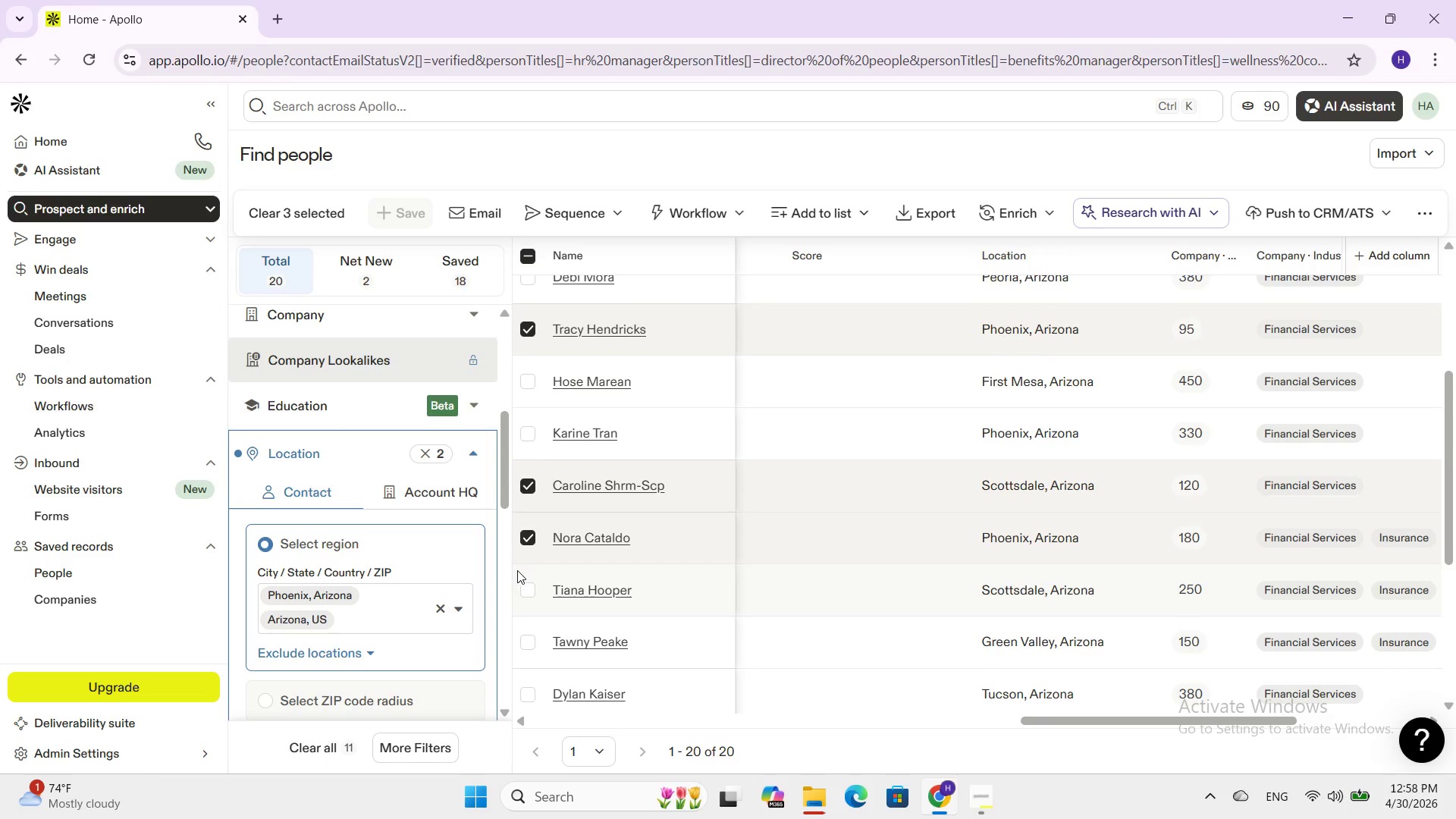 
left_click([521, 586])
 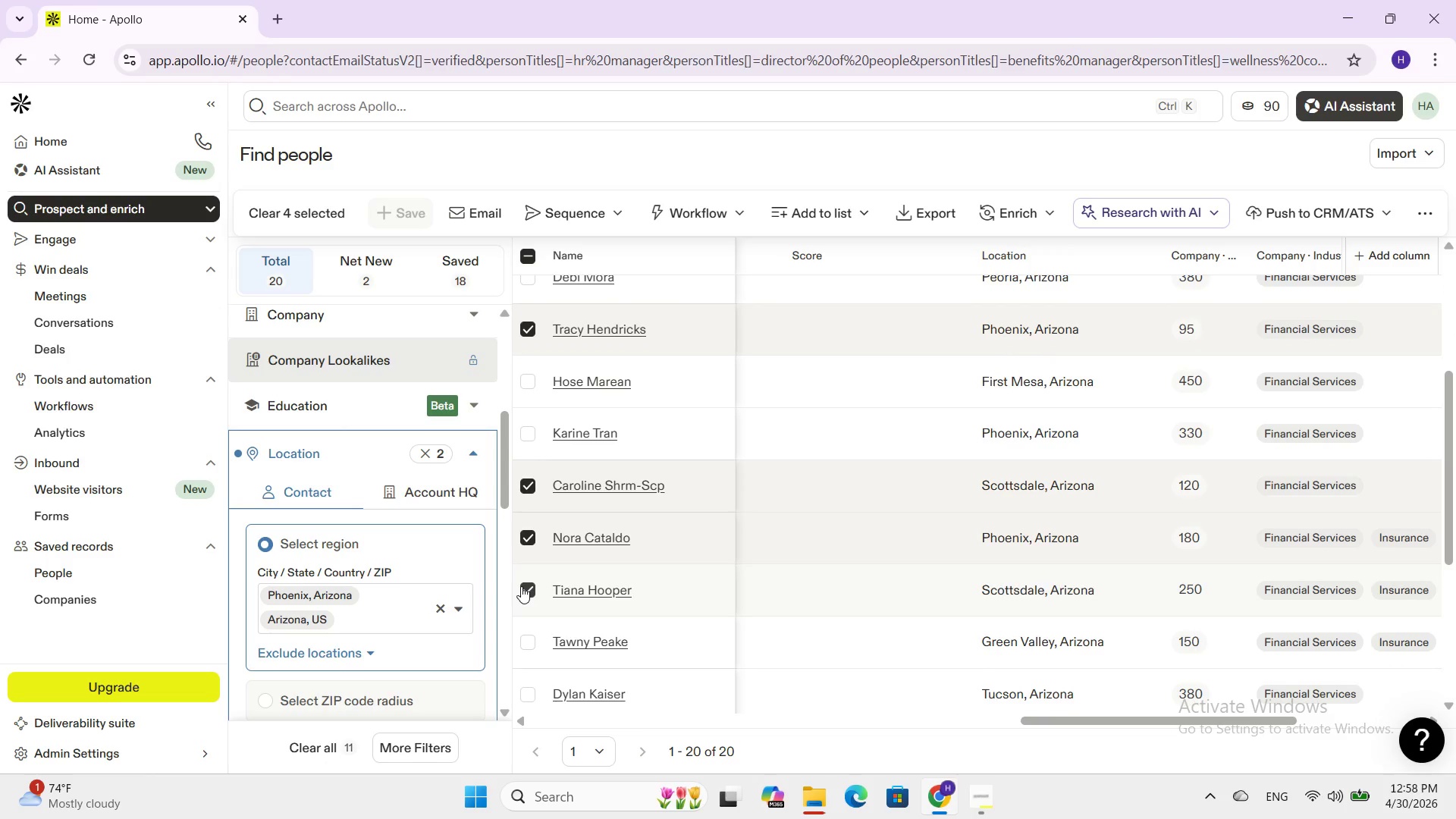 
scroll: coordinate [521, 586], scroll_direction: down, amount: 1.0
 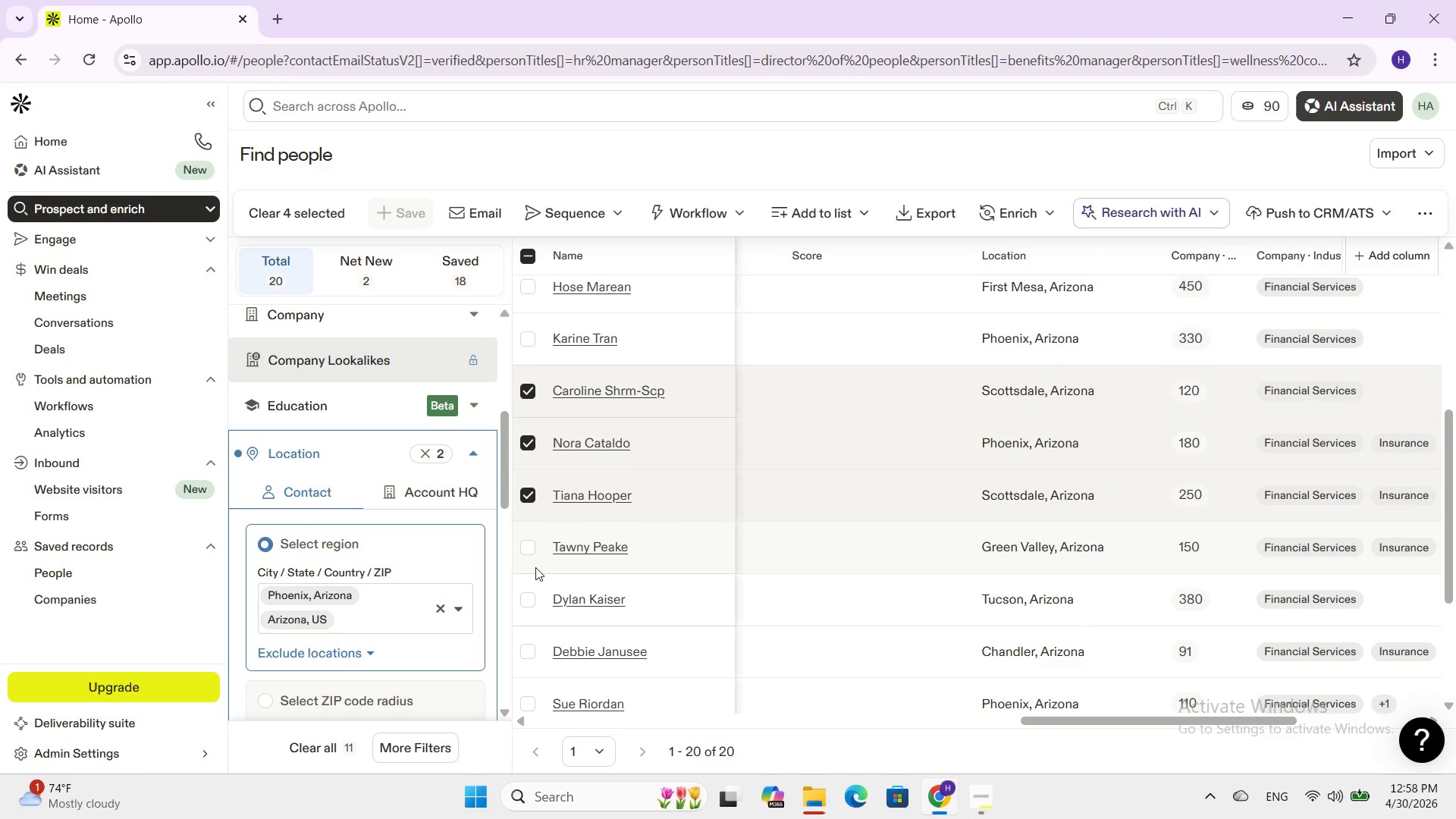 
left_click([524, 544])
 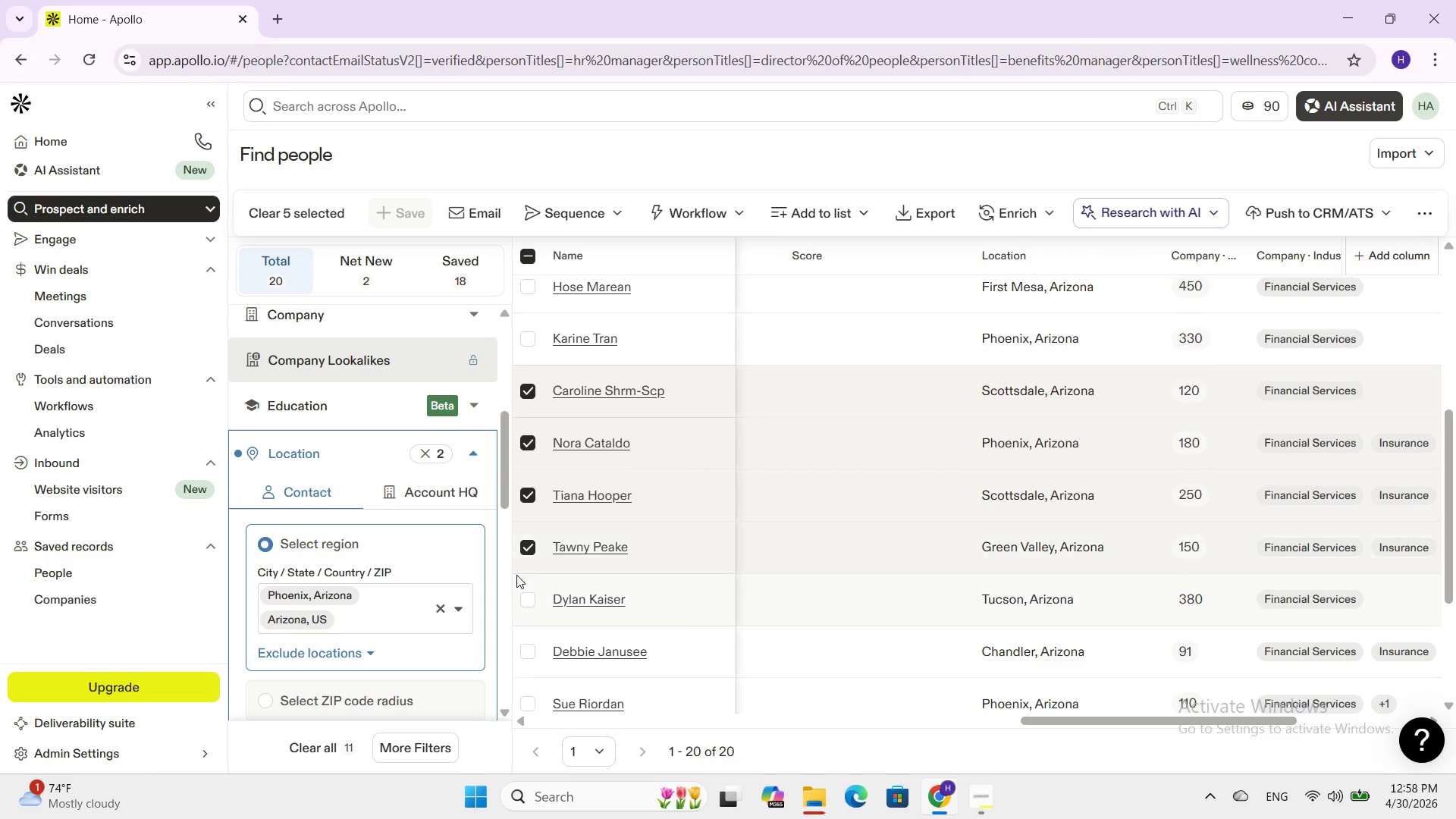 
left_click([520, 599])
 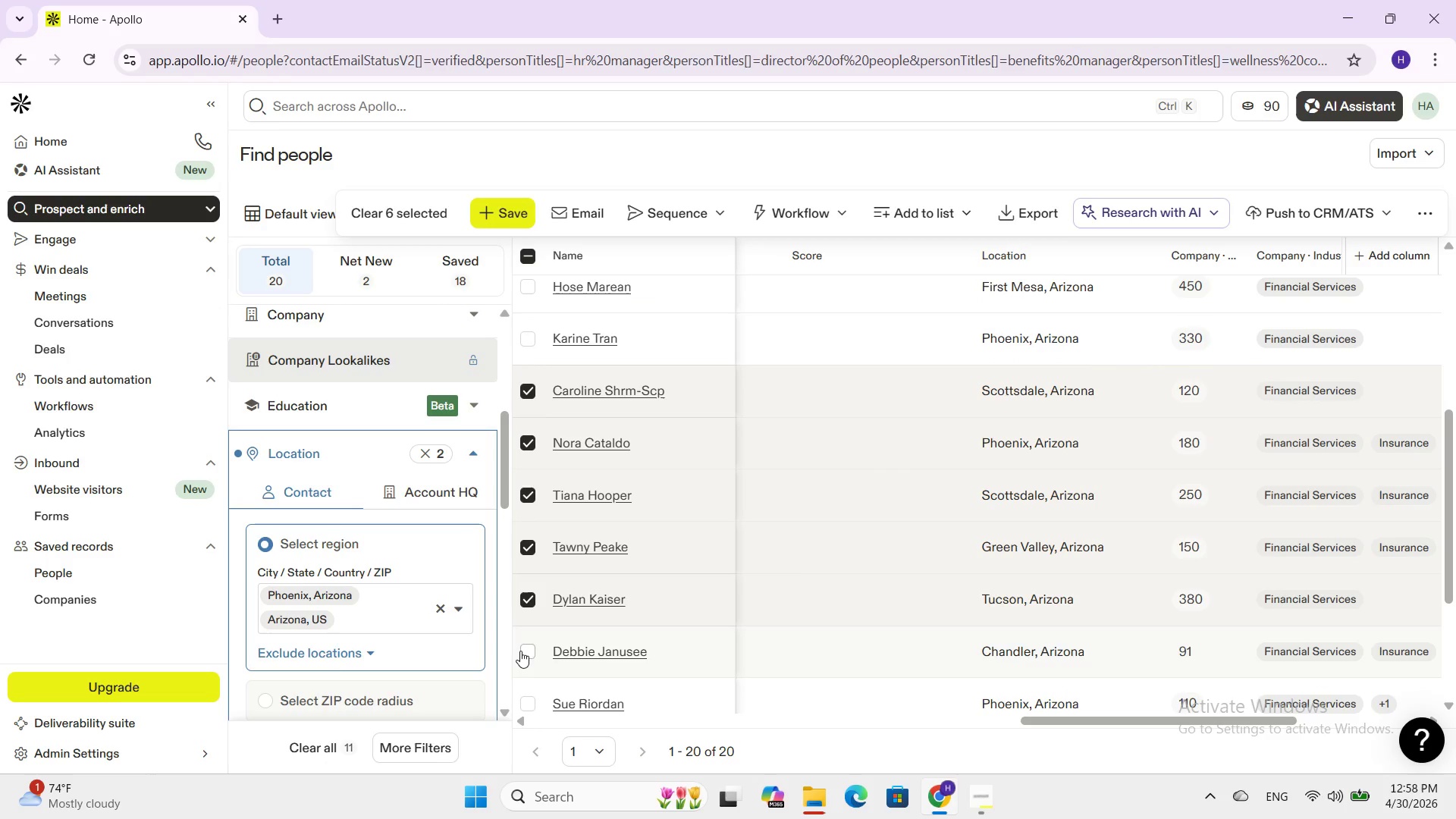 
left_click([520, 651])
 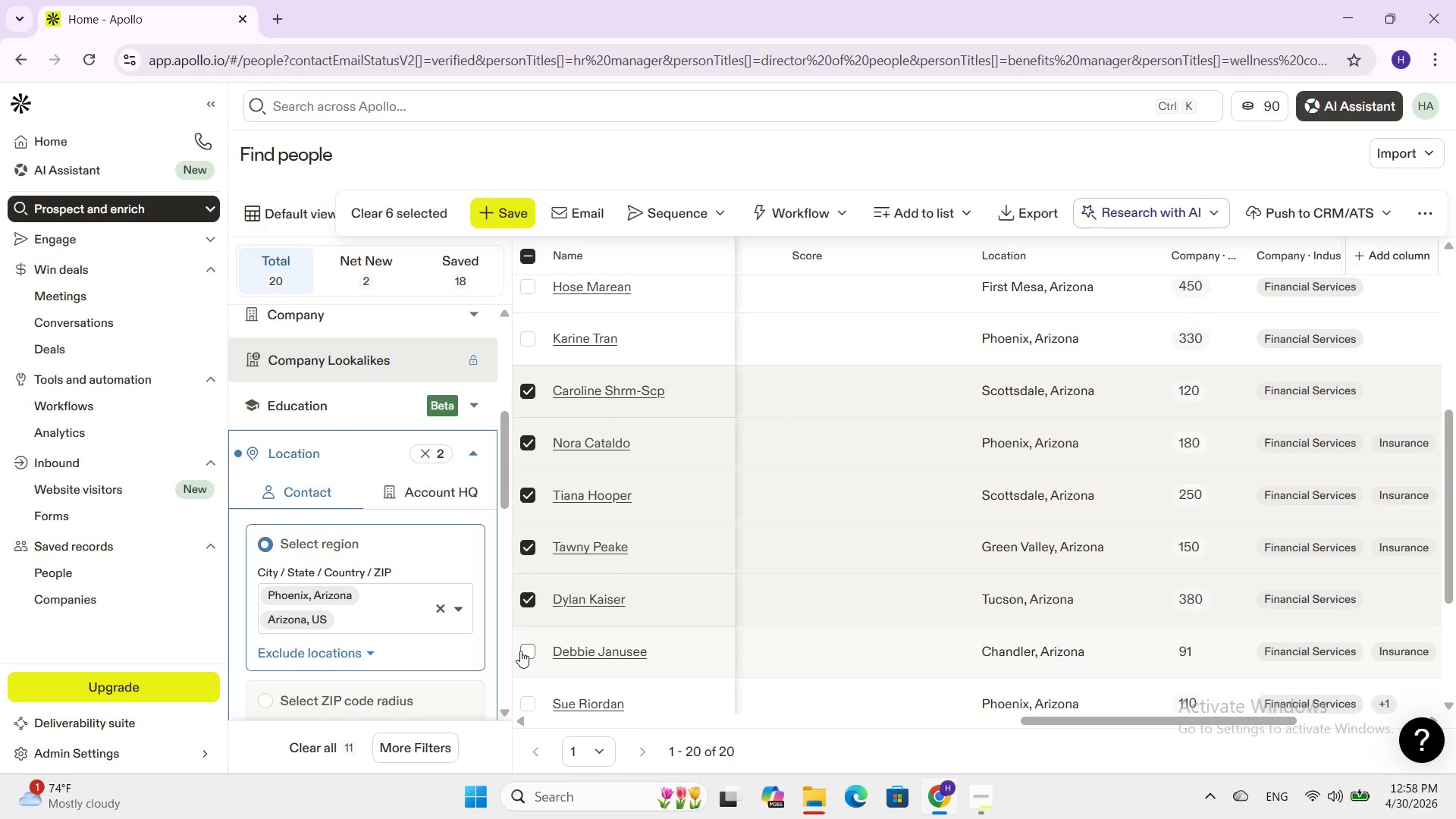 
scroll: coordinate [520, 651], scroll_direction: down, amount: 1.0
 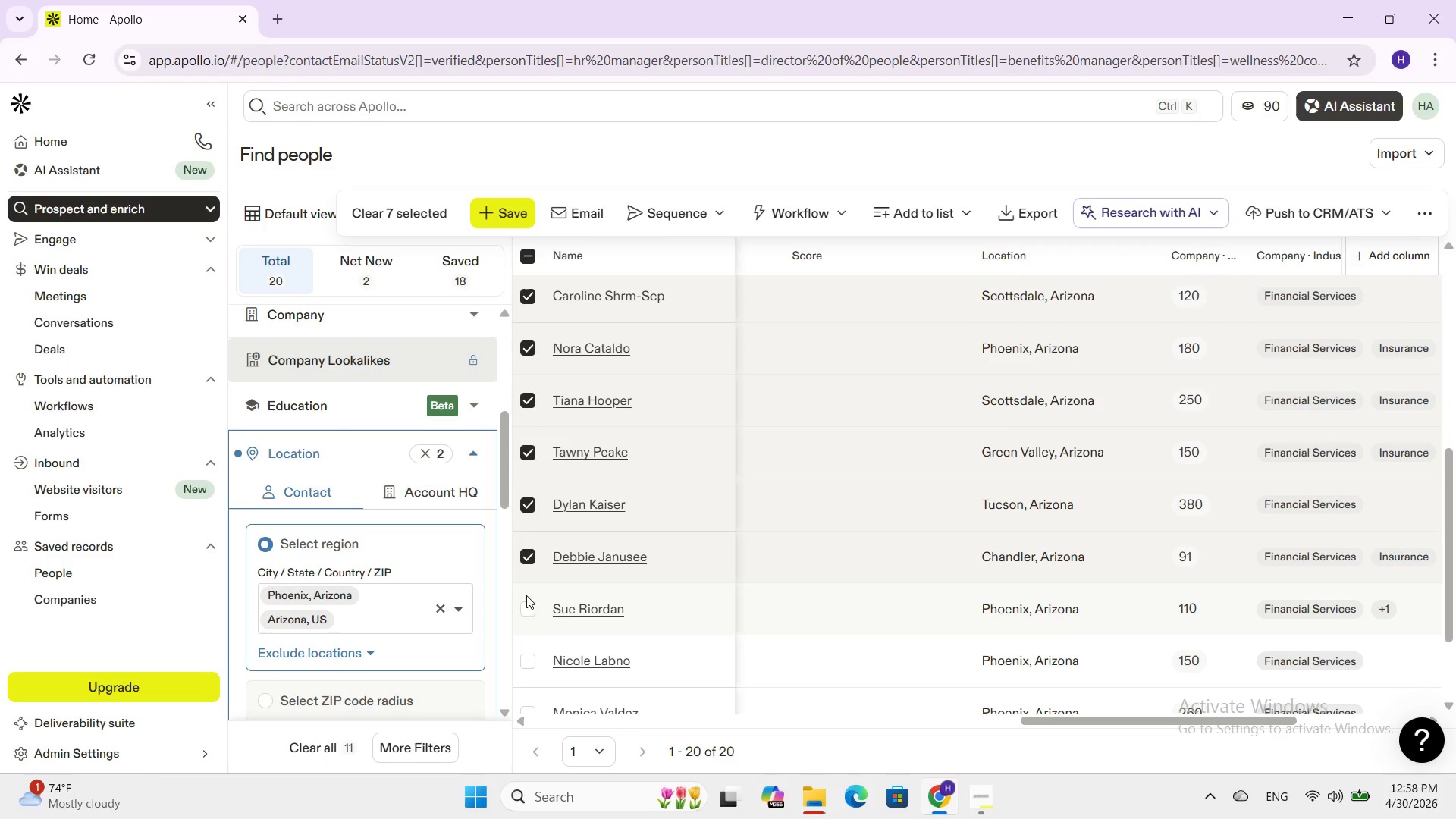 
left_click([526, 610])
 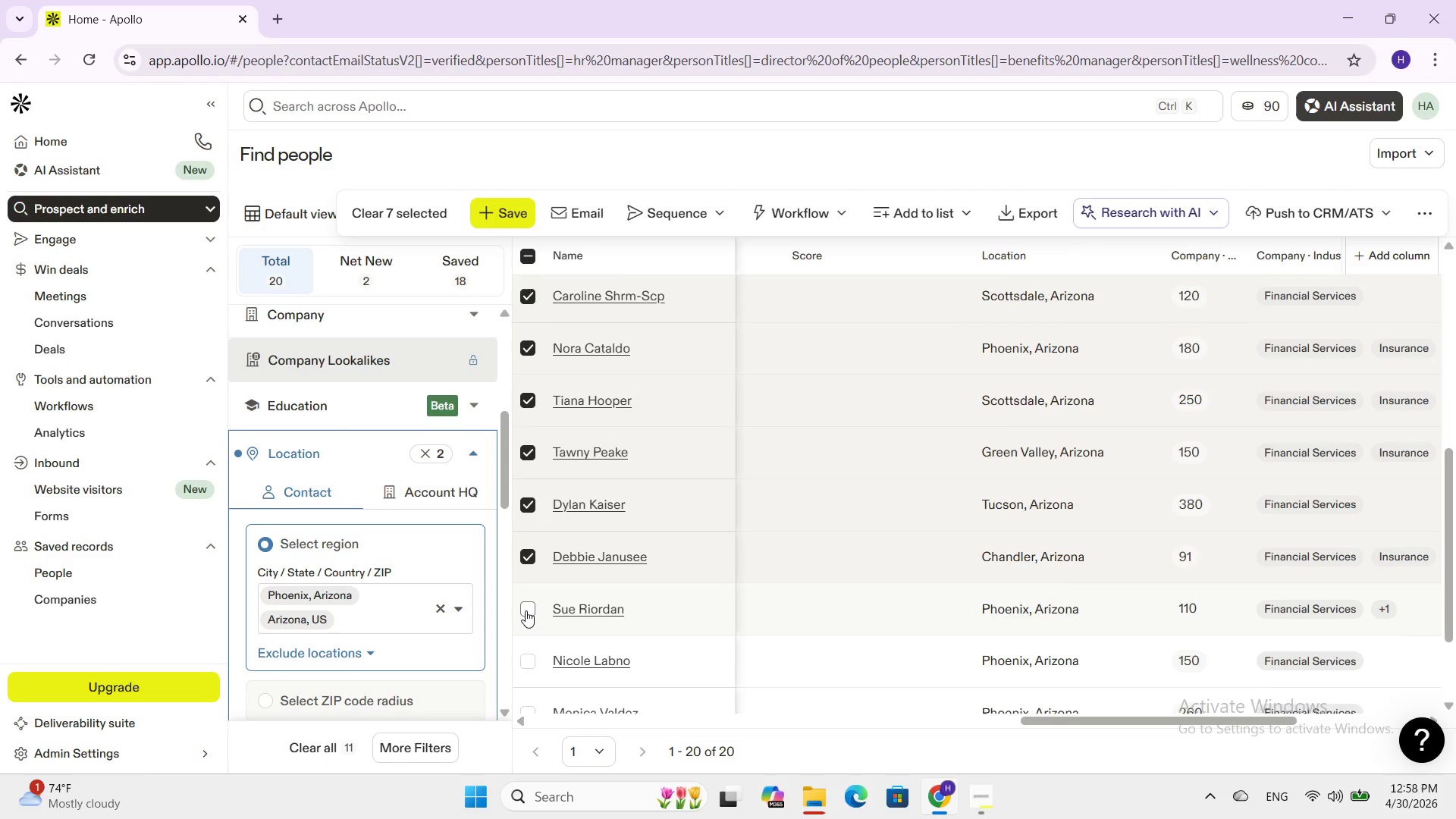 
scroll: coordinate [526, 610], scroll_direction: down, amount: 2.0
 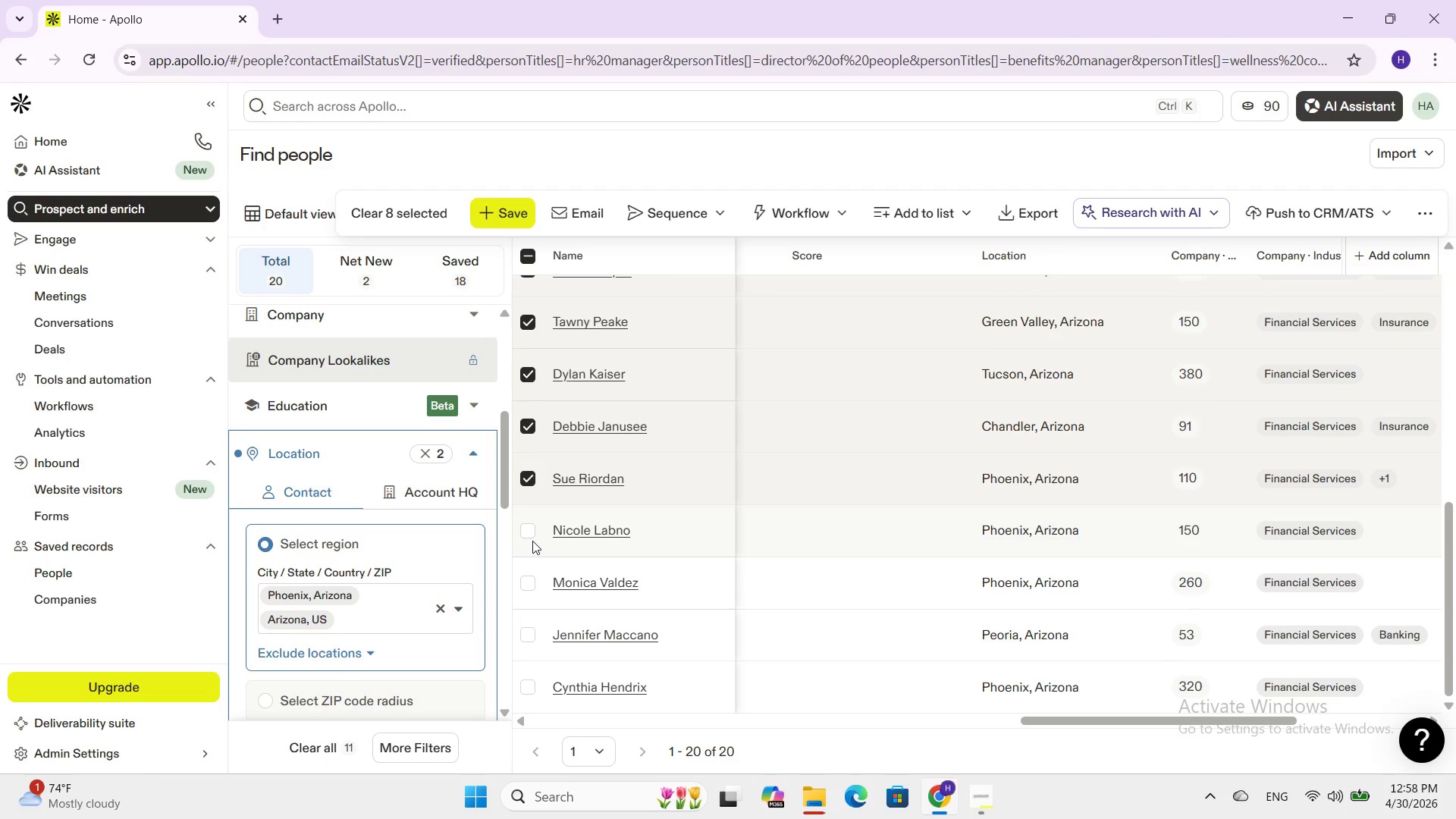 
left_click([532, 541])
 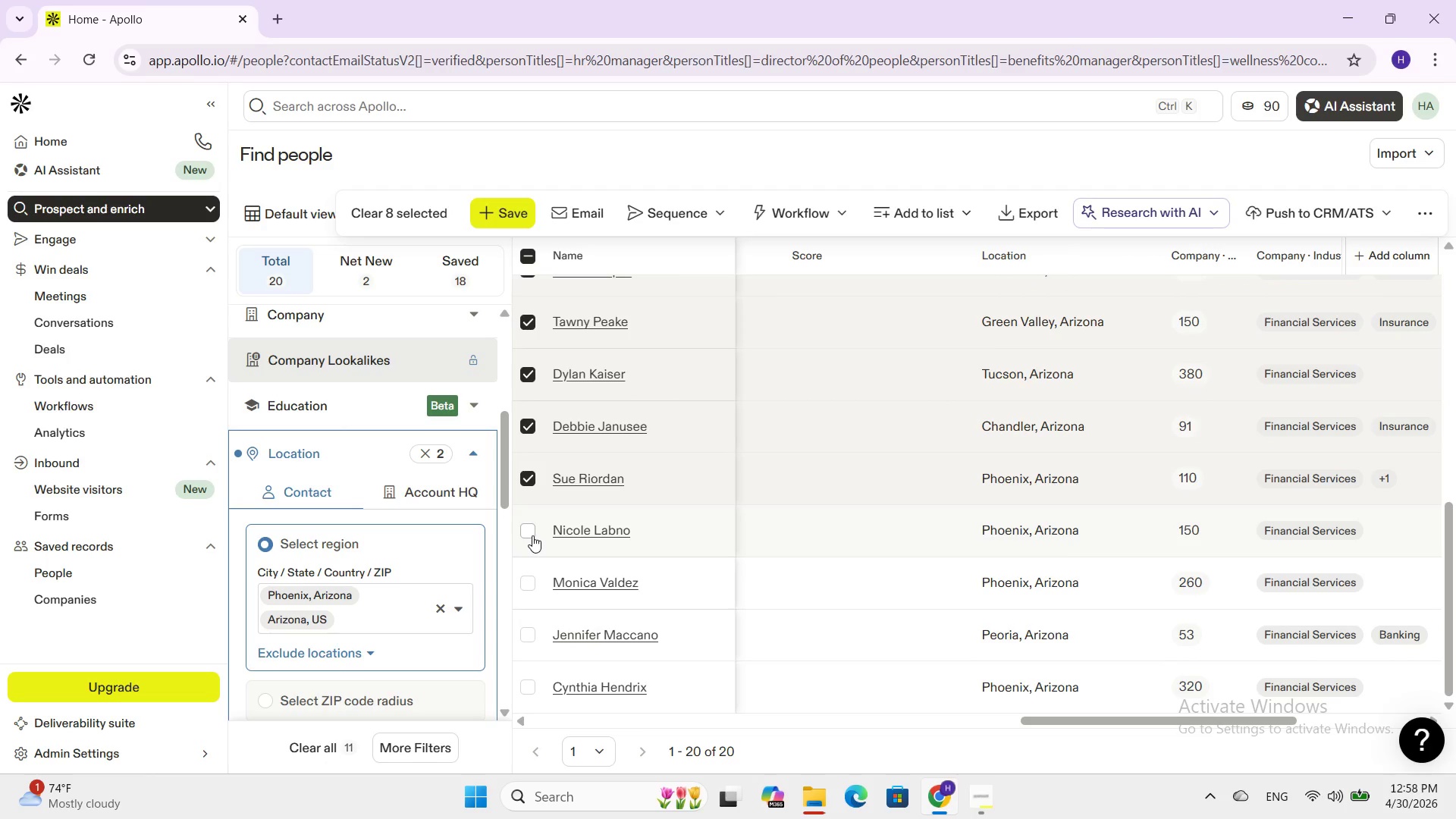 
left_click([532, 535])
 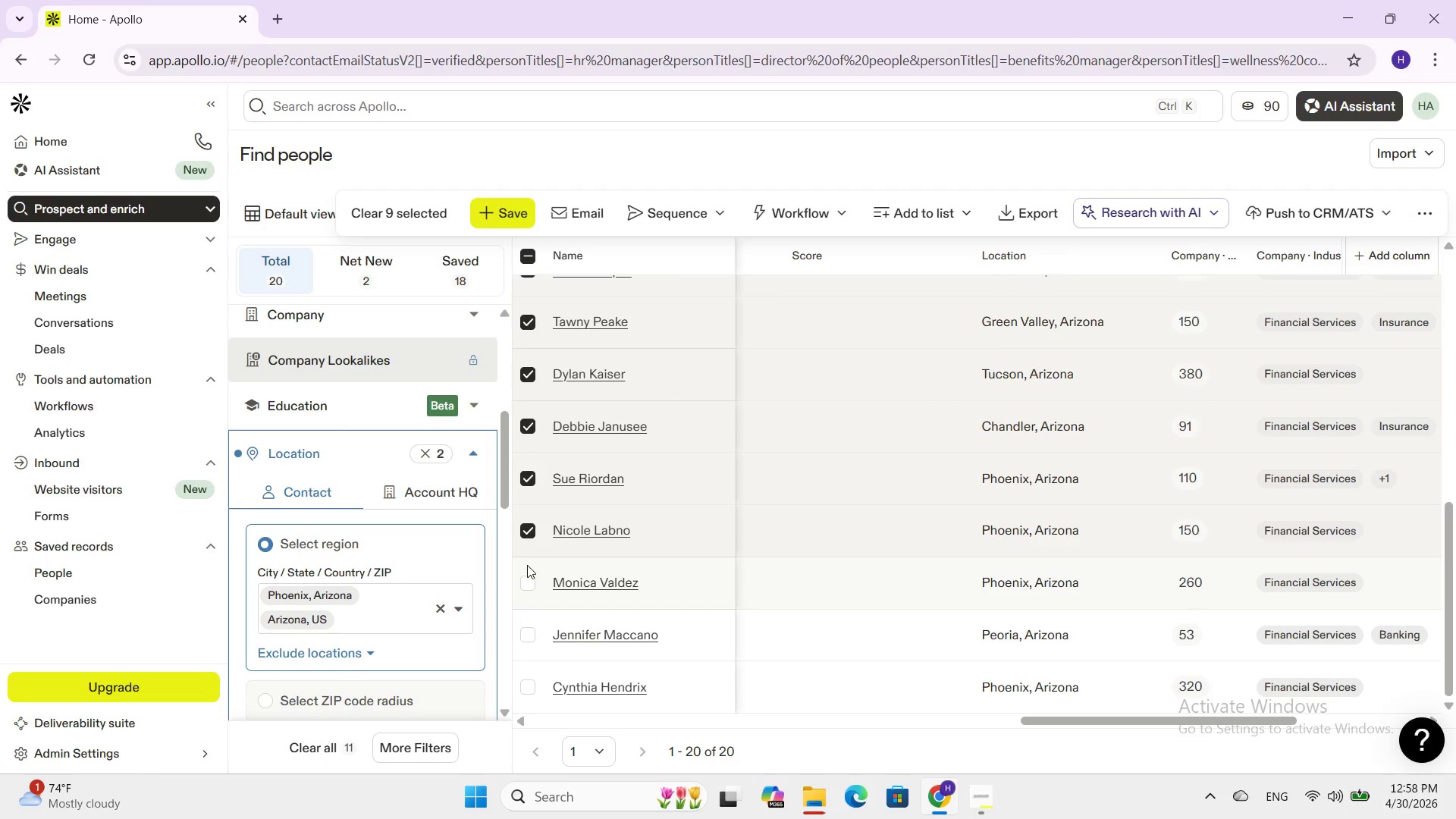 
left_click([523, 588])
 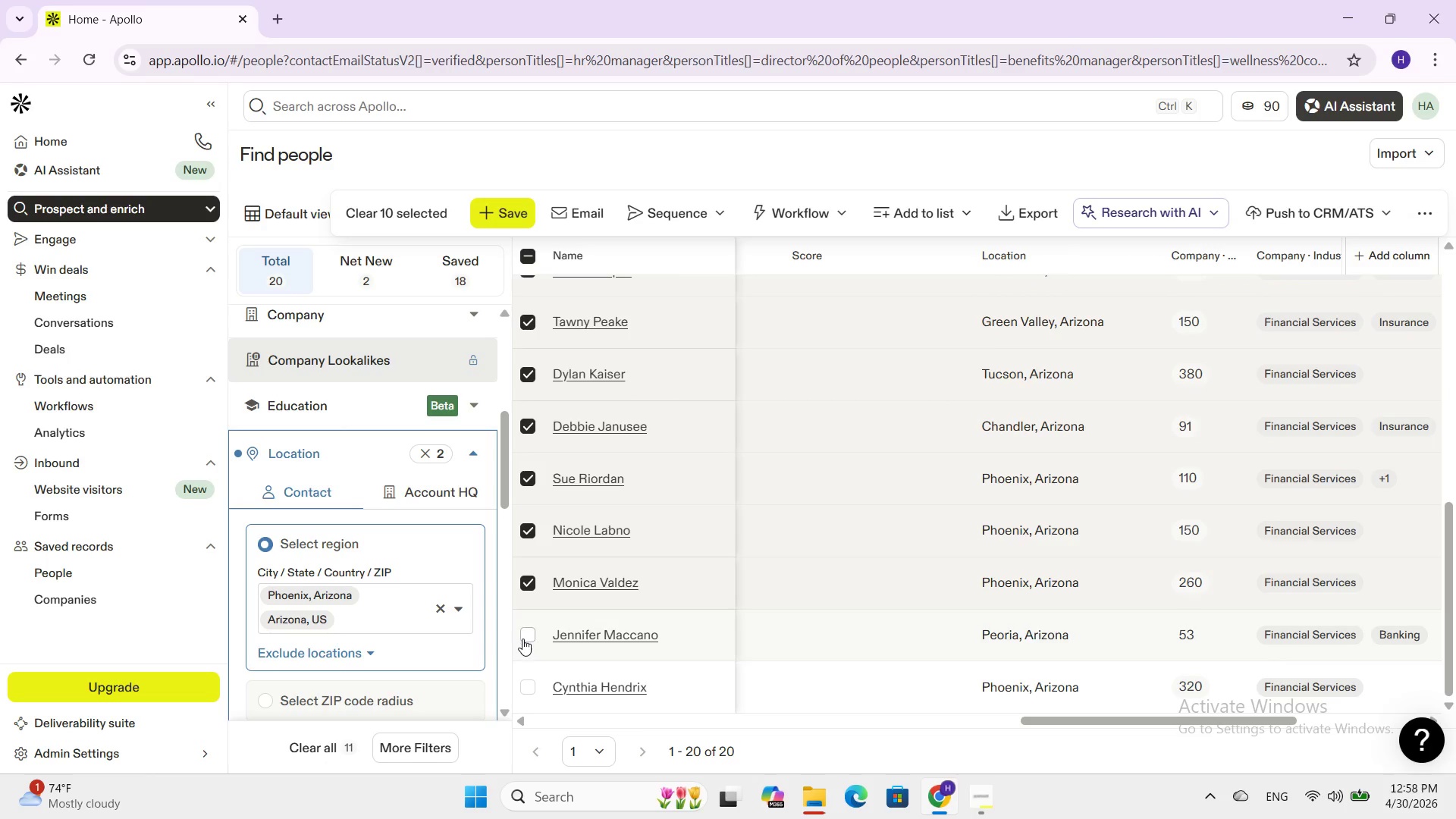 
left_click([522, 639])
 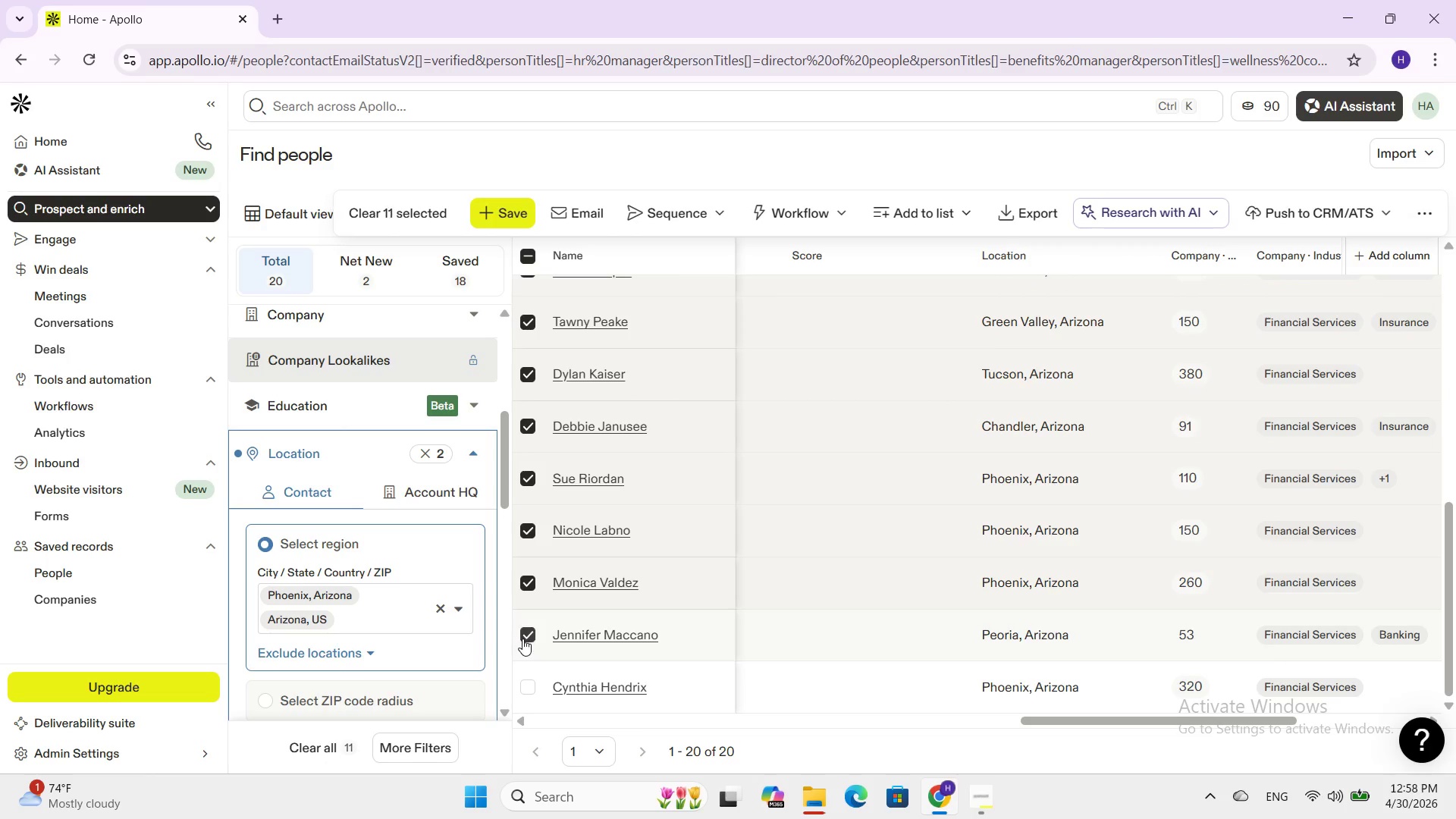 
scroll: coordinate [523, 653], scroll_direction: down, amount: 5.0
 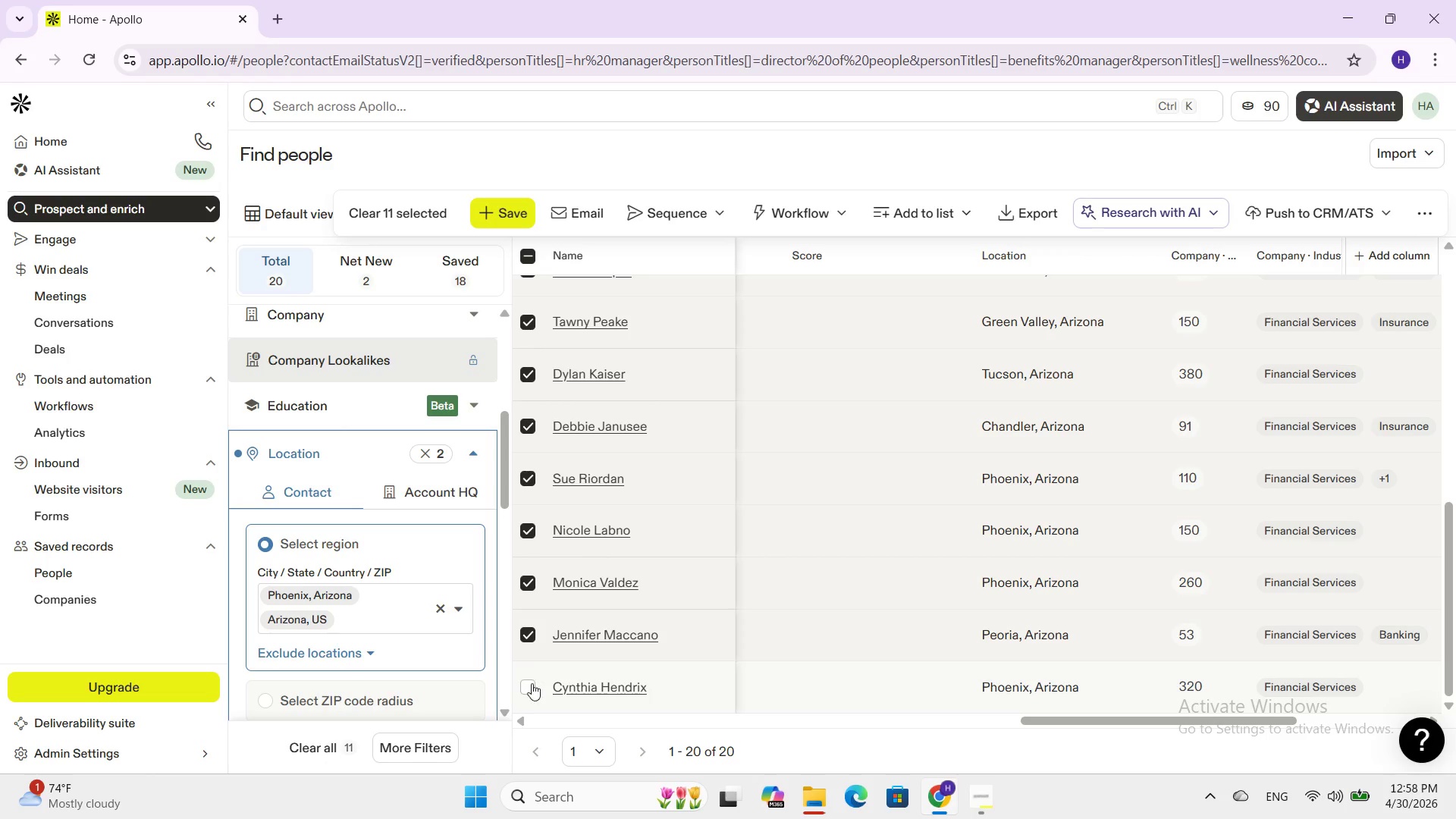 
left_click([530, 686])
 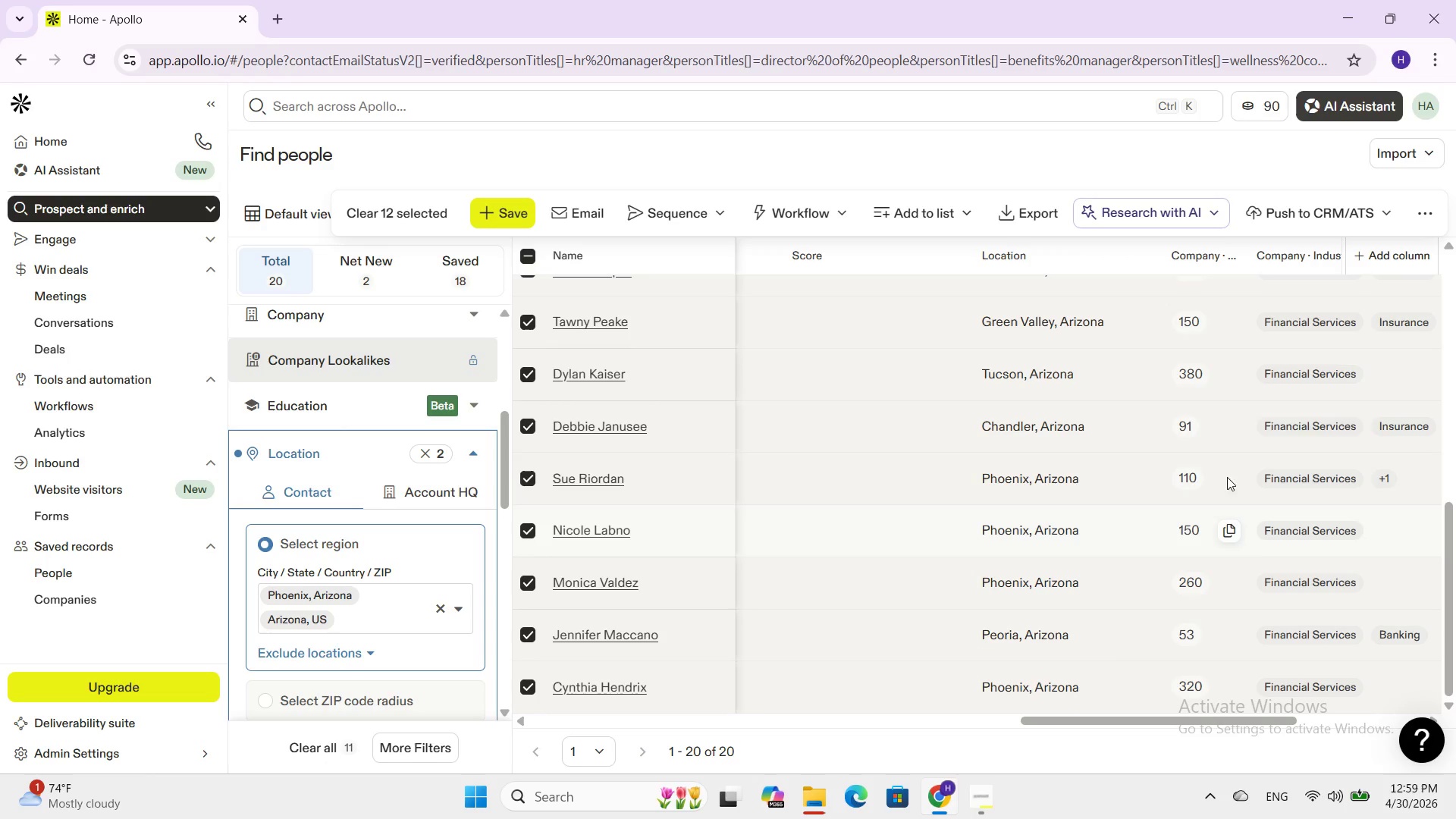 
left_click([905, 211])
 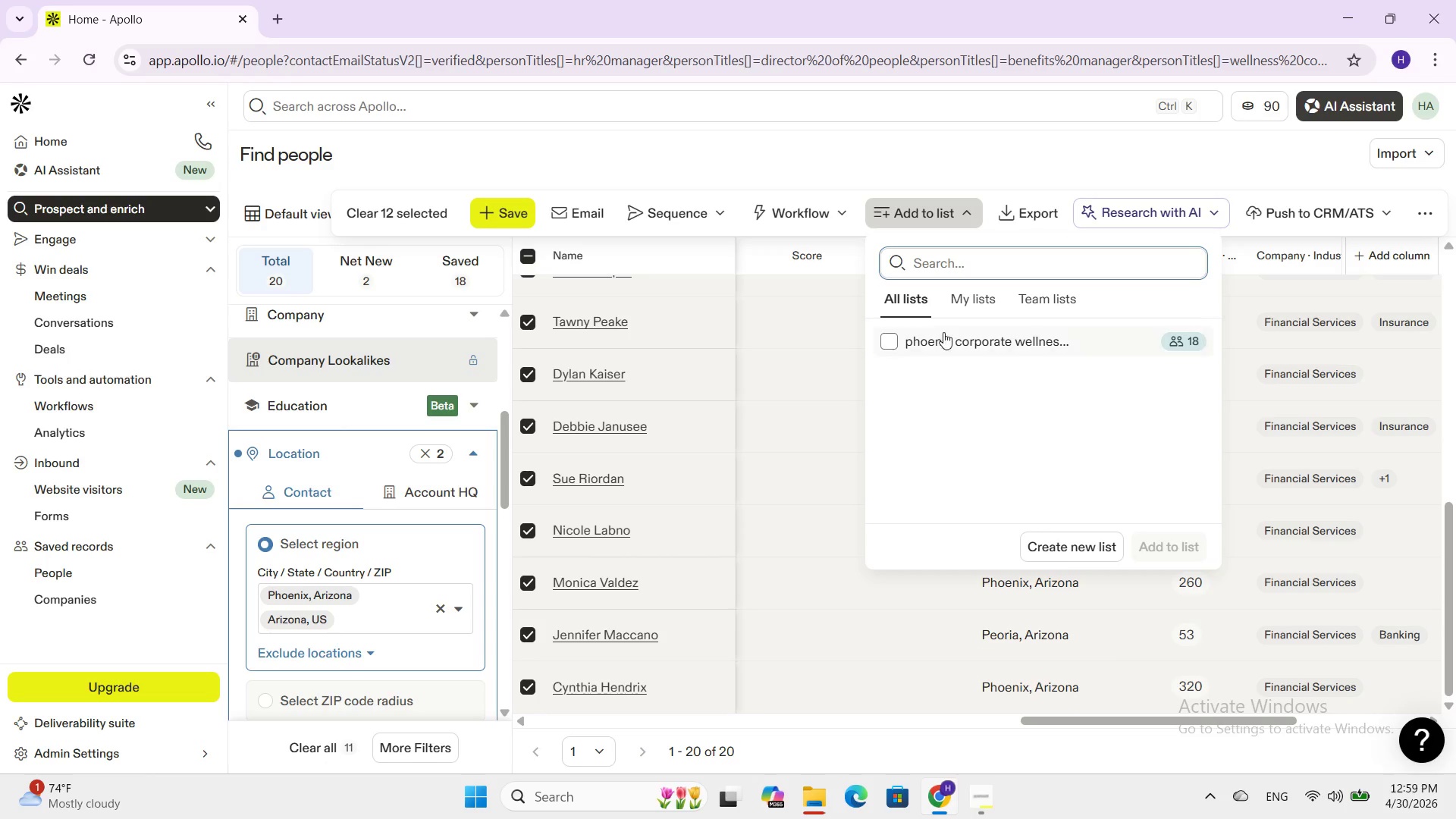 
left_click([944, 333])
 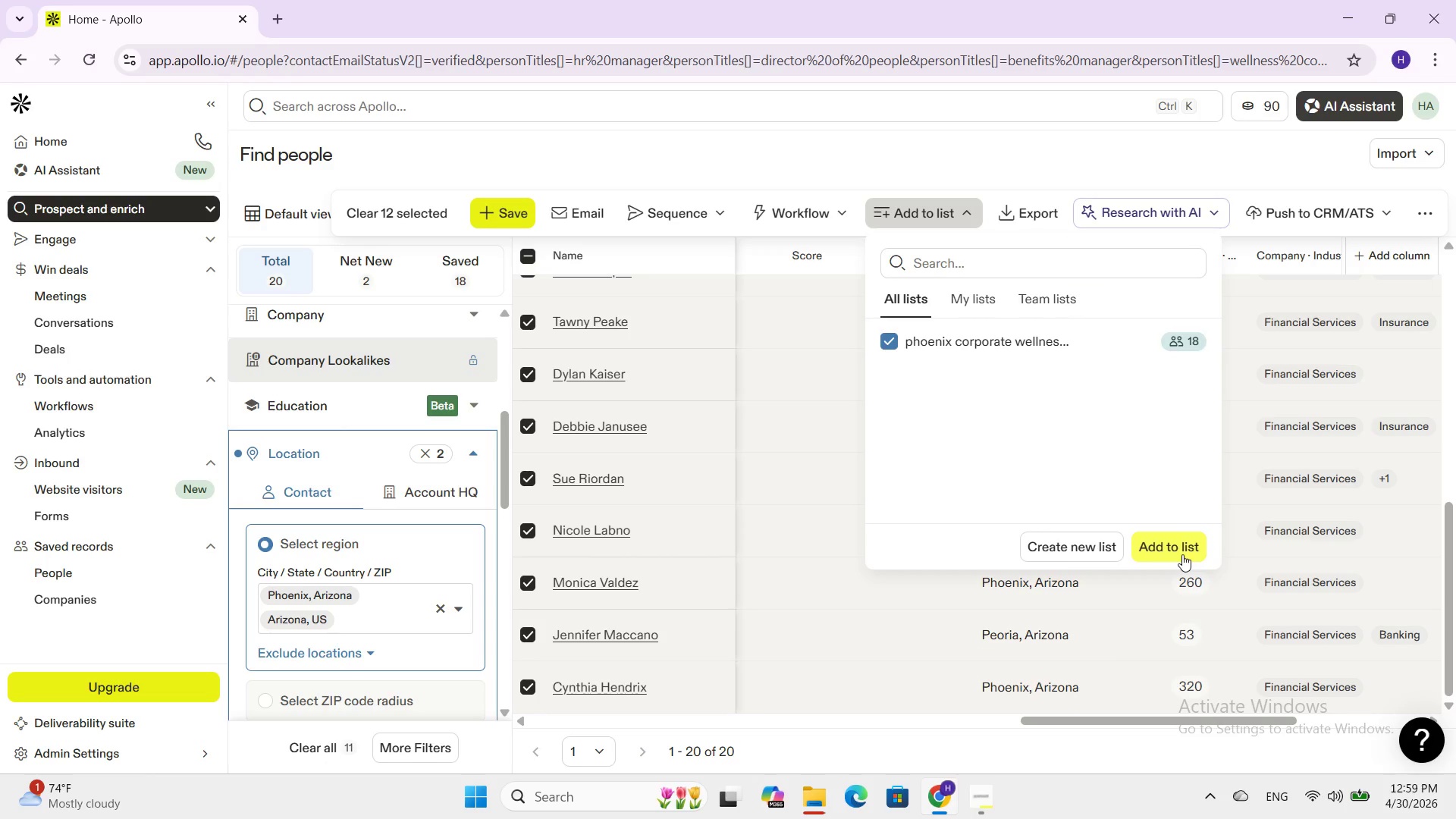 
left_click([1181, 538])
 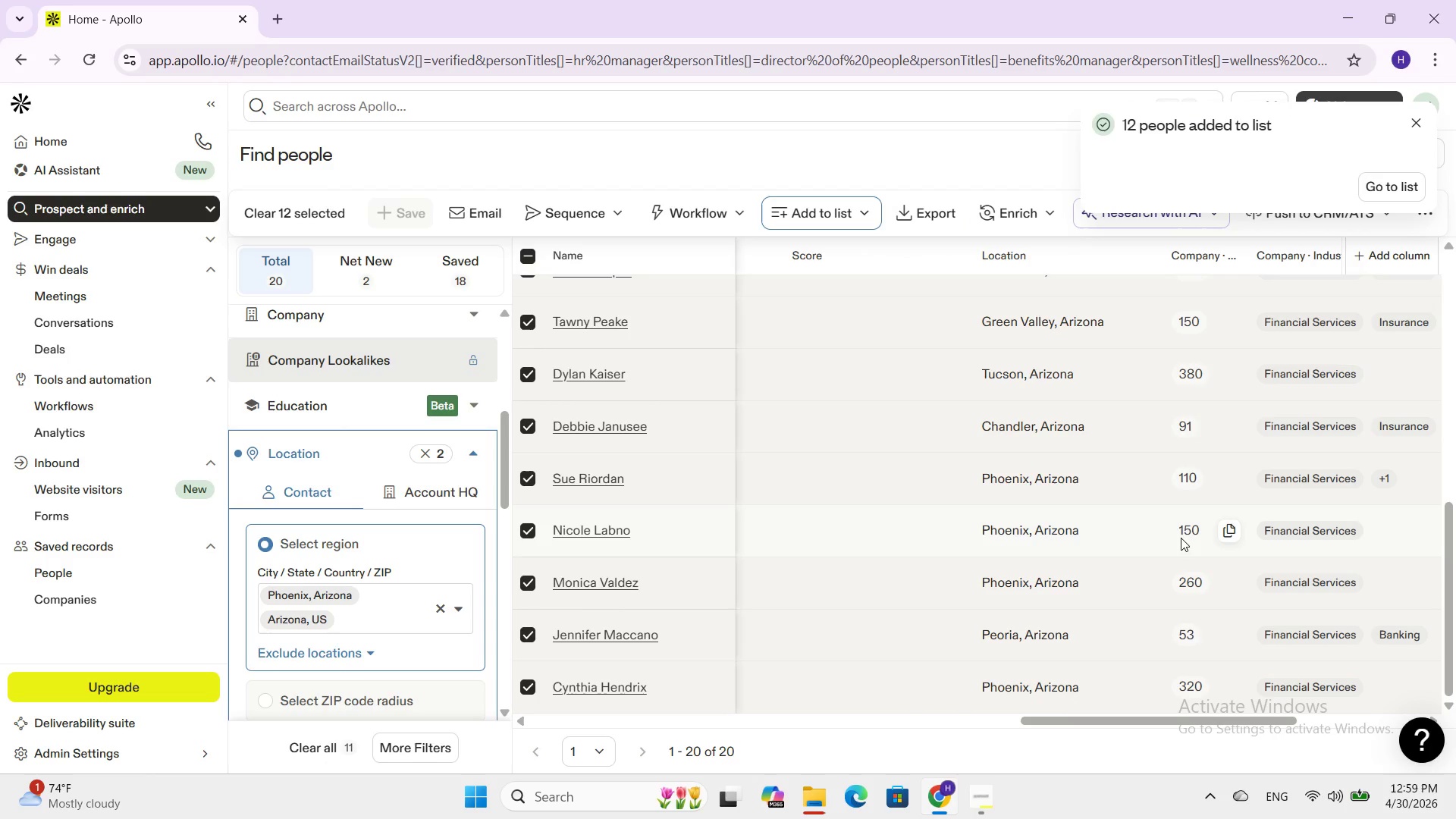 
wait(6.58)
 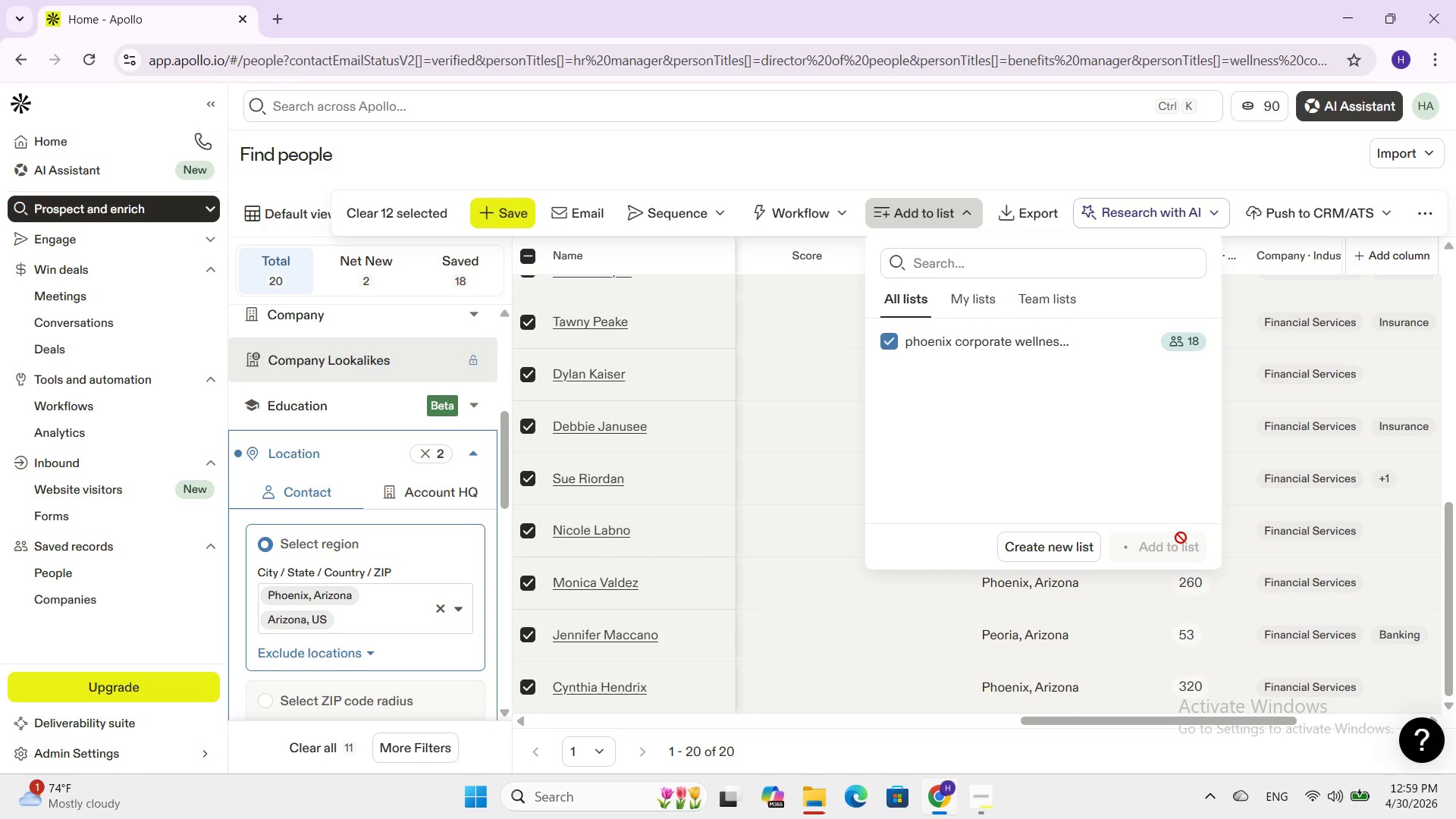 
scroll: coordinate [43, 256], scroll_direction: up, amount: 7.0
 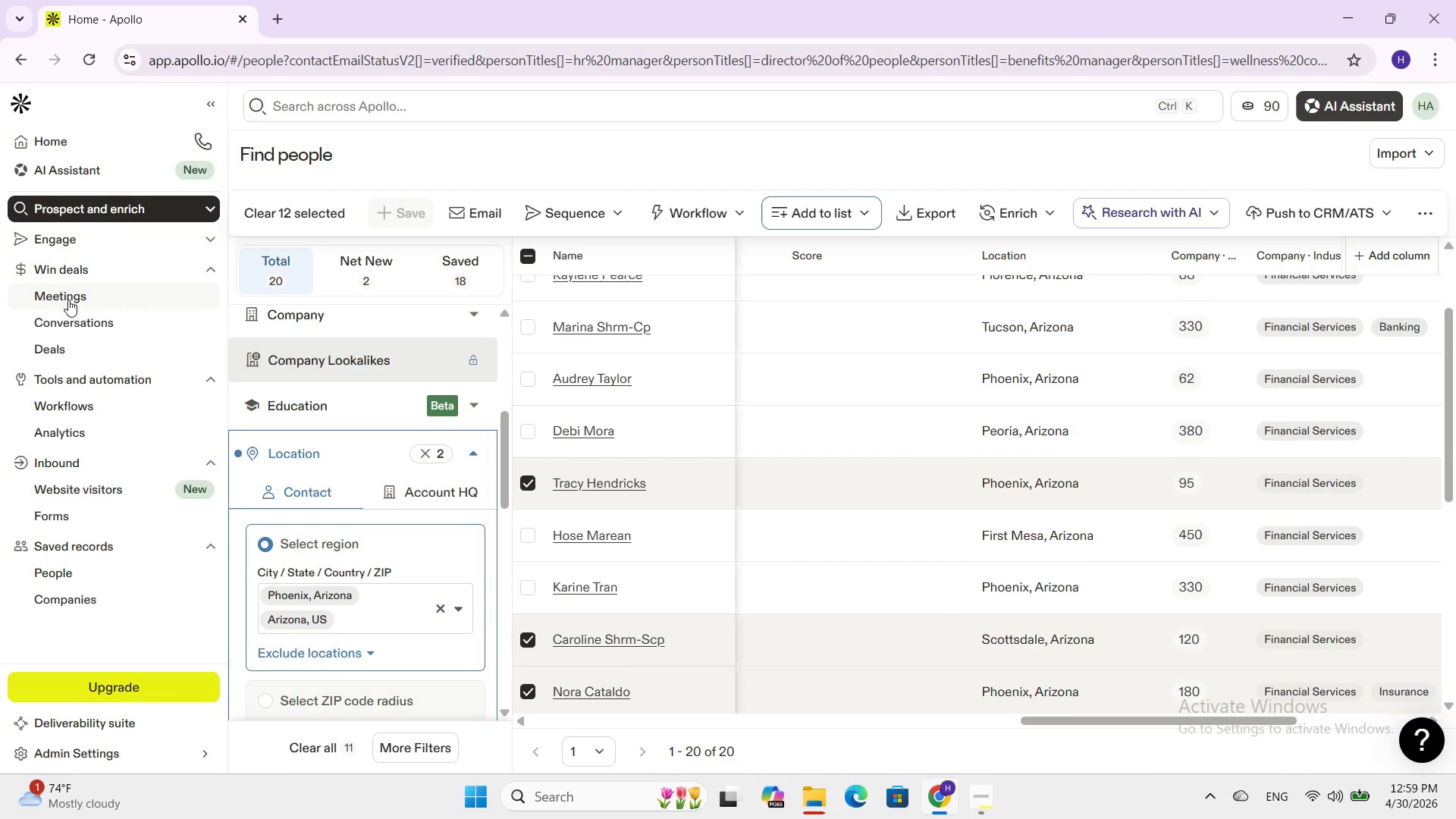 
left_click([70, 236])
 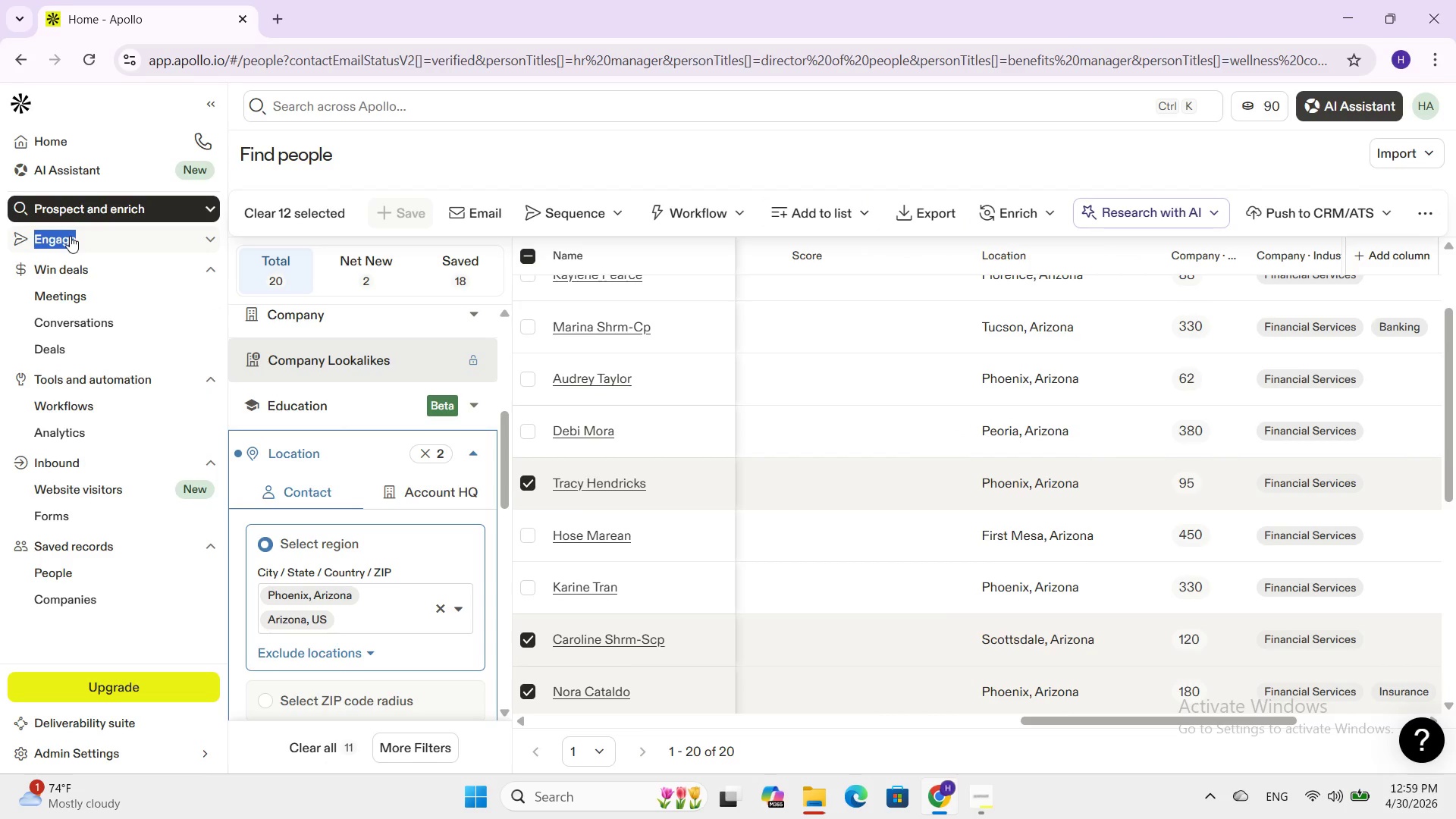 
double_click([70, 236])
 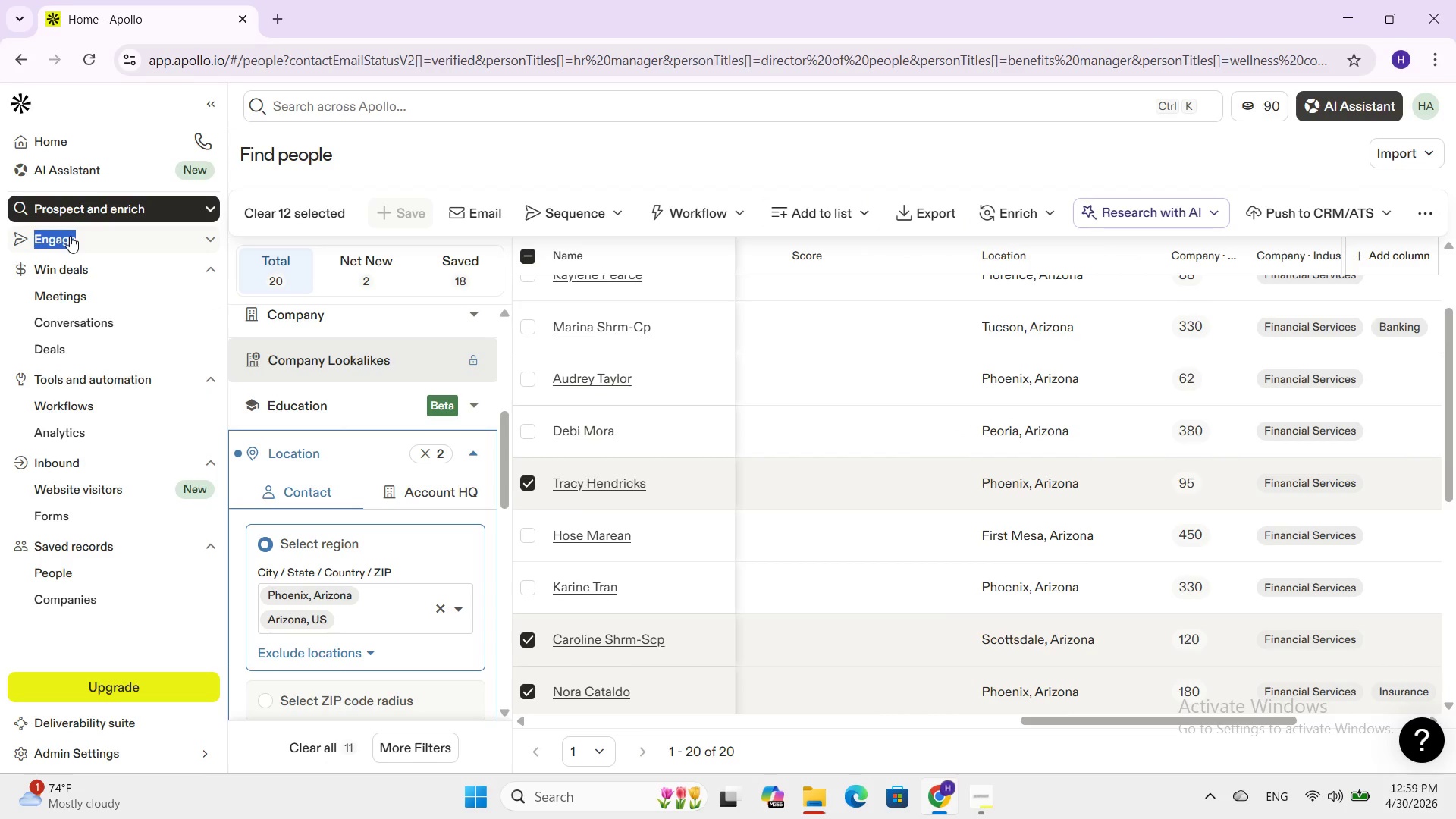 
left_click([70, 236])
 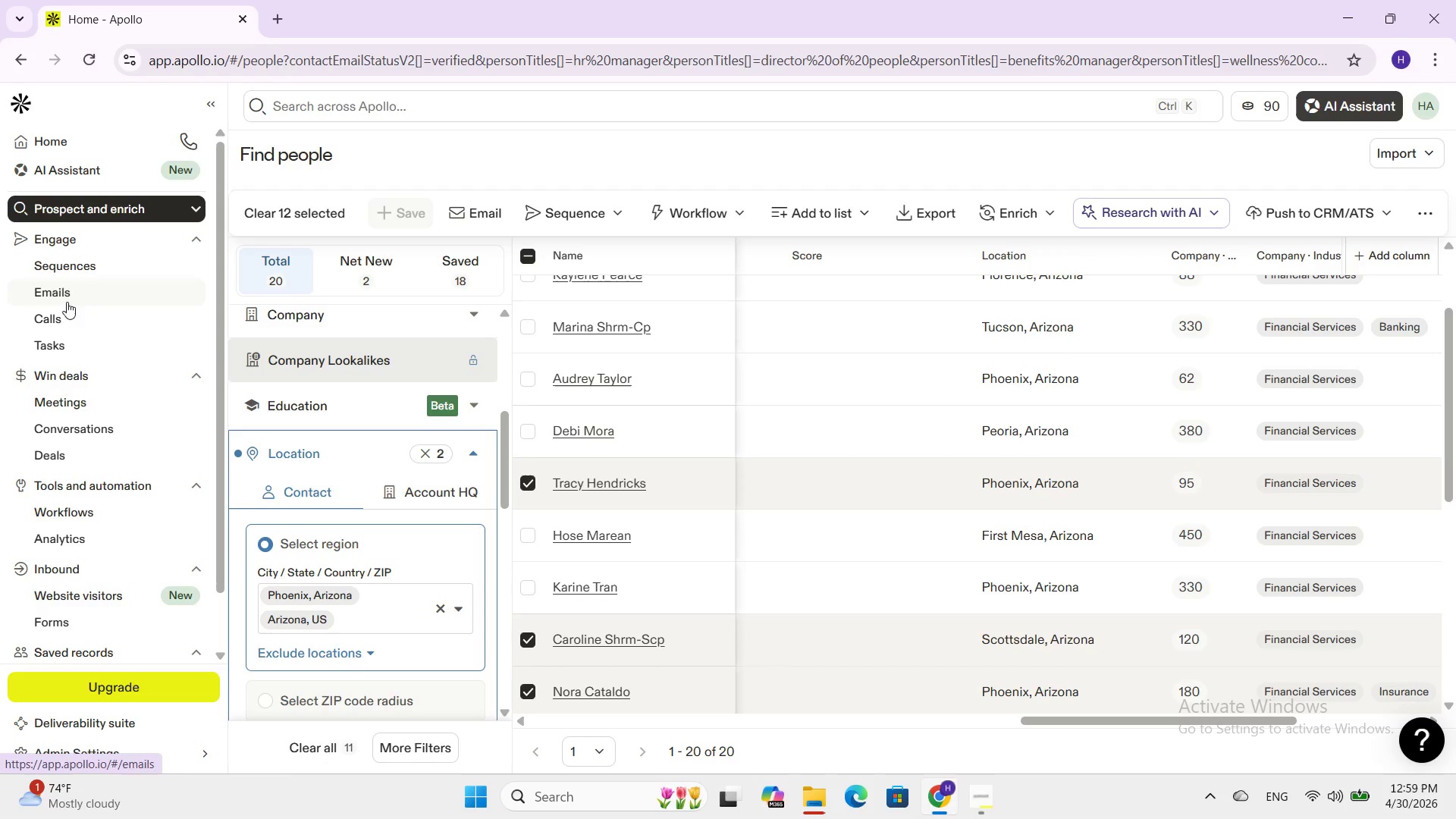 
scroll: coordinate [71, 259], scroll_direction: up, amount: 3.0
 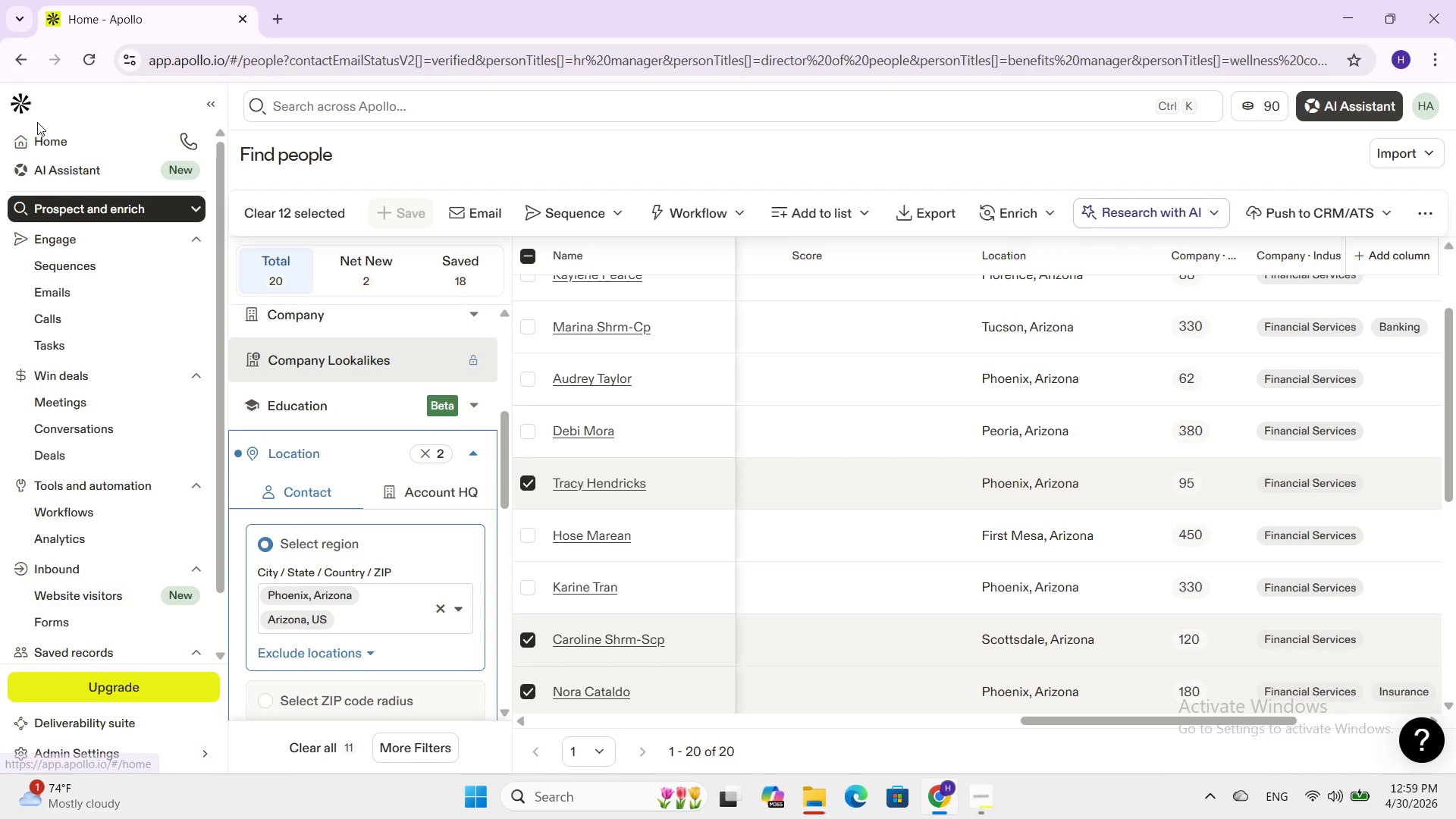 
left_click([45, 136])
 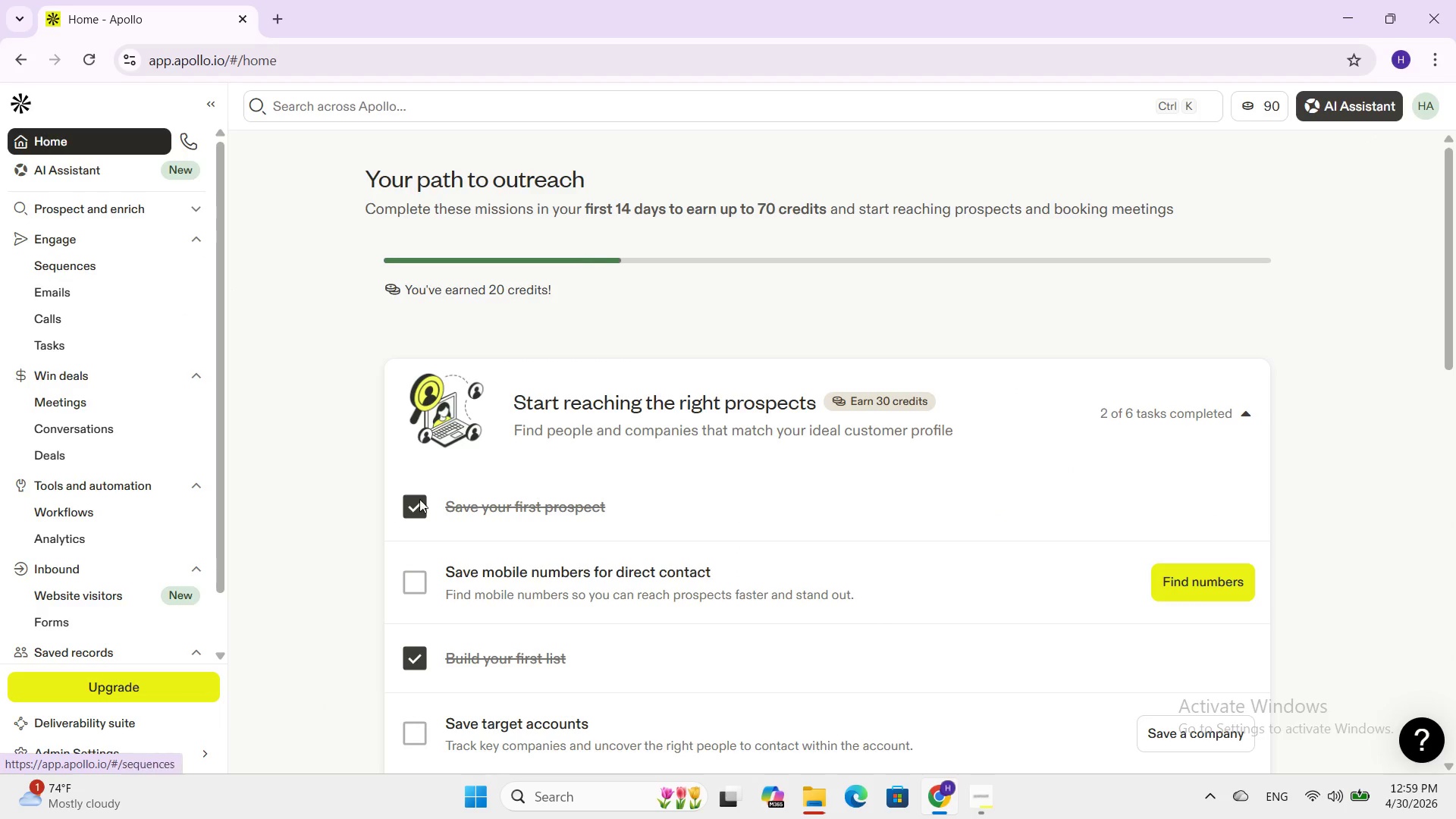 
scroll: coordinate [654, 598], scroll_direction: down, amount: 2.0
 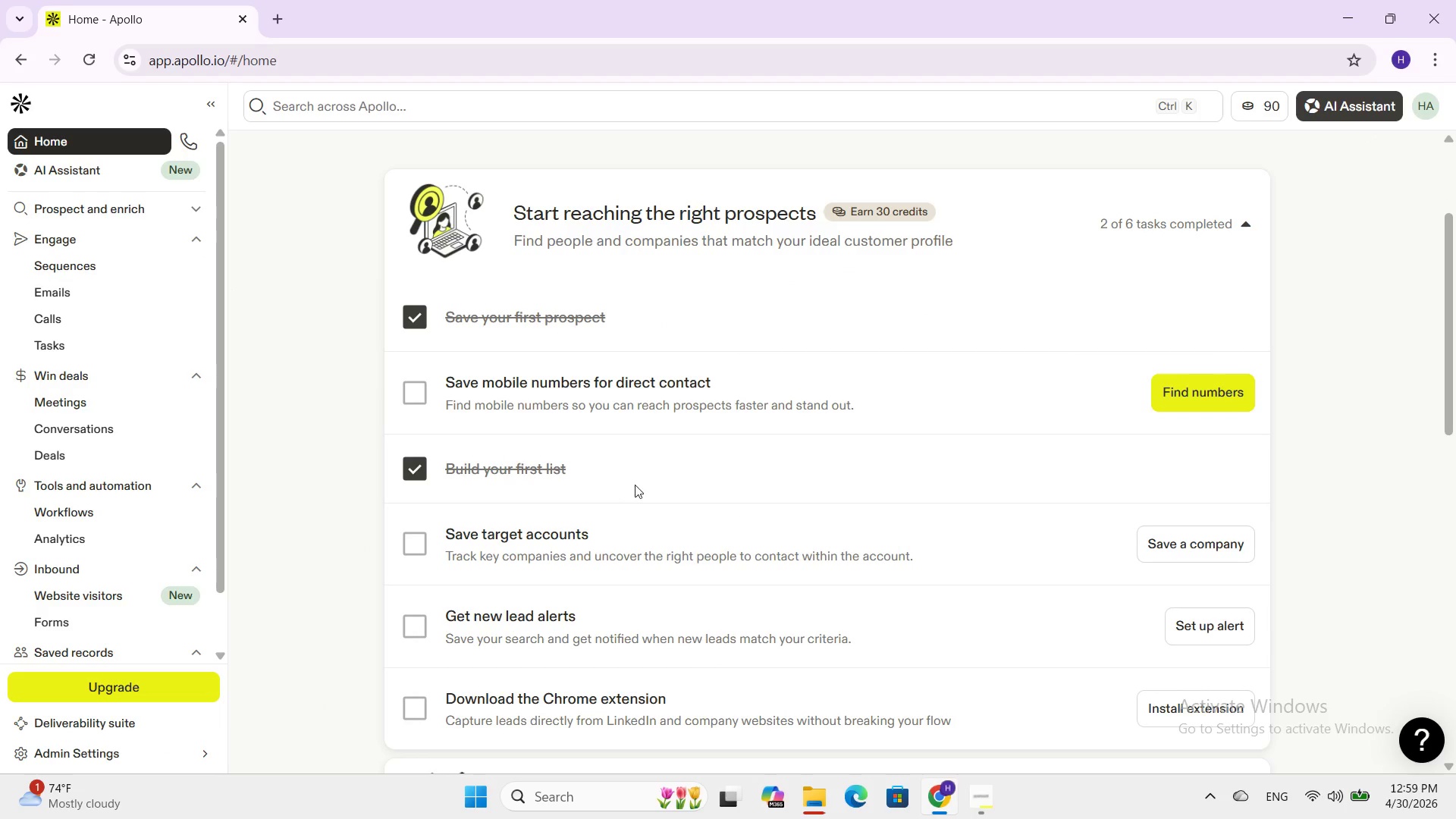 
left_click([639, 485])
 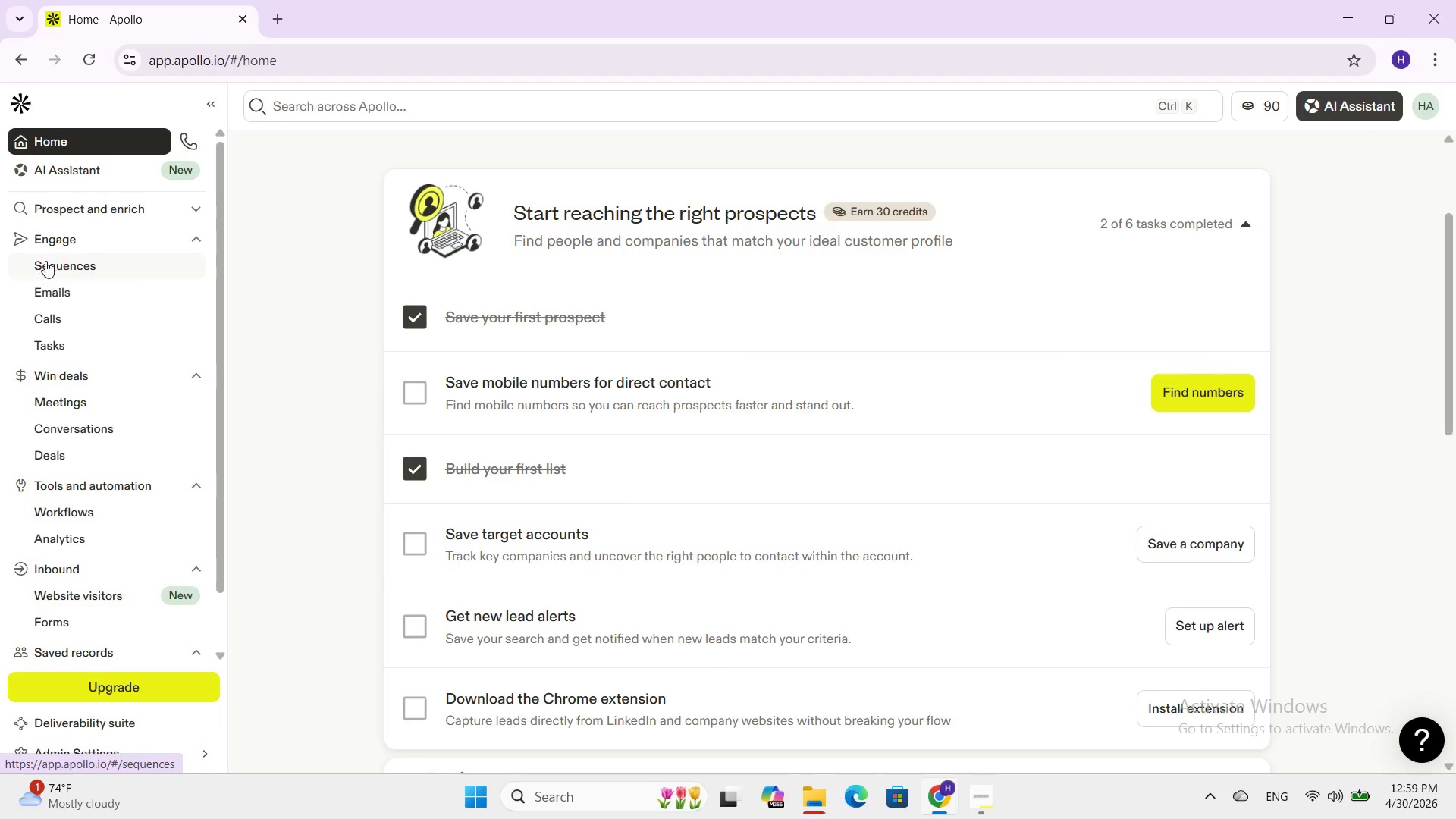 
left_click([56, 242])
 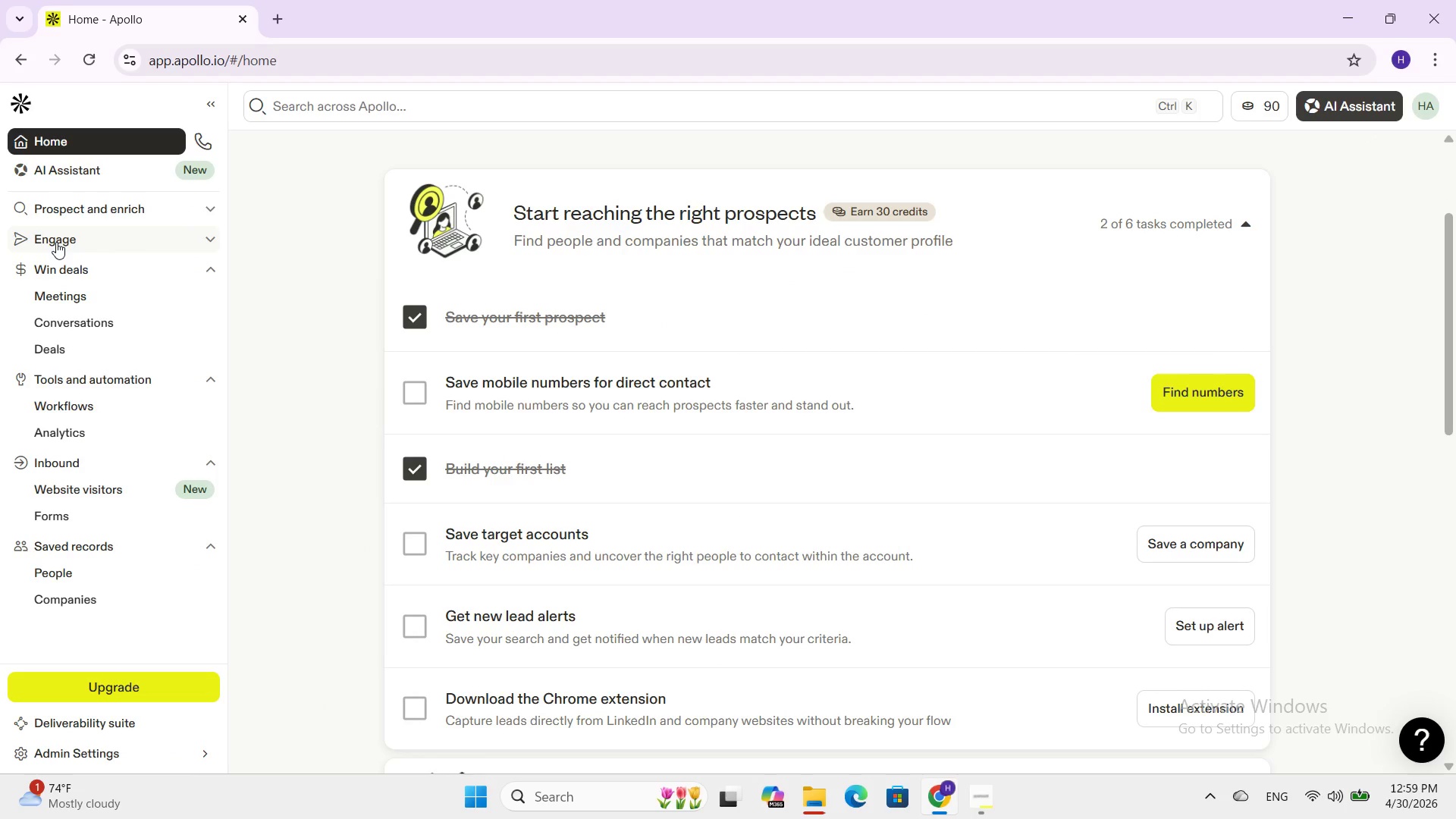 
left_click([56, 242])
 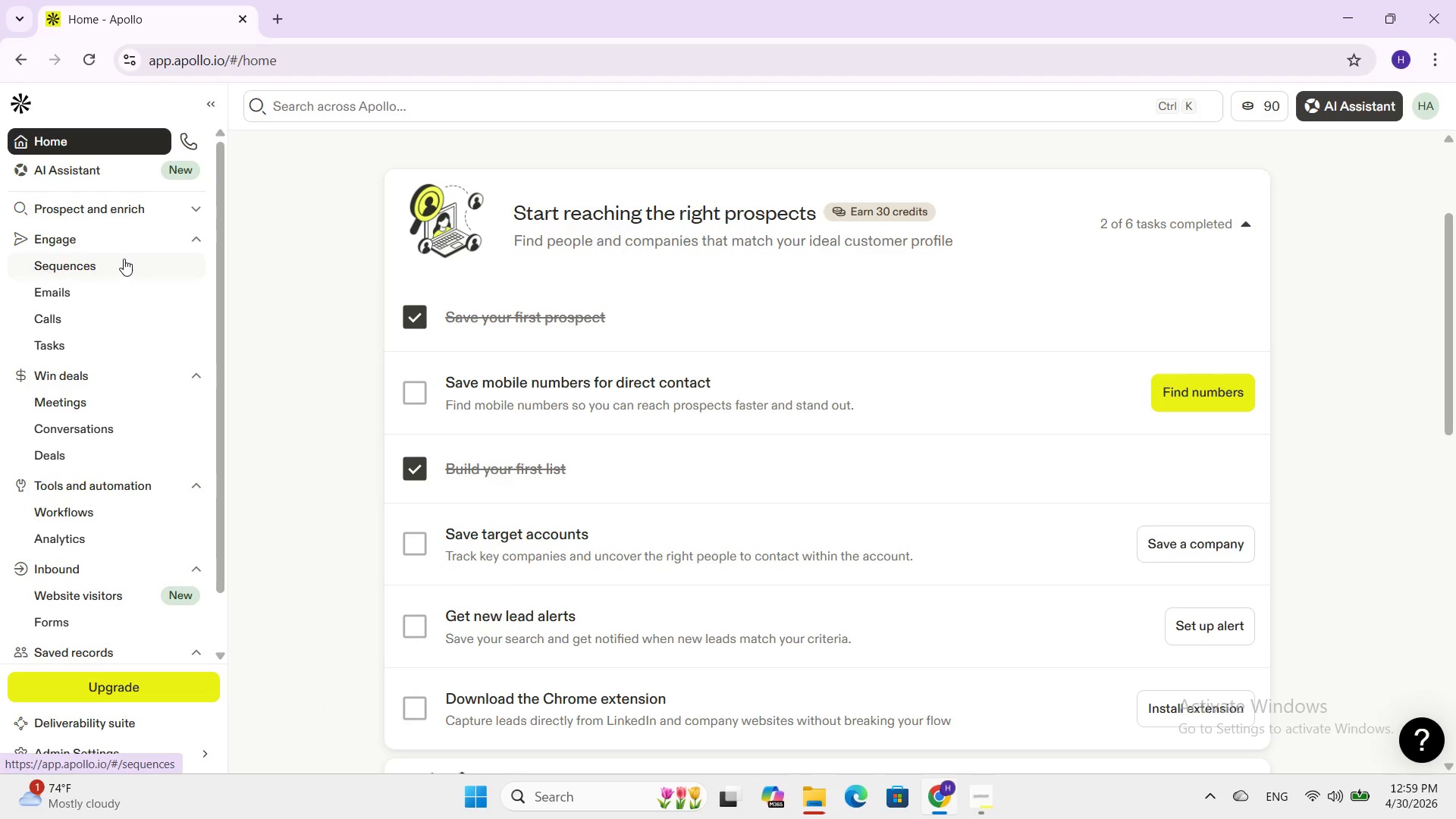 
left_click([141, 218])
 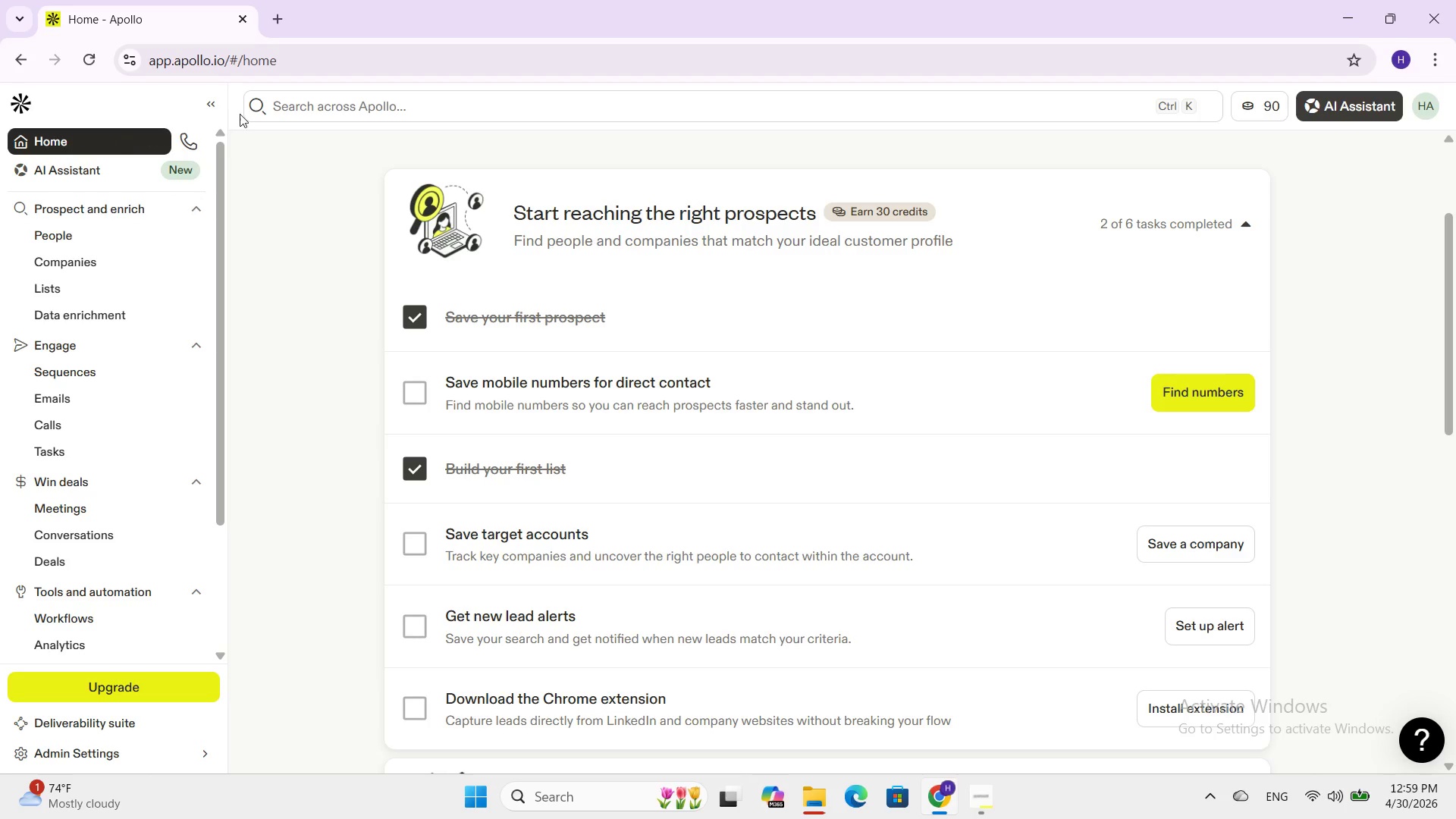 
left_click([290, 108])
 